 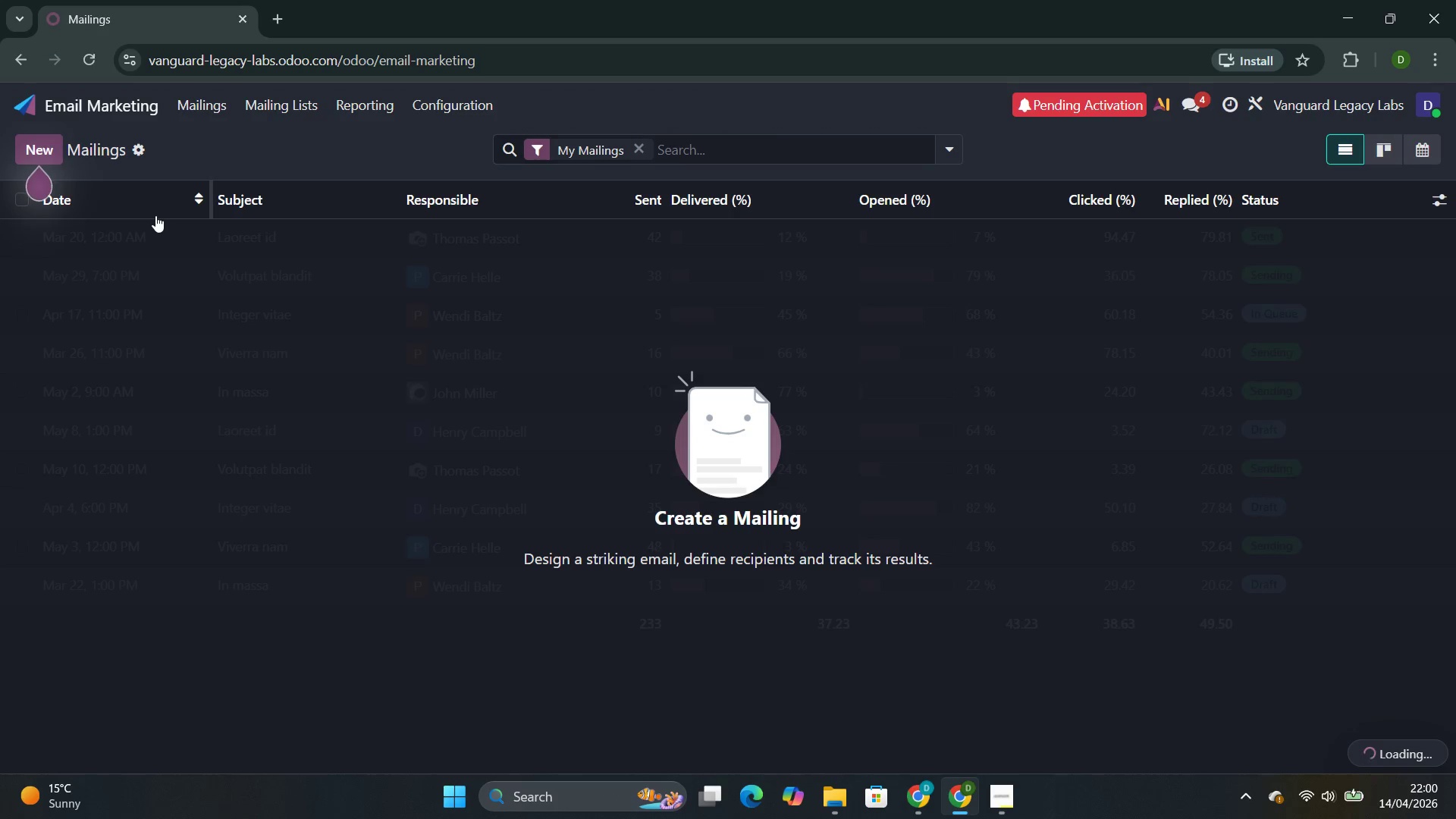 
left_click([159, 217])
 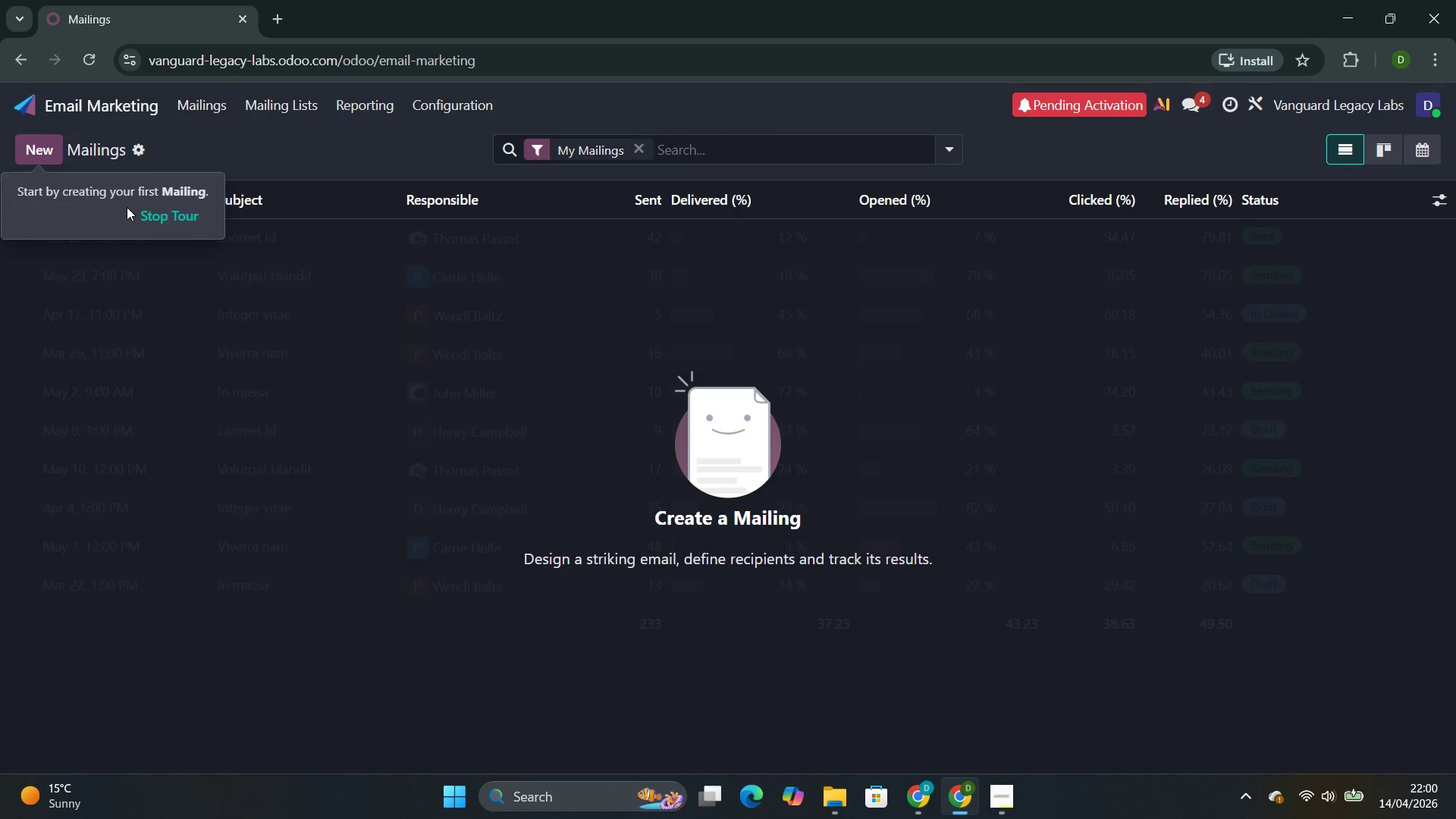 
double_click([165, 218])
 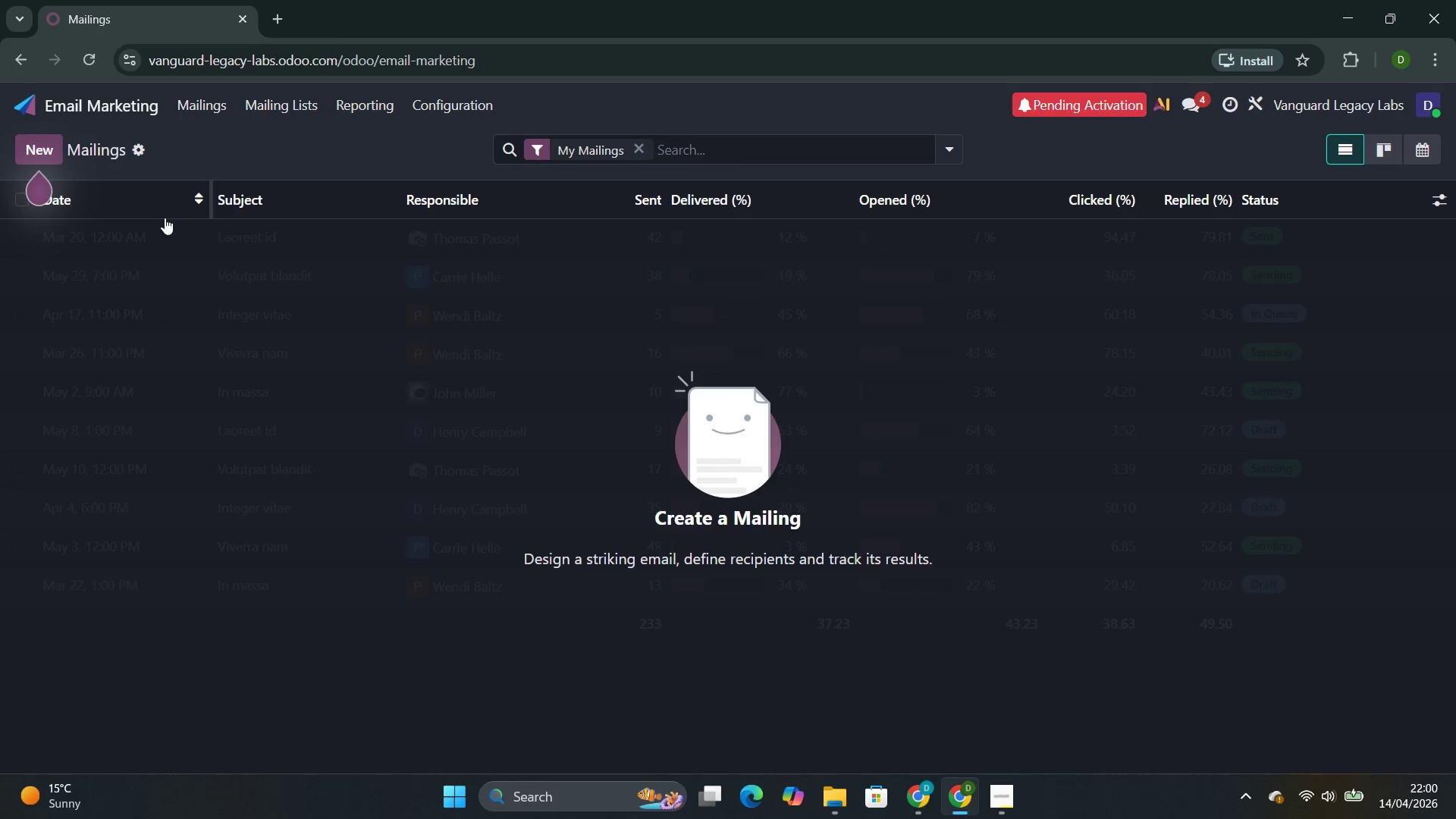 
wait(5.62)
 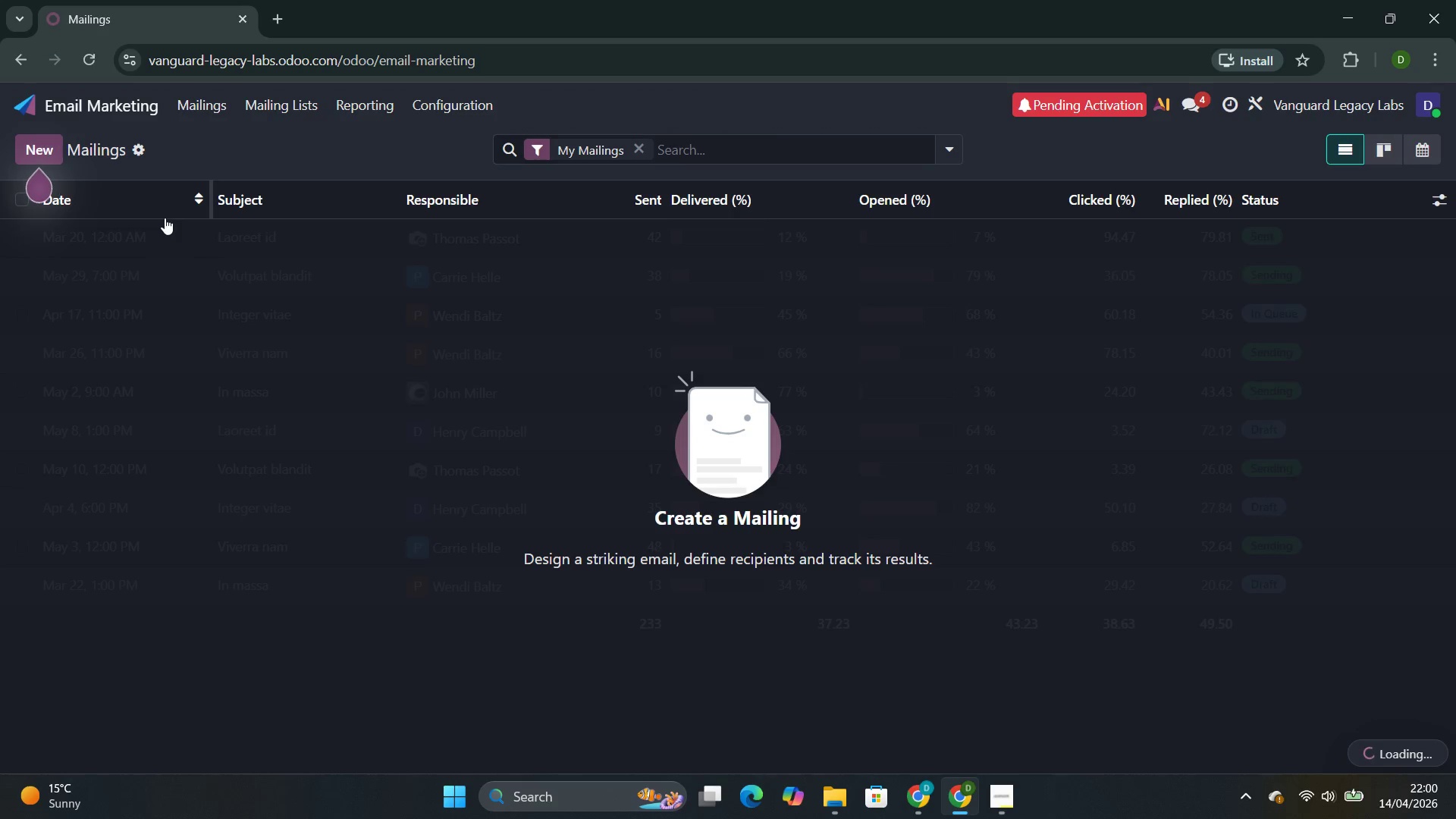 
left_click([45, 155])
 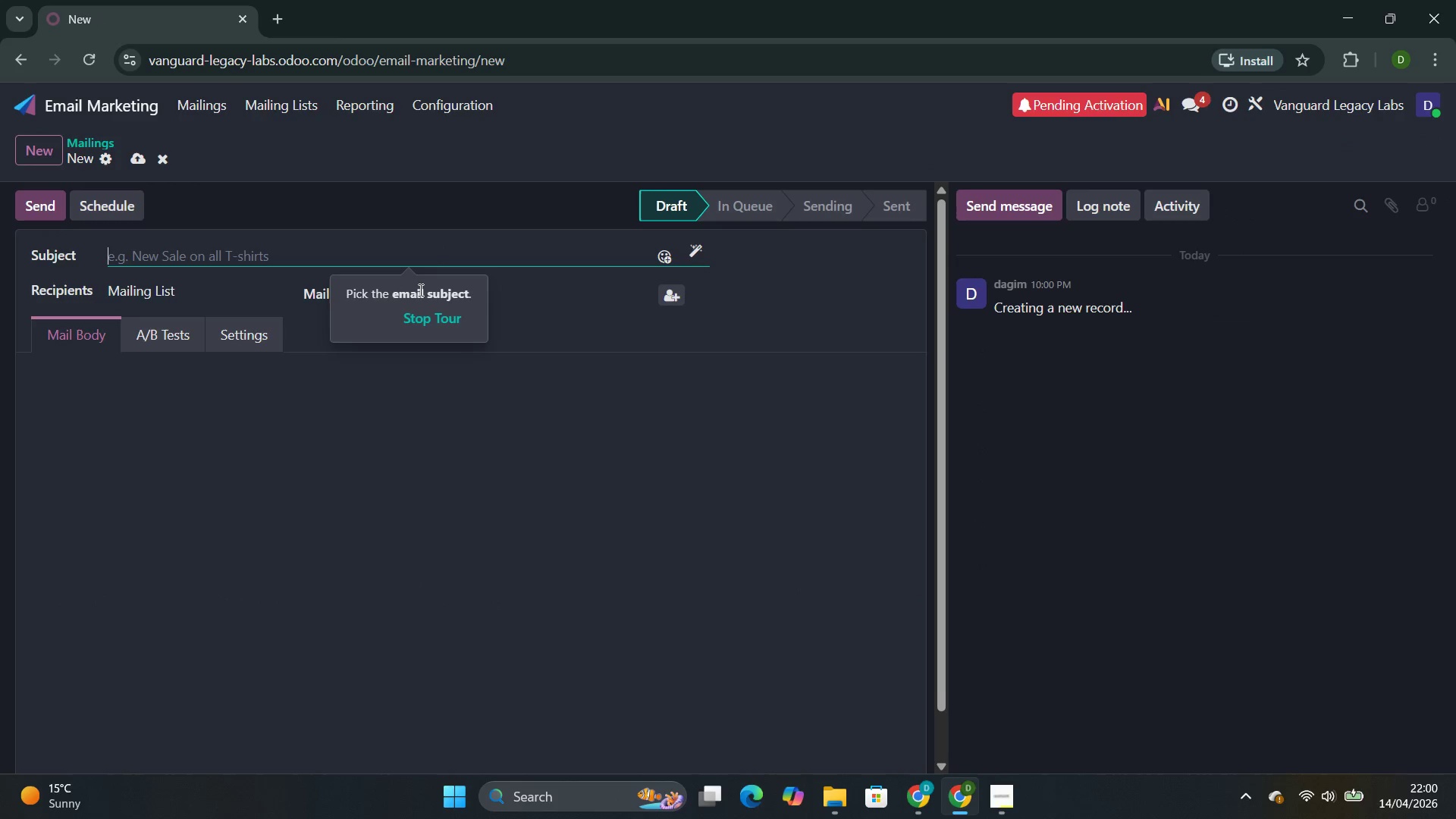 
left_click([428, 318])
 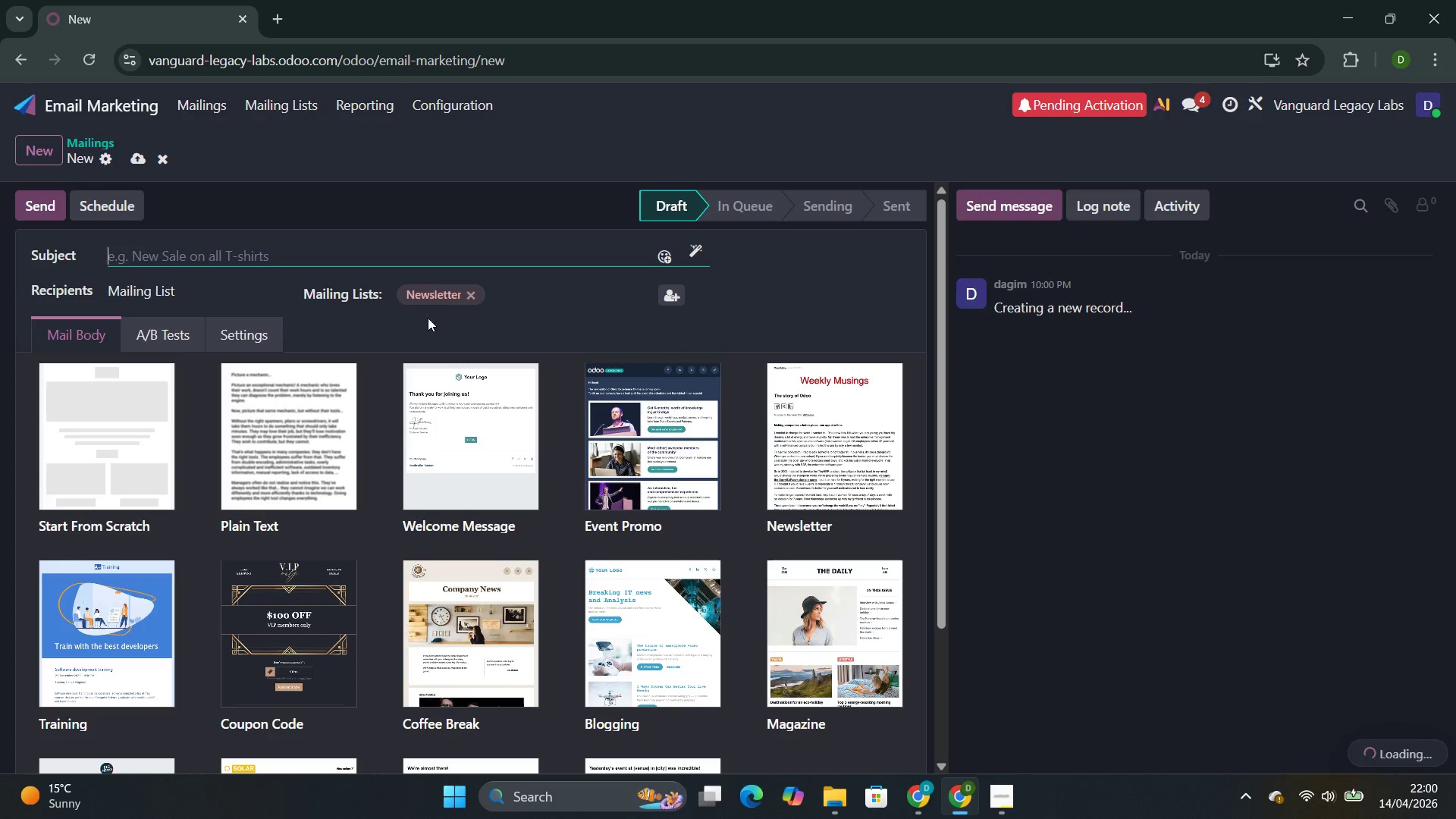 
left_click([265, 256])
 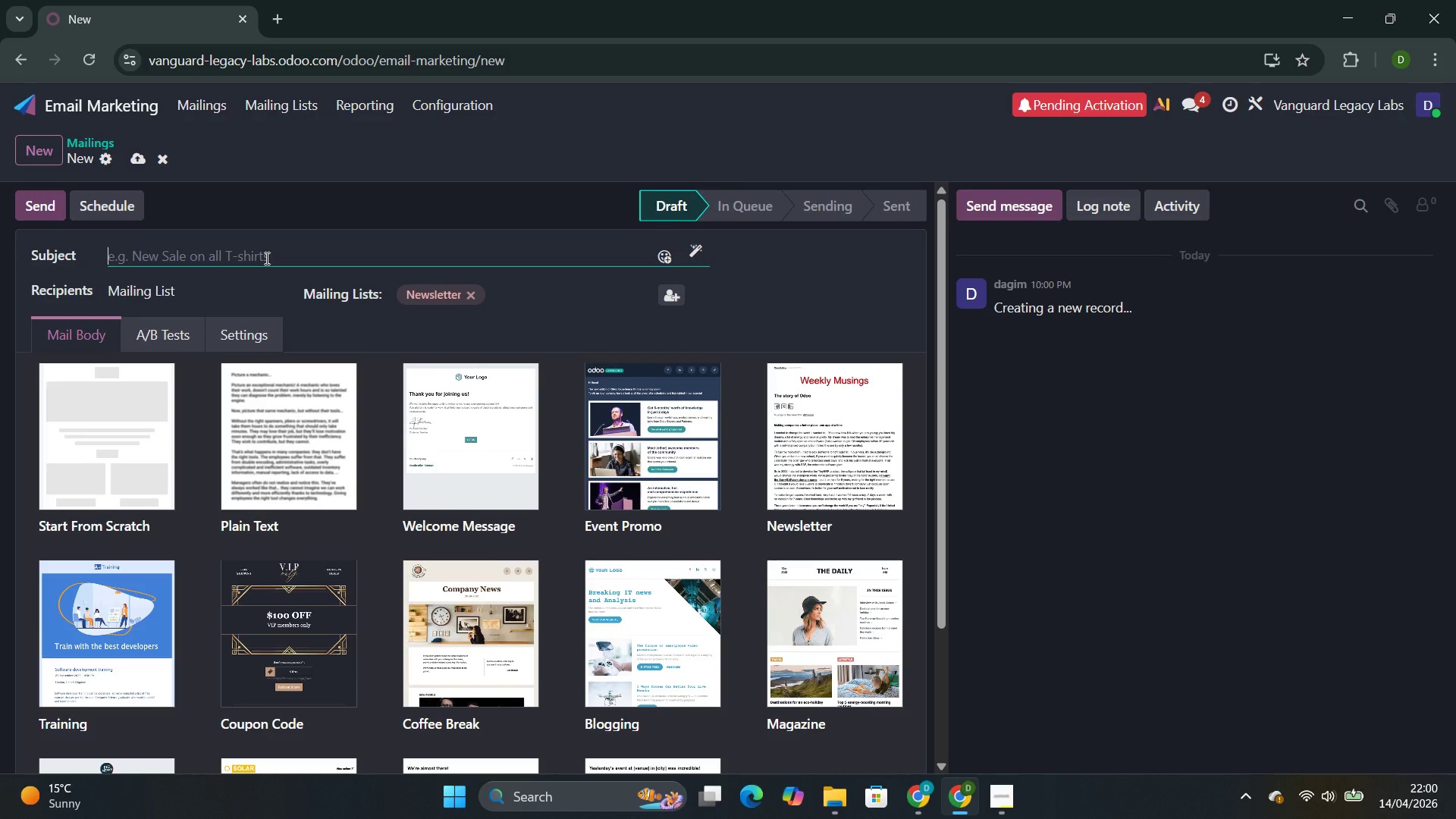 
wait(9.41)
 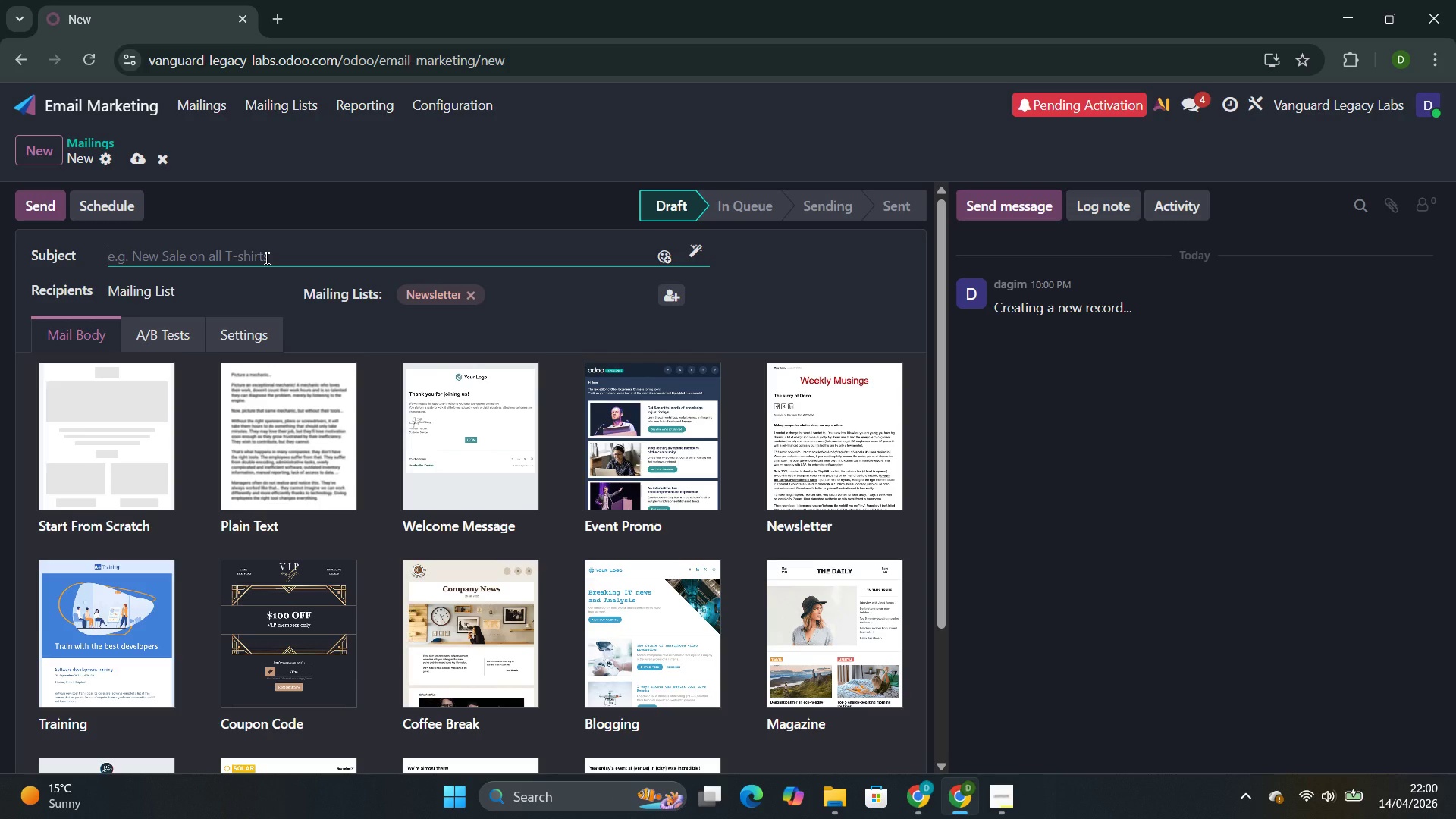 
left_click([265, 258])
 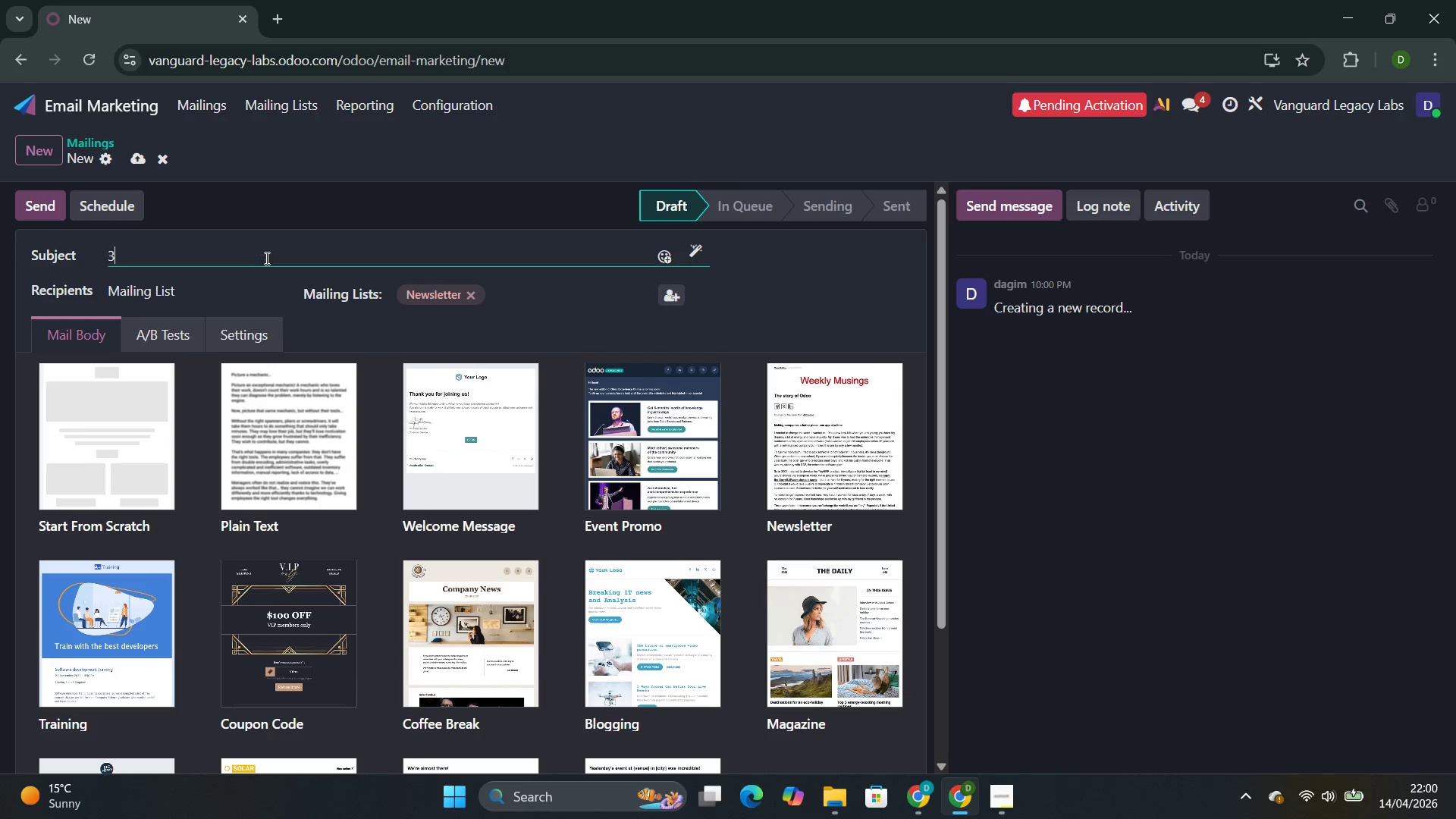 
type(39)
key(Backspace)
type(0 years)
 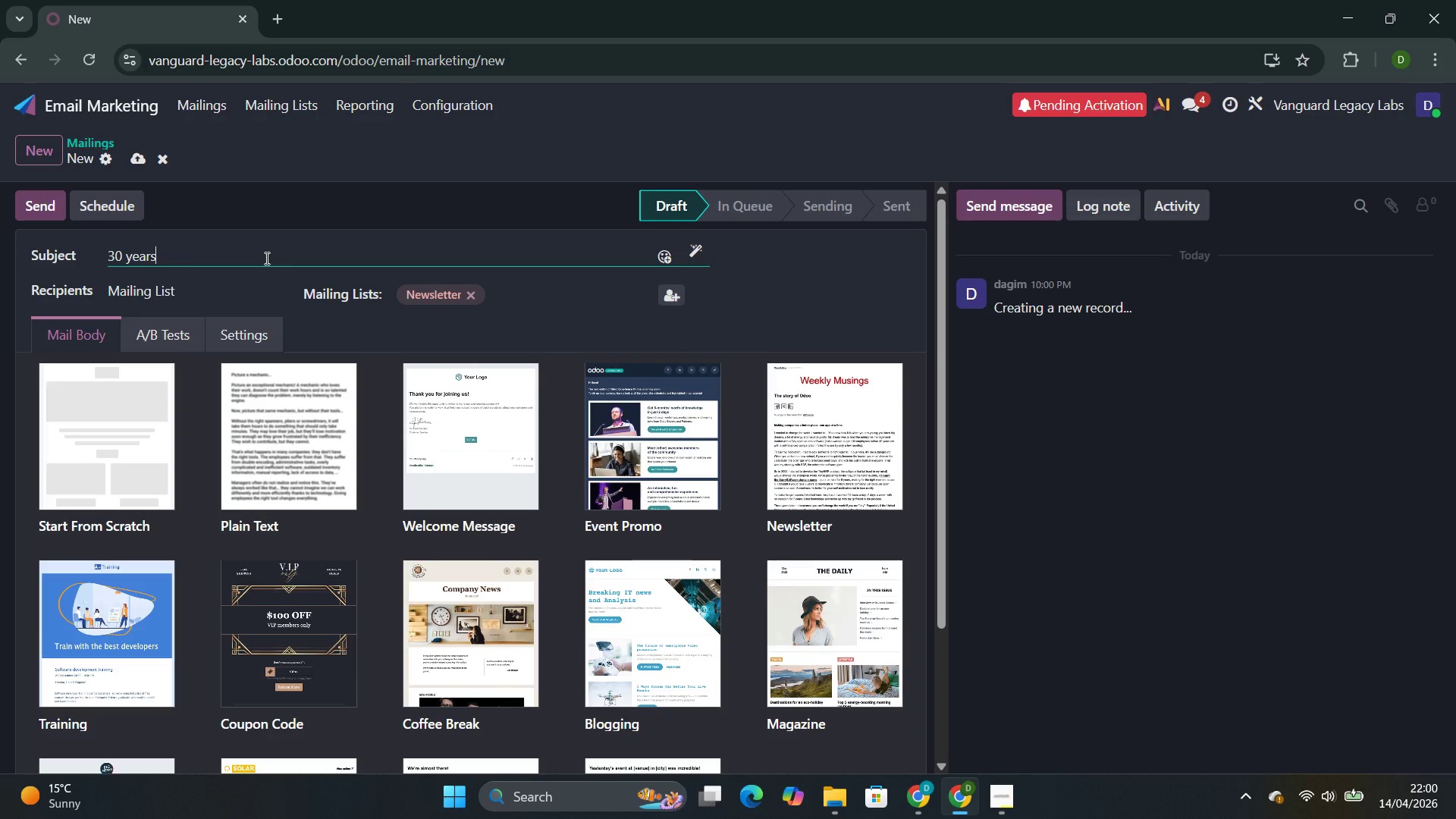 
type( of trust )
key(Backspace)
type(.One first )
 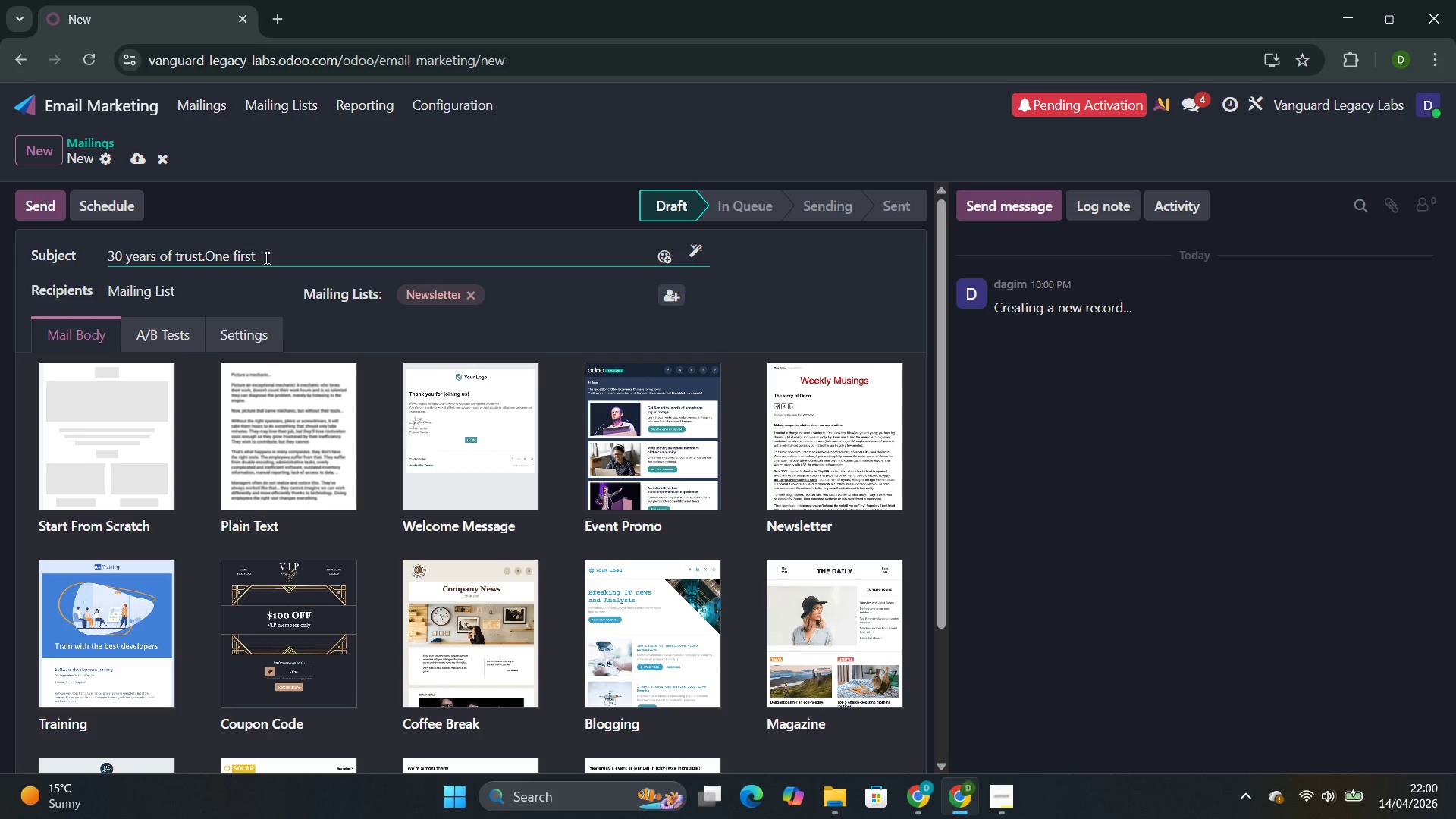 
type(Impression)
 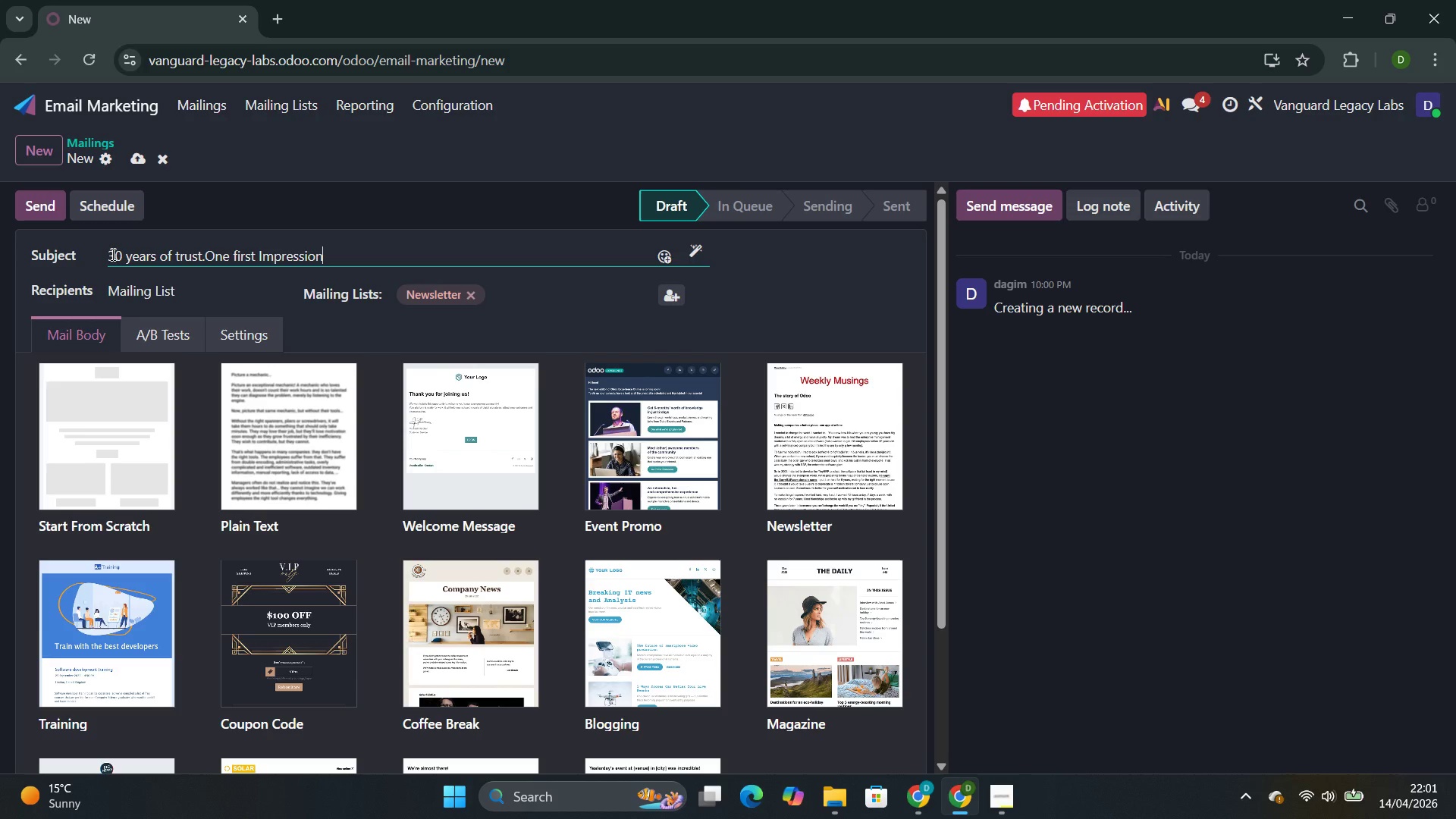 
left_click([111, 254])
 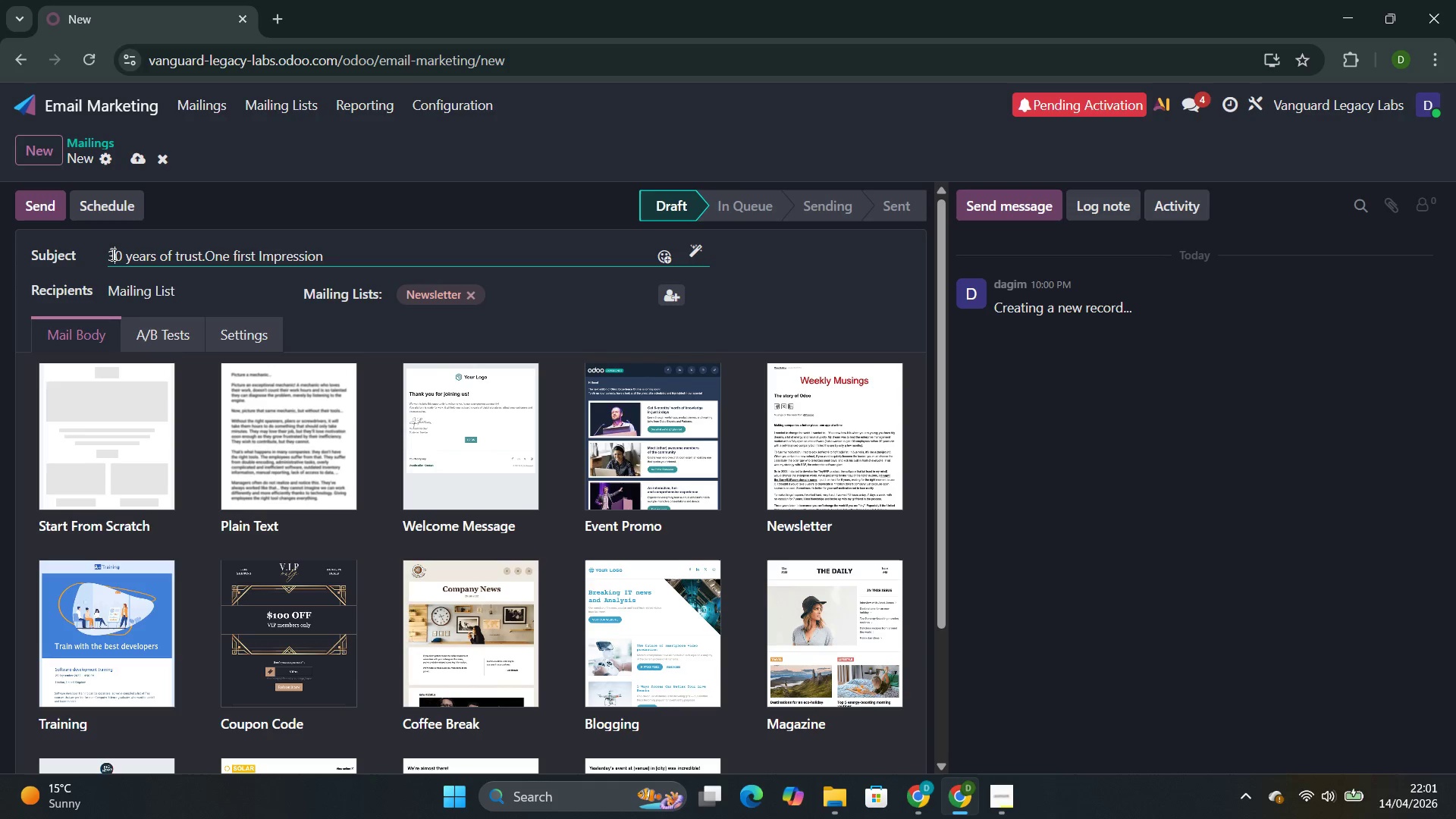 
key(ArrowLeft)
 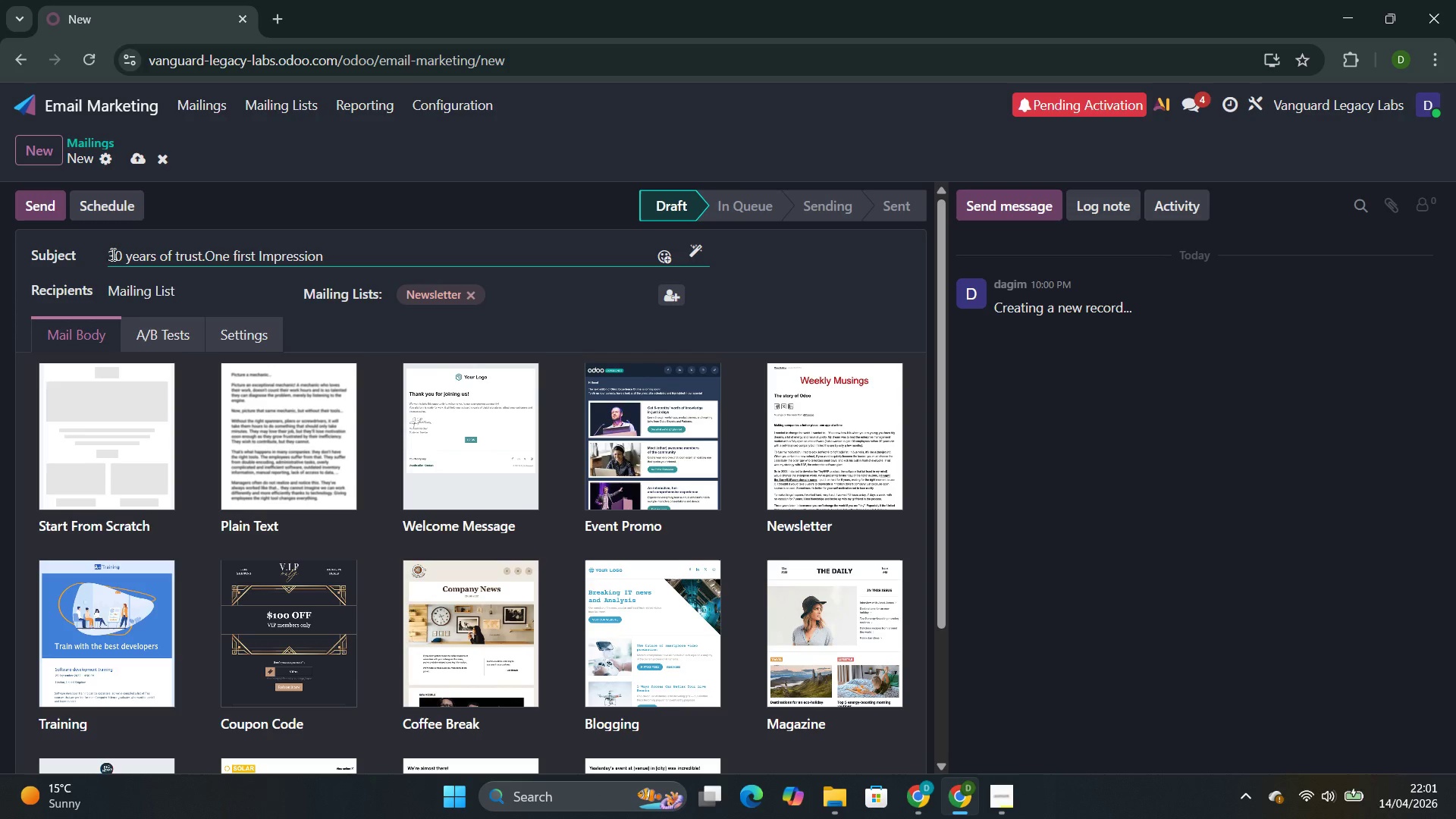 
type(Utopia")
key(Backspace)
type(:)
 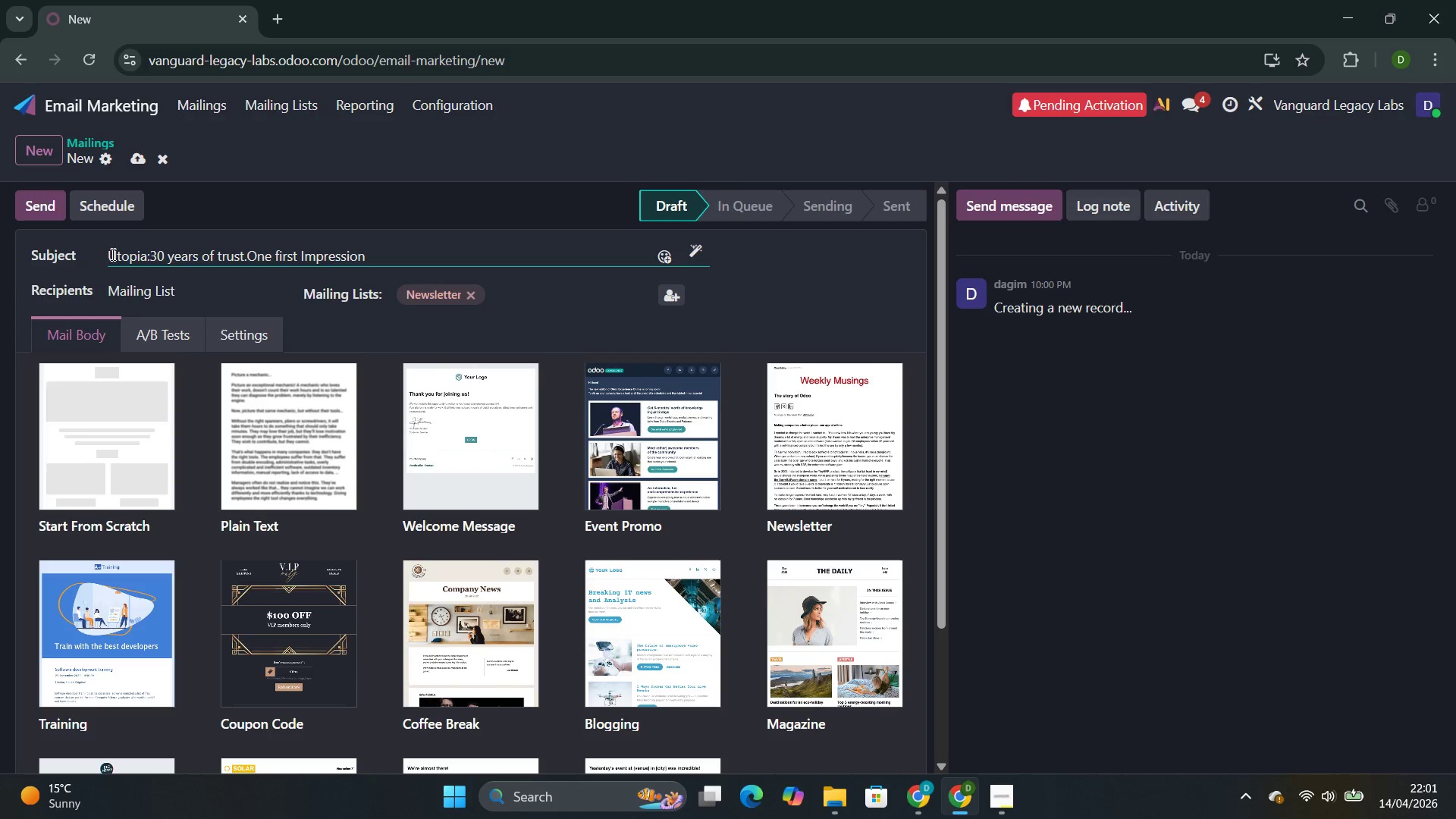 
wait(7.64)
 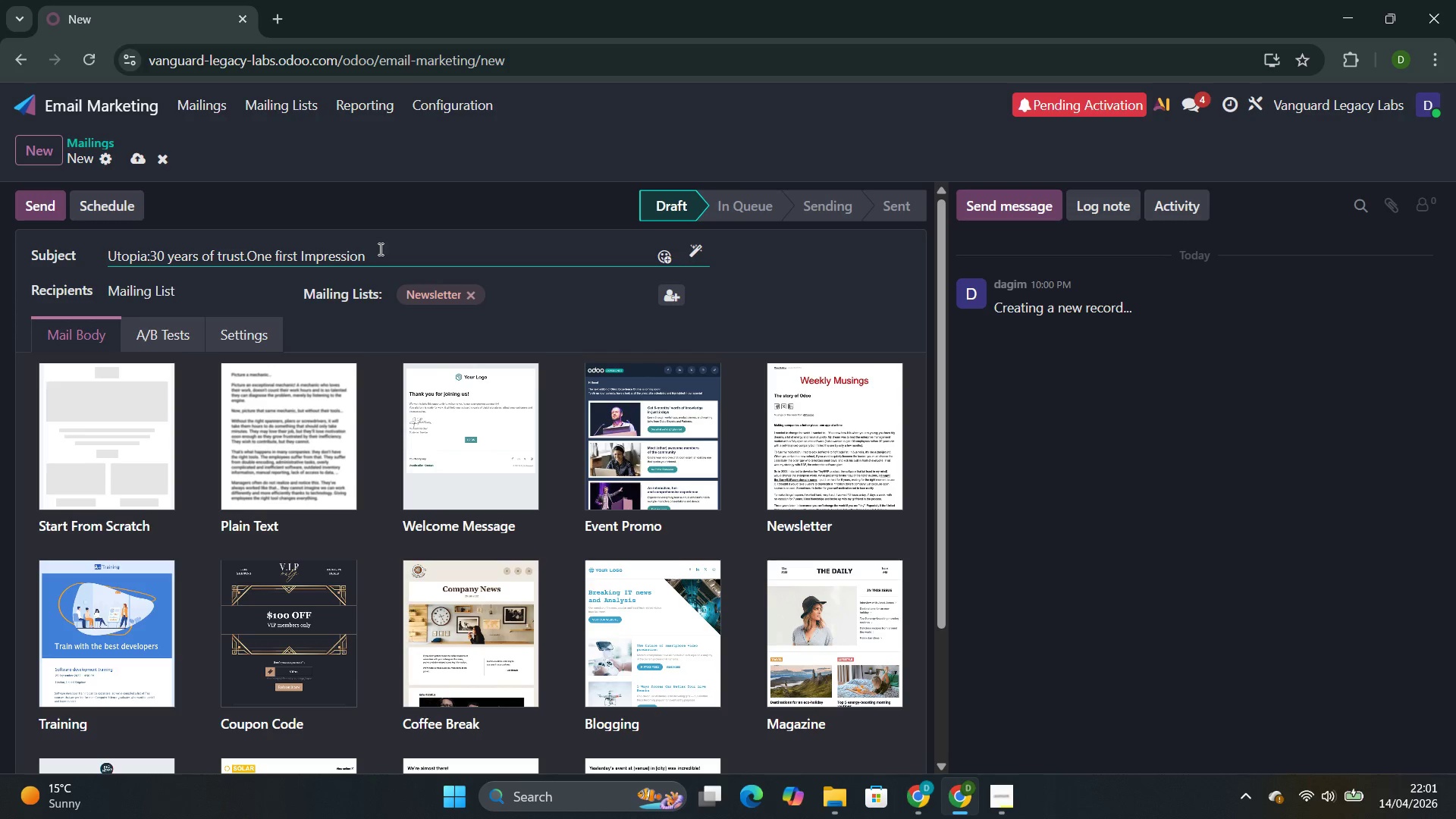 
left_click([153, 454])
 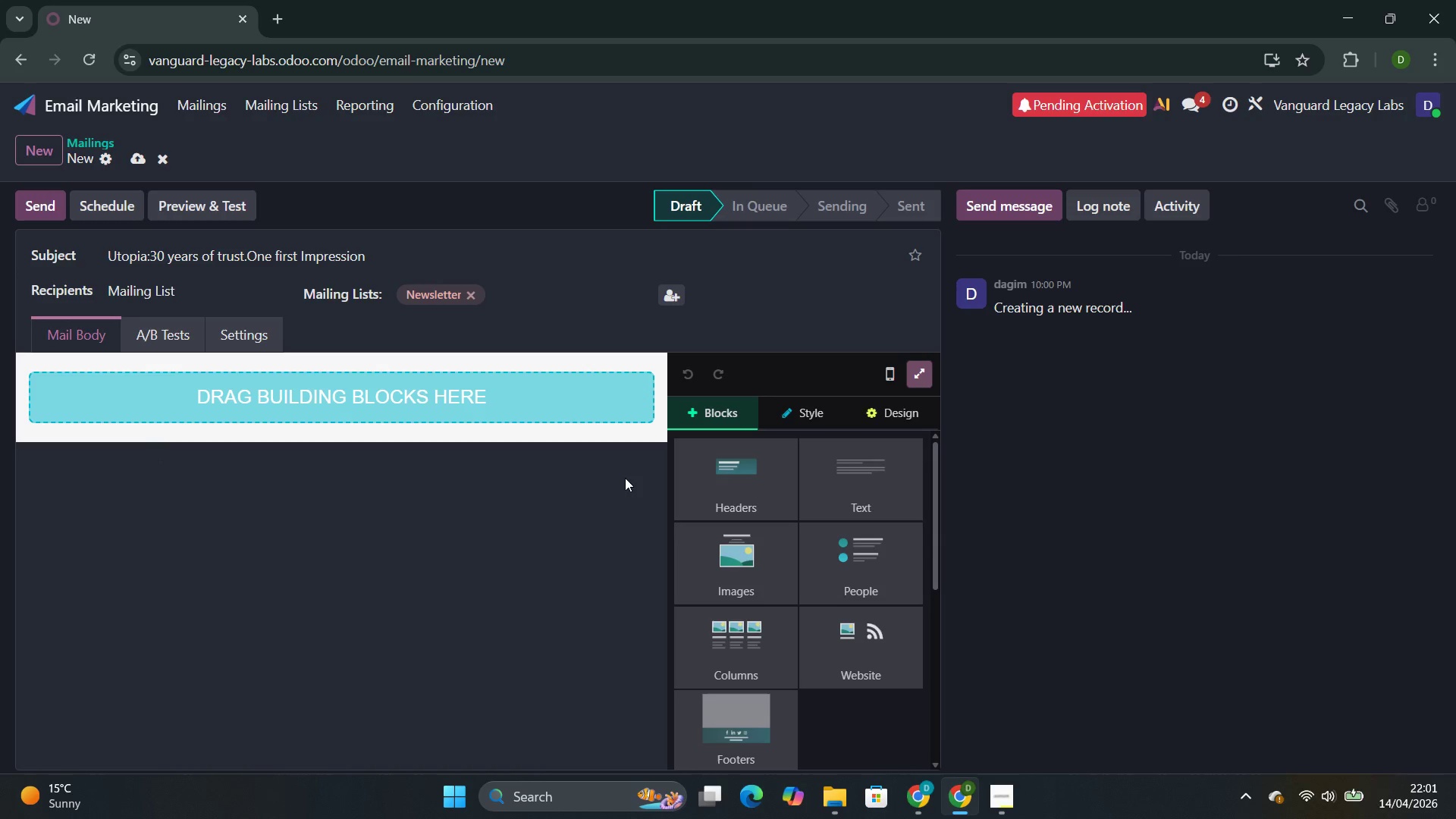 
left_click([839, 507])
 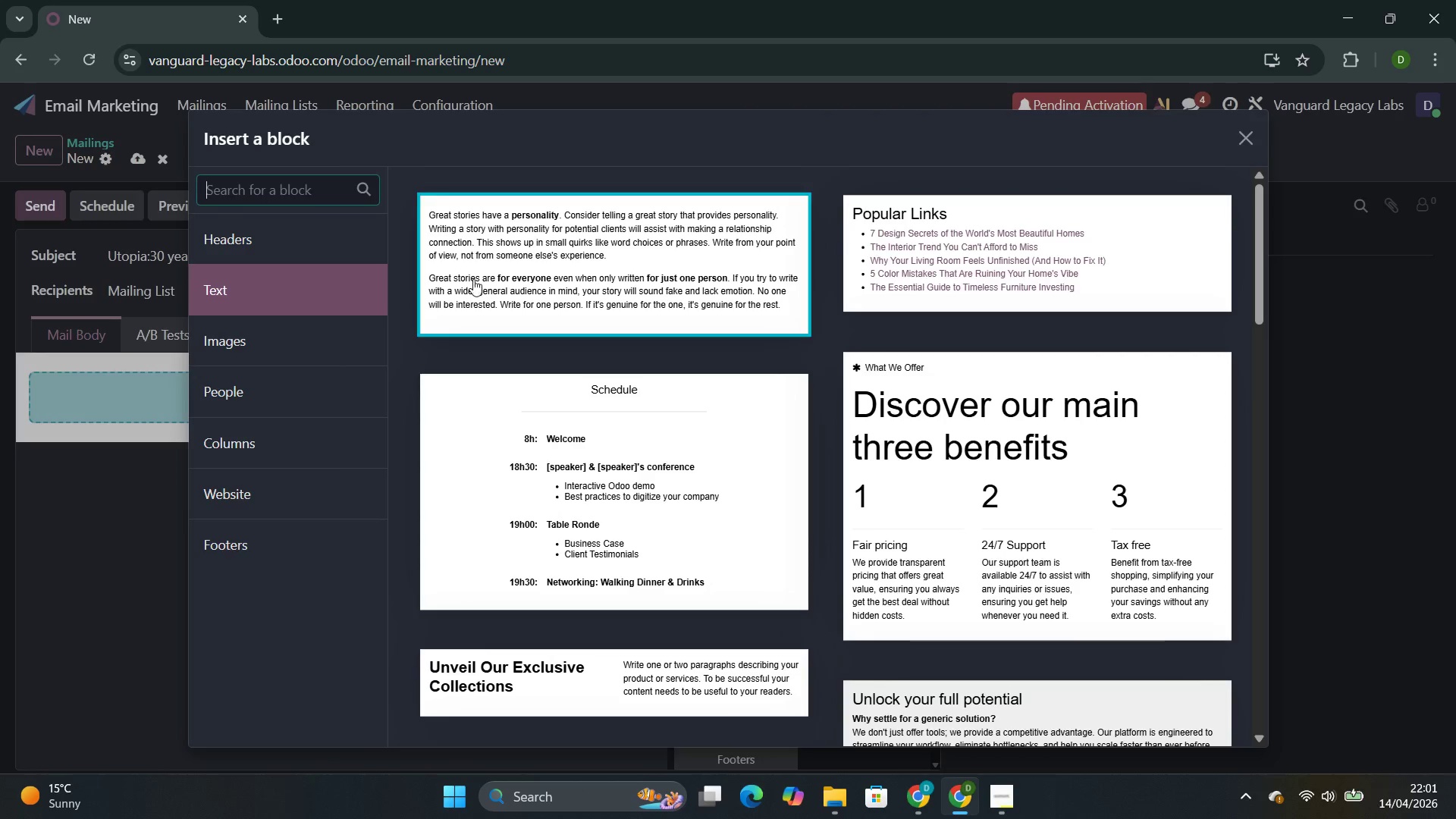 
left_click([523, 282])
 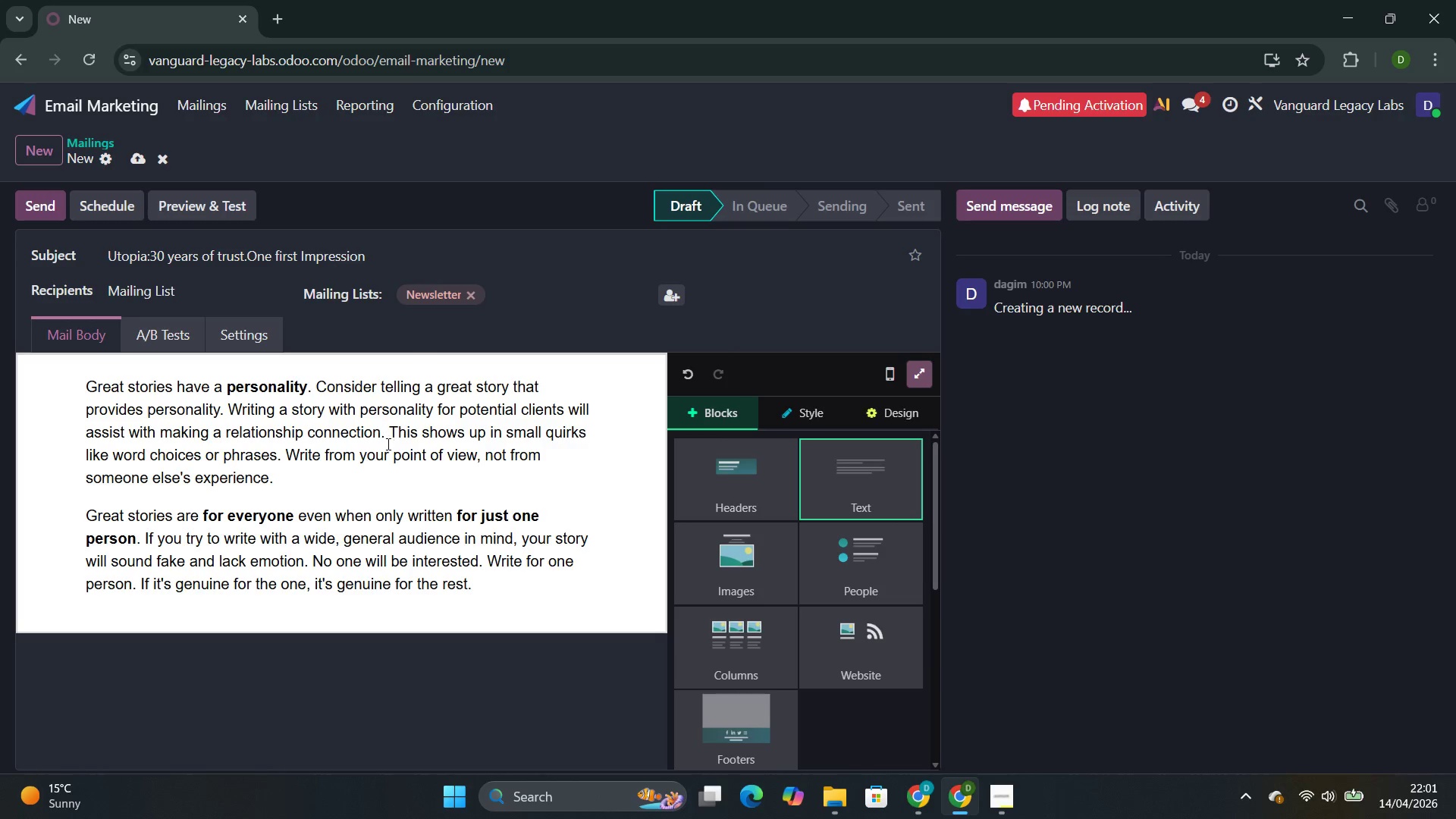 
left_click([384, 475])
 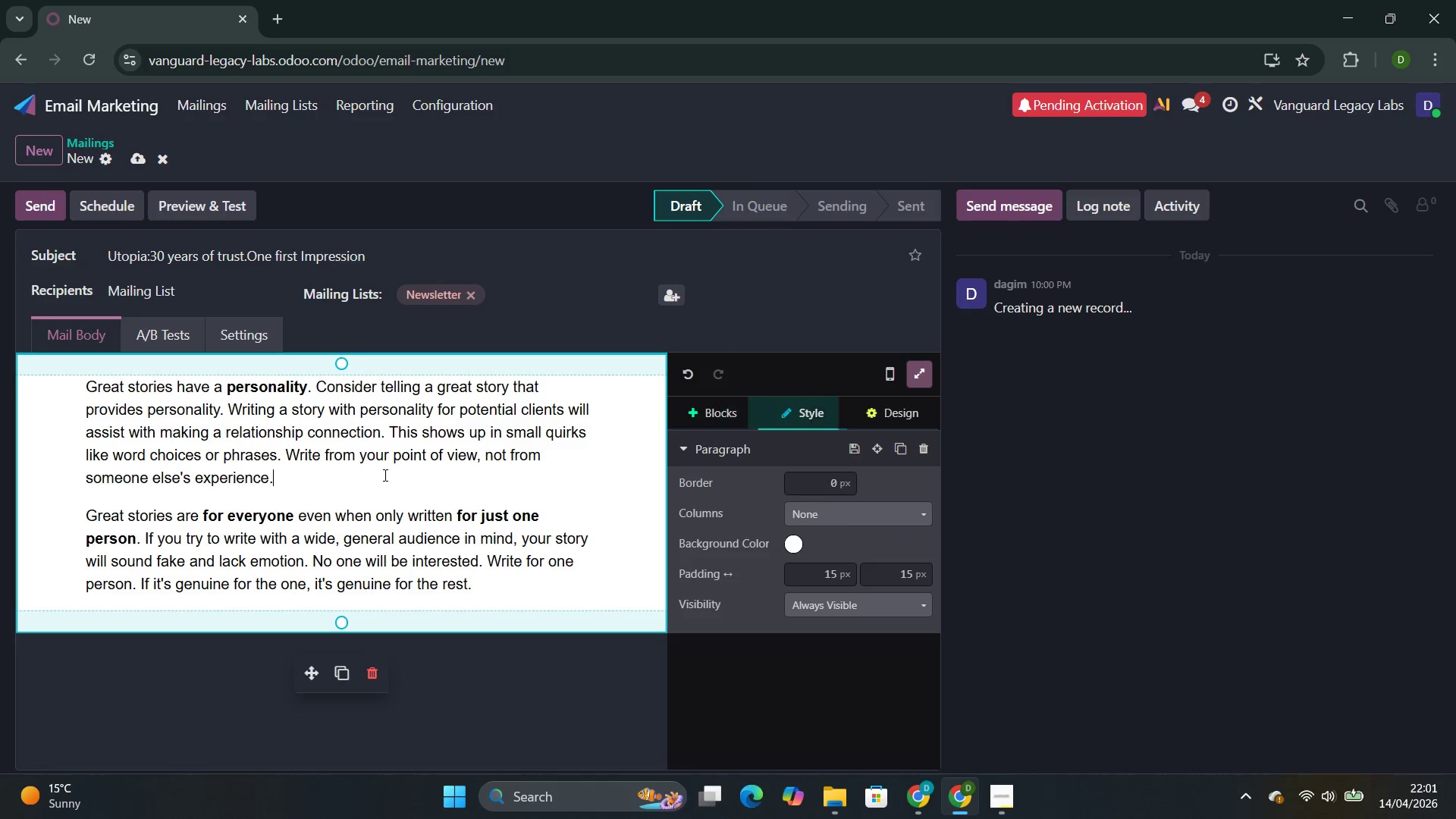 
key(Control+A)
 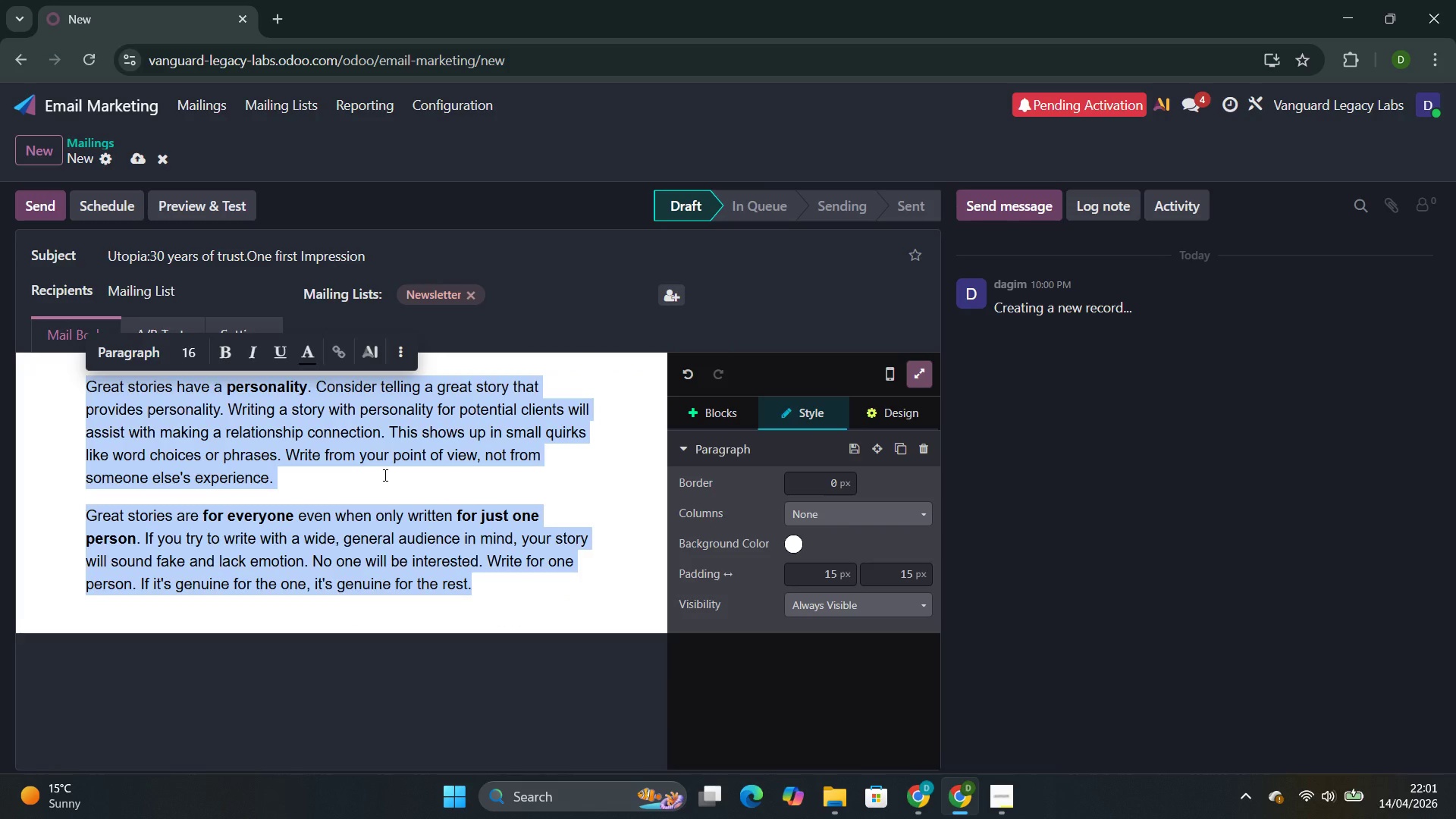 
key(Backspace)
 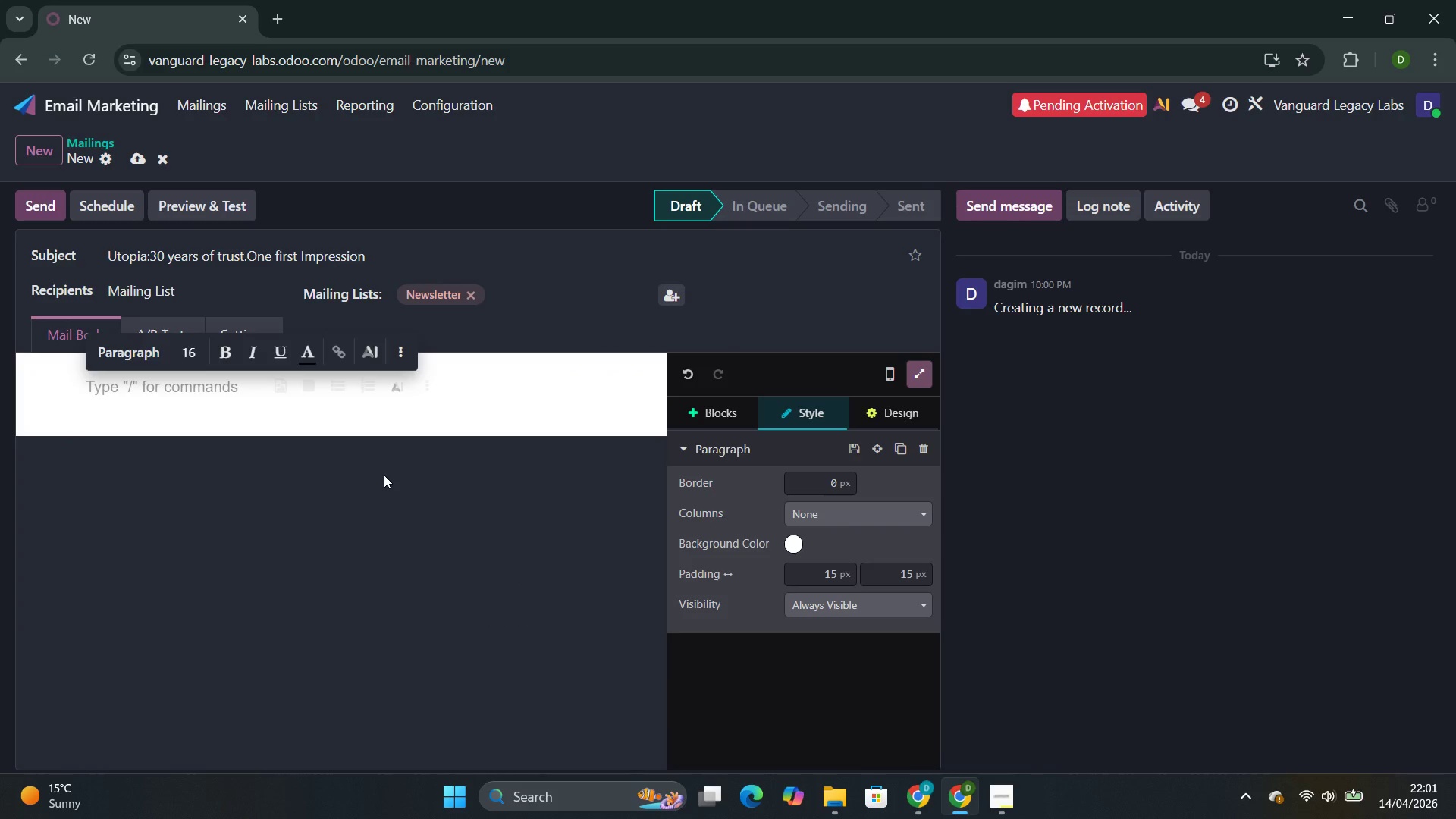 
wait(11.41)
 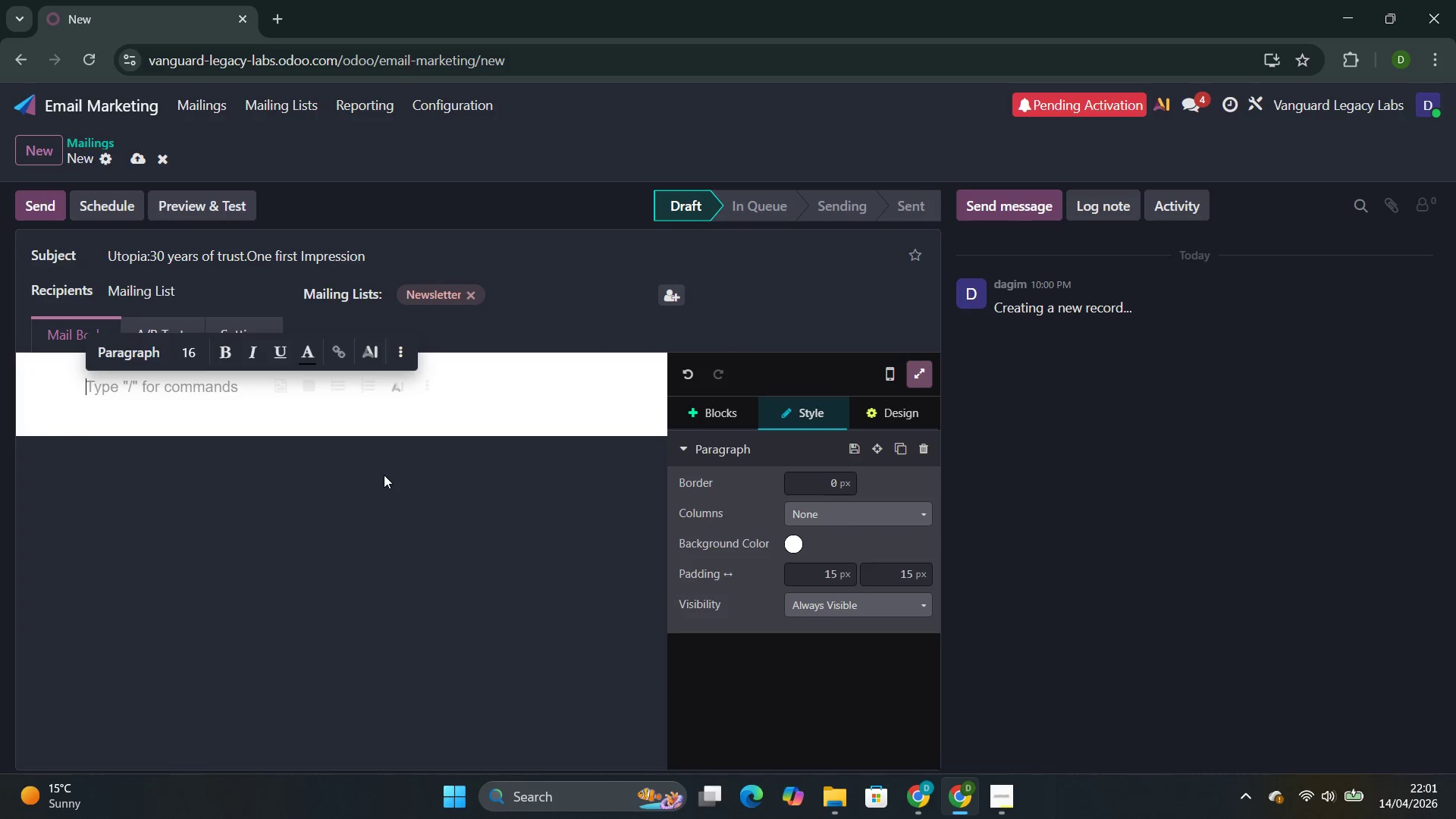 
type(Dear Utopia)
 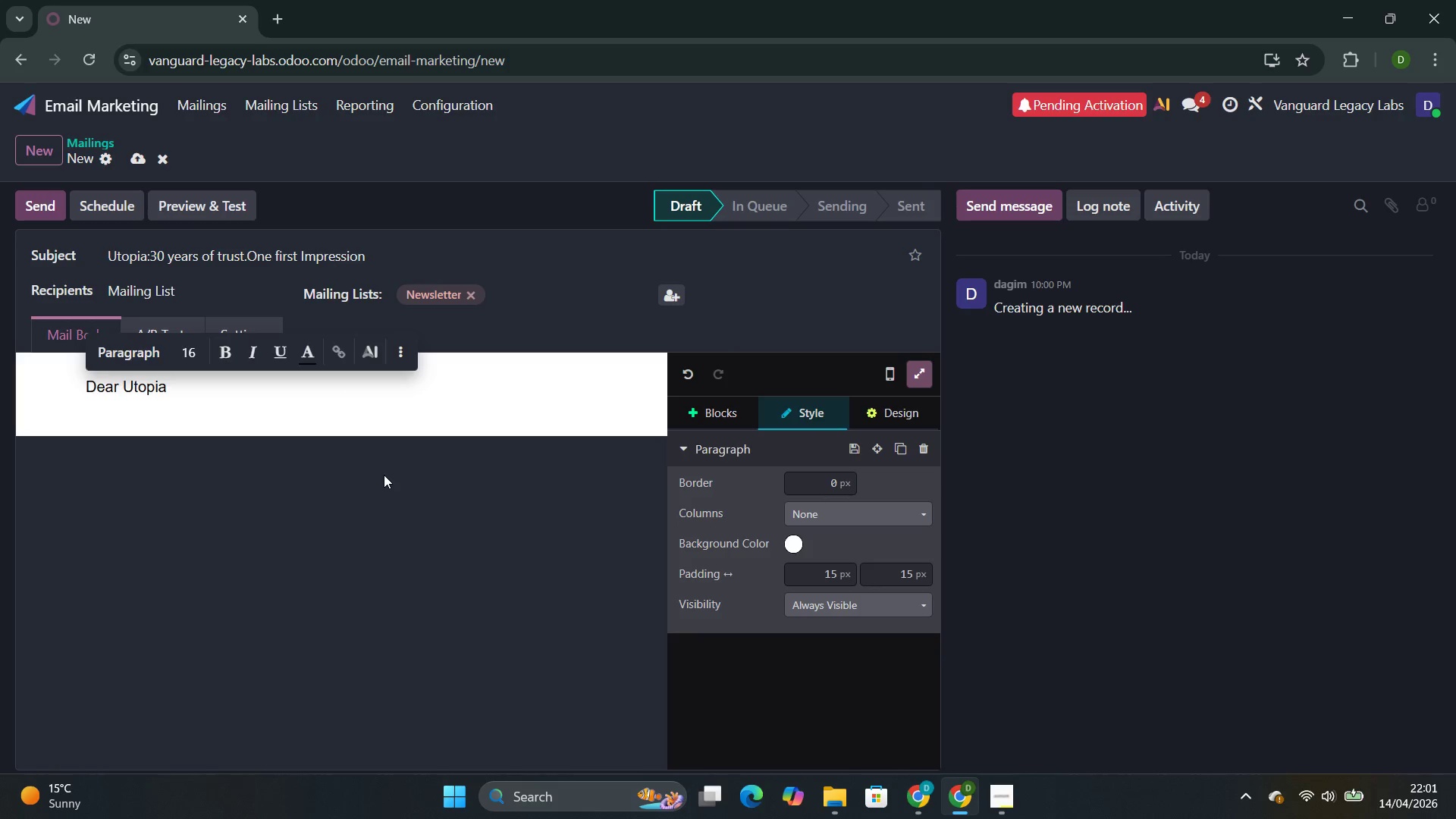 
key(Backspace)
 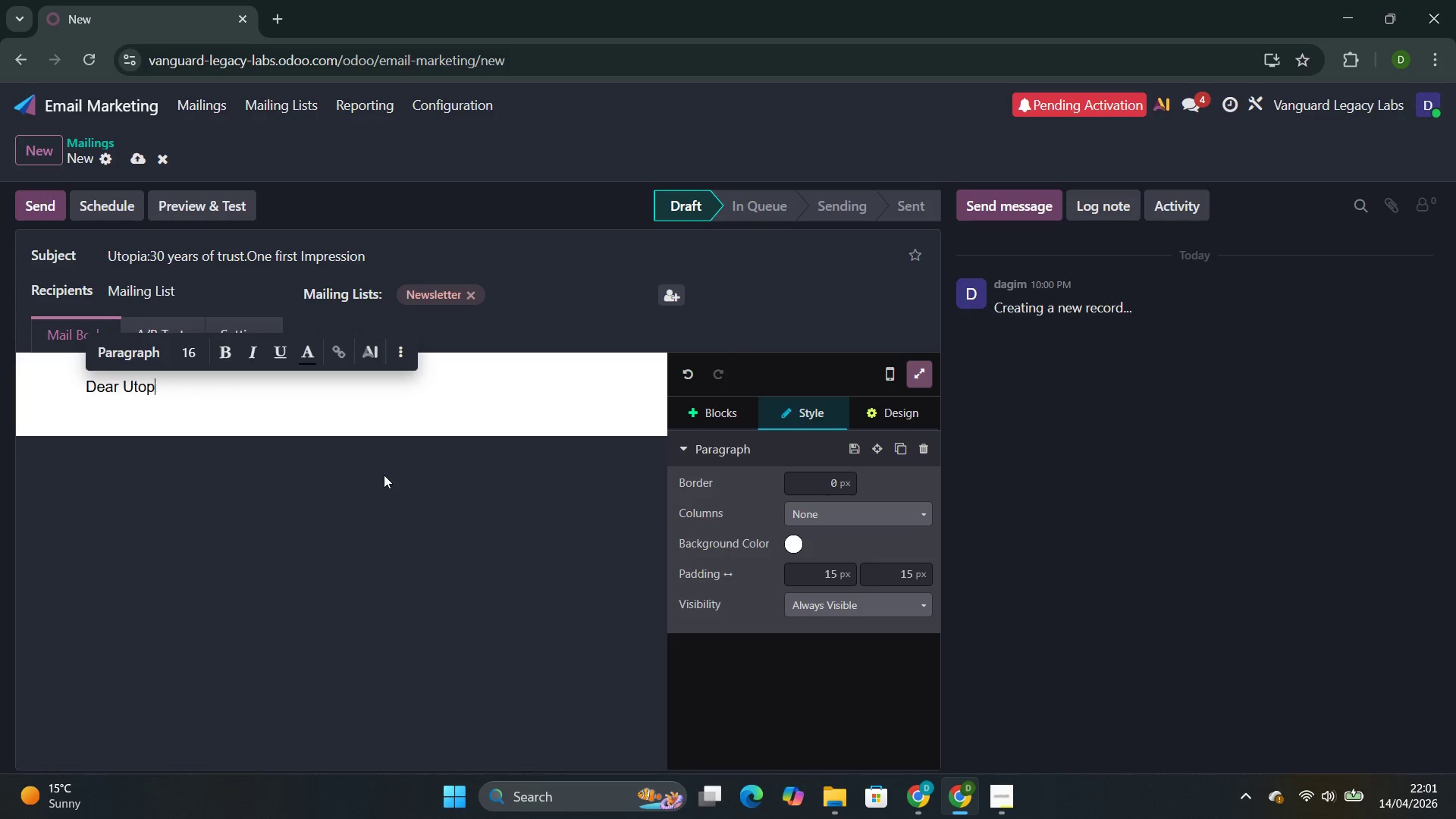 
key(Backspace)
 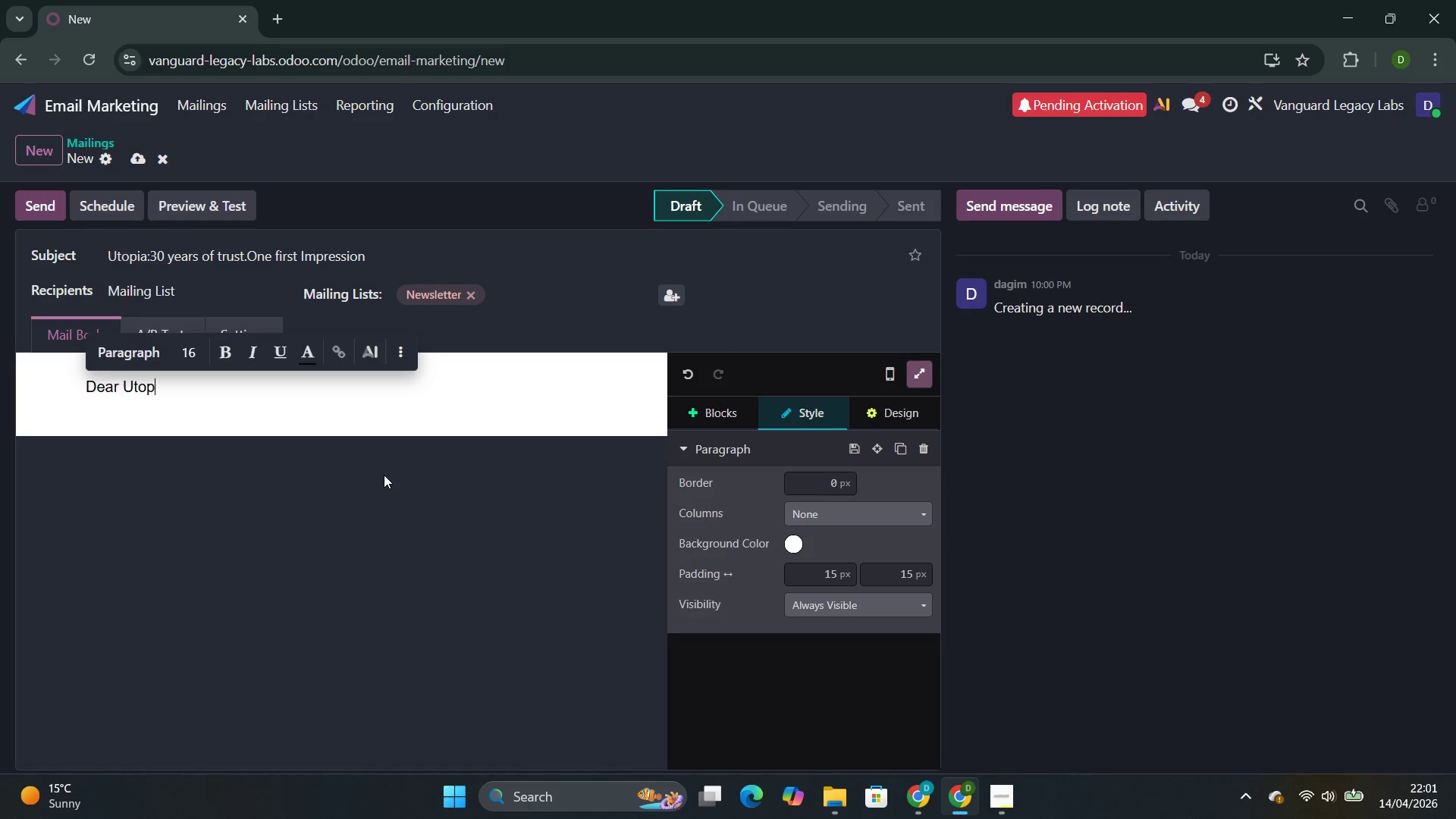 
key(Backspace)
 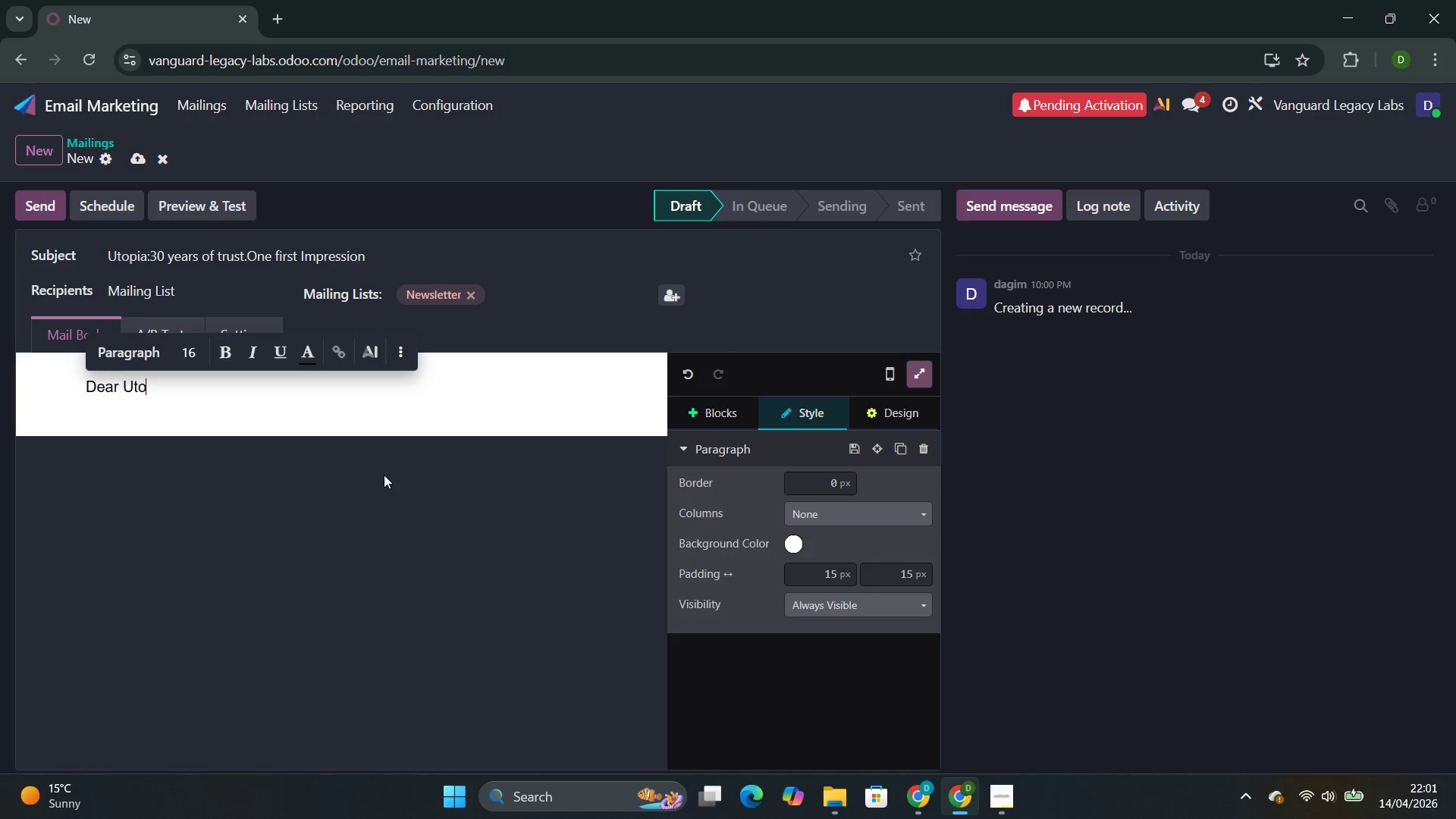 
key(Backspace)
 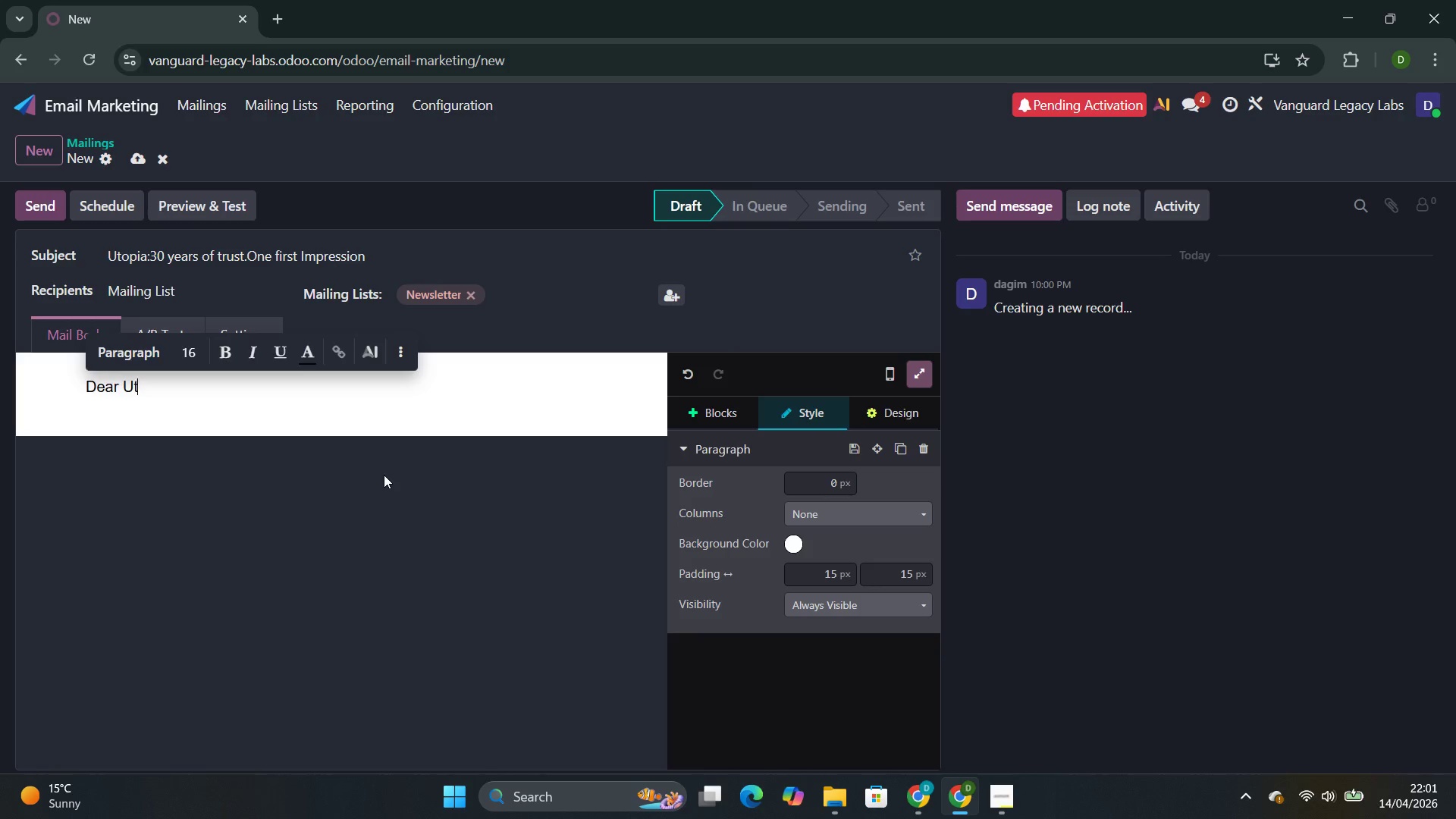 
key(Backspace)
 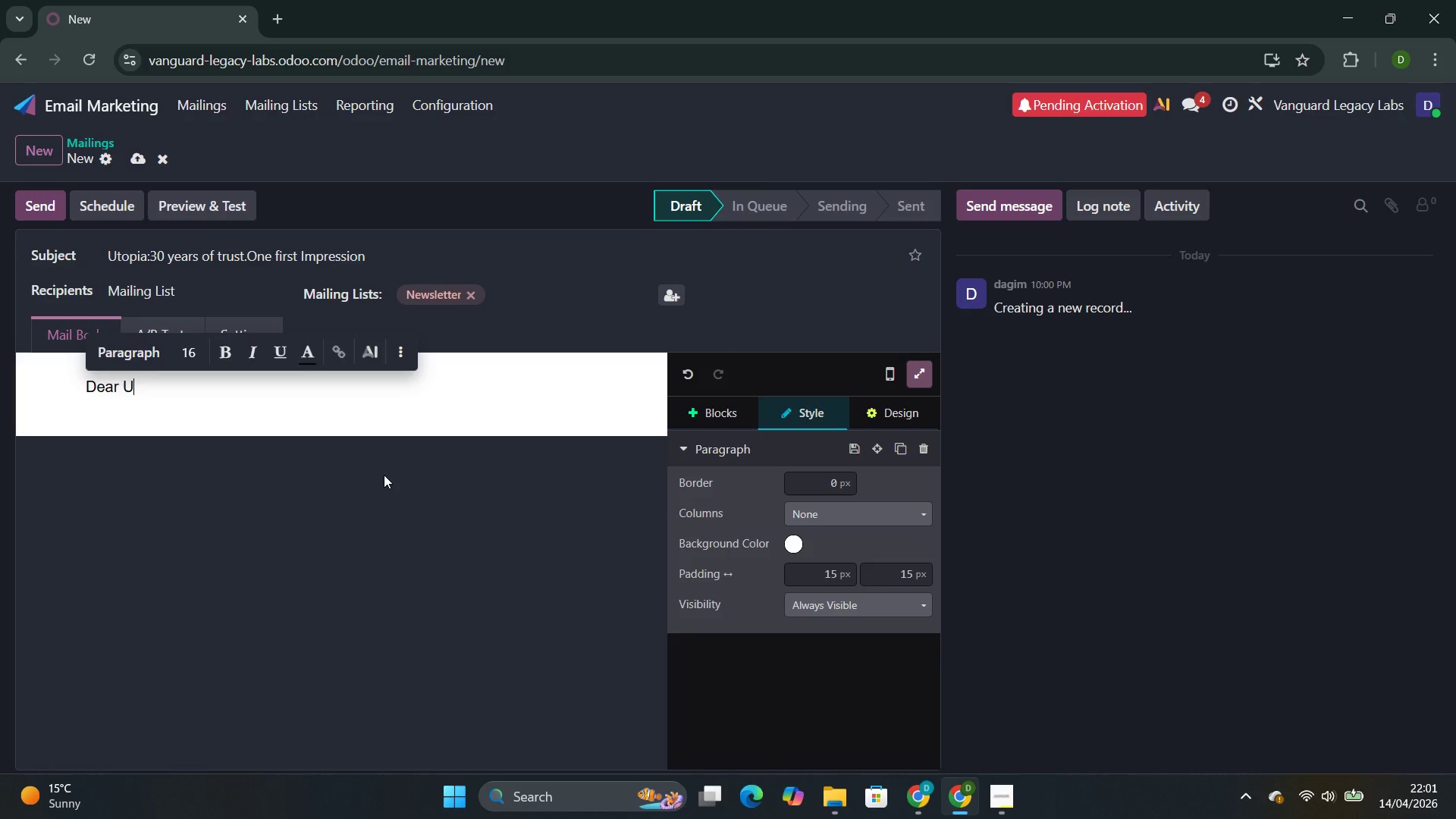 
key(Backspace)
 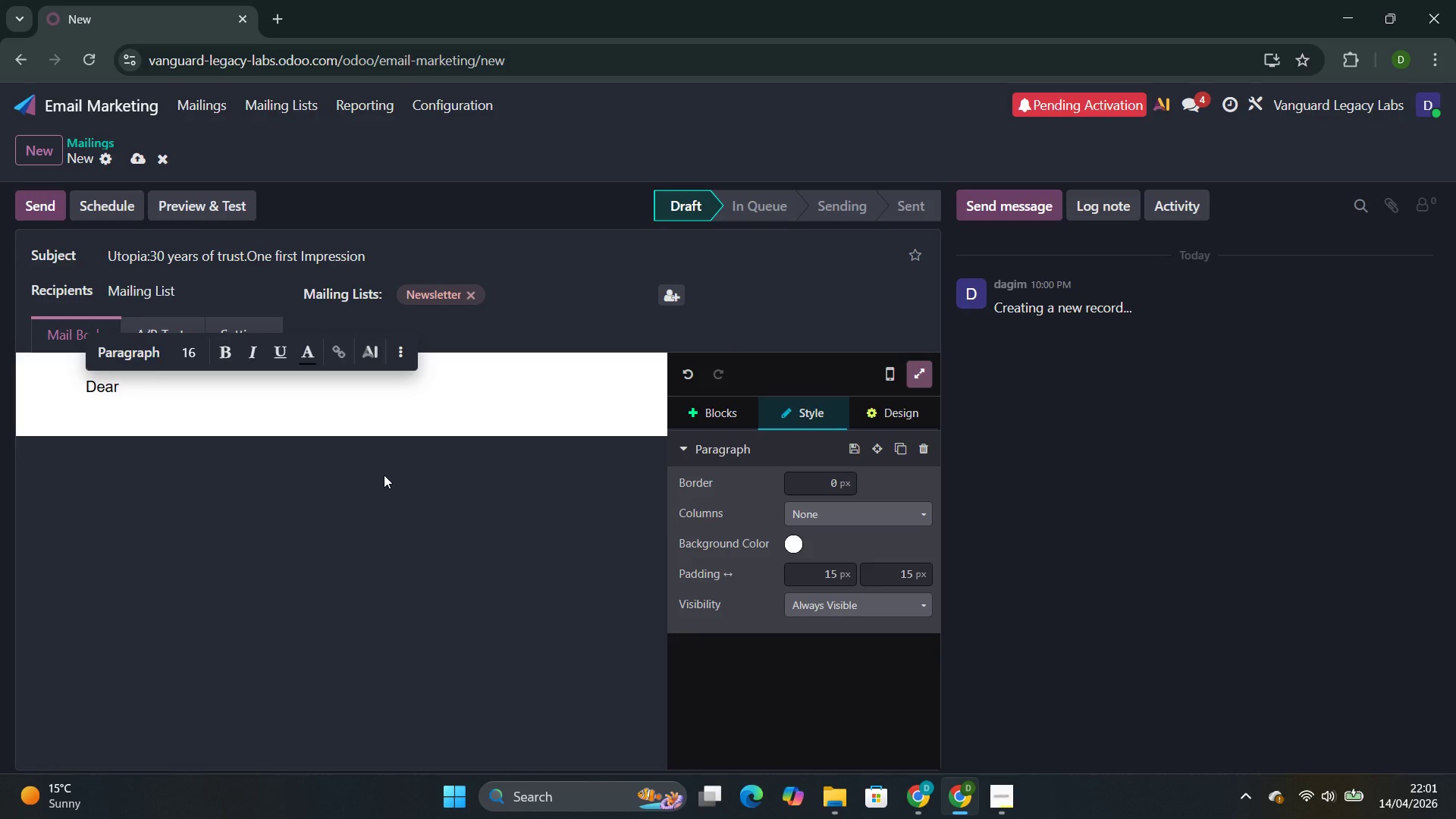 
key(Enter)
 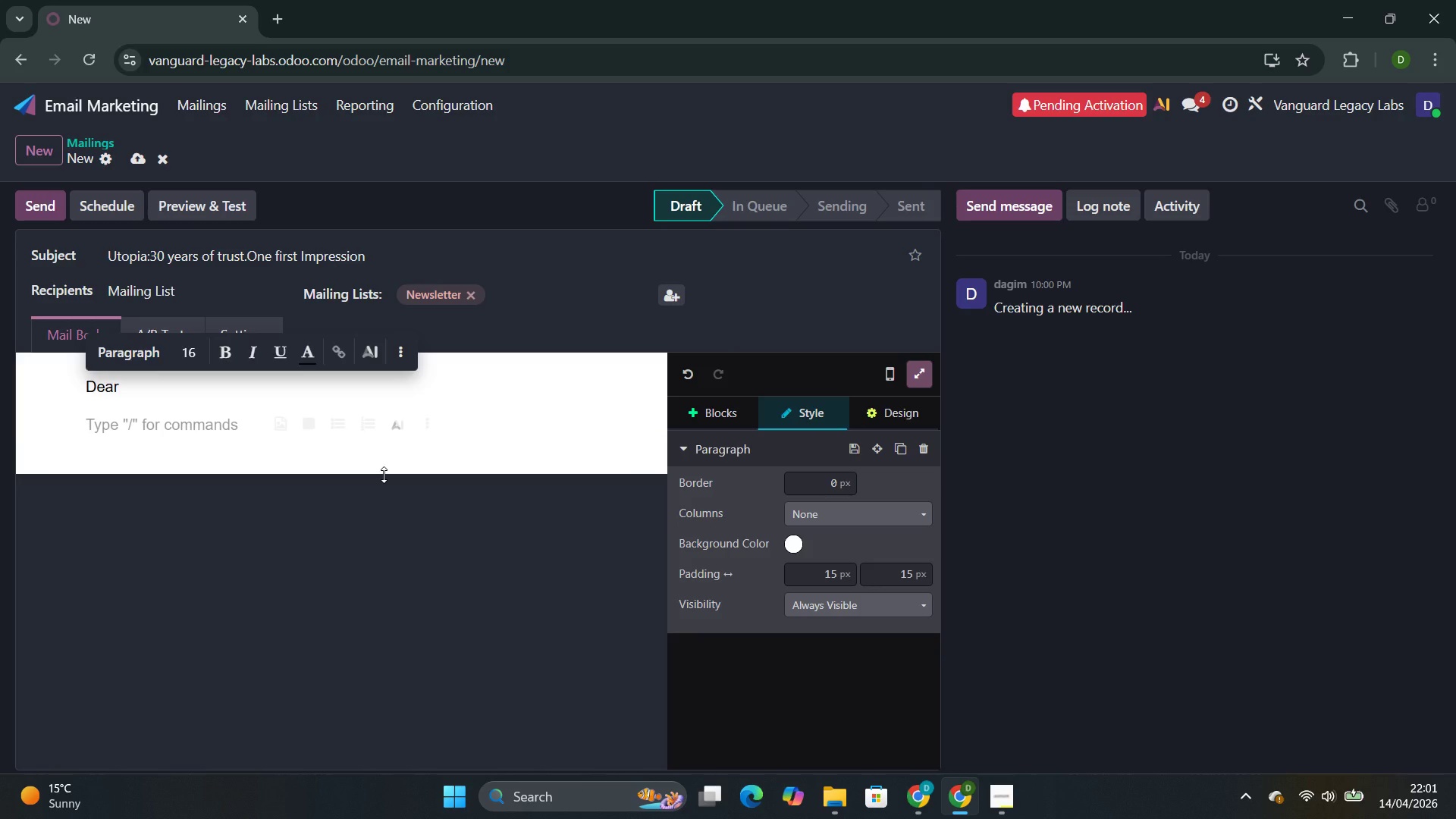 
type(Ispend )
key(Backspace)
key(Backspace)
type( so)
key(Backspace)
type(pend some time on the )
 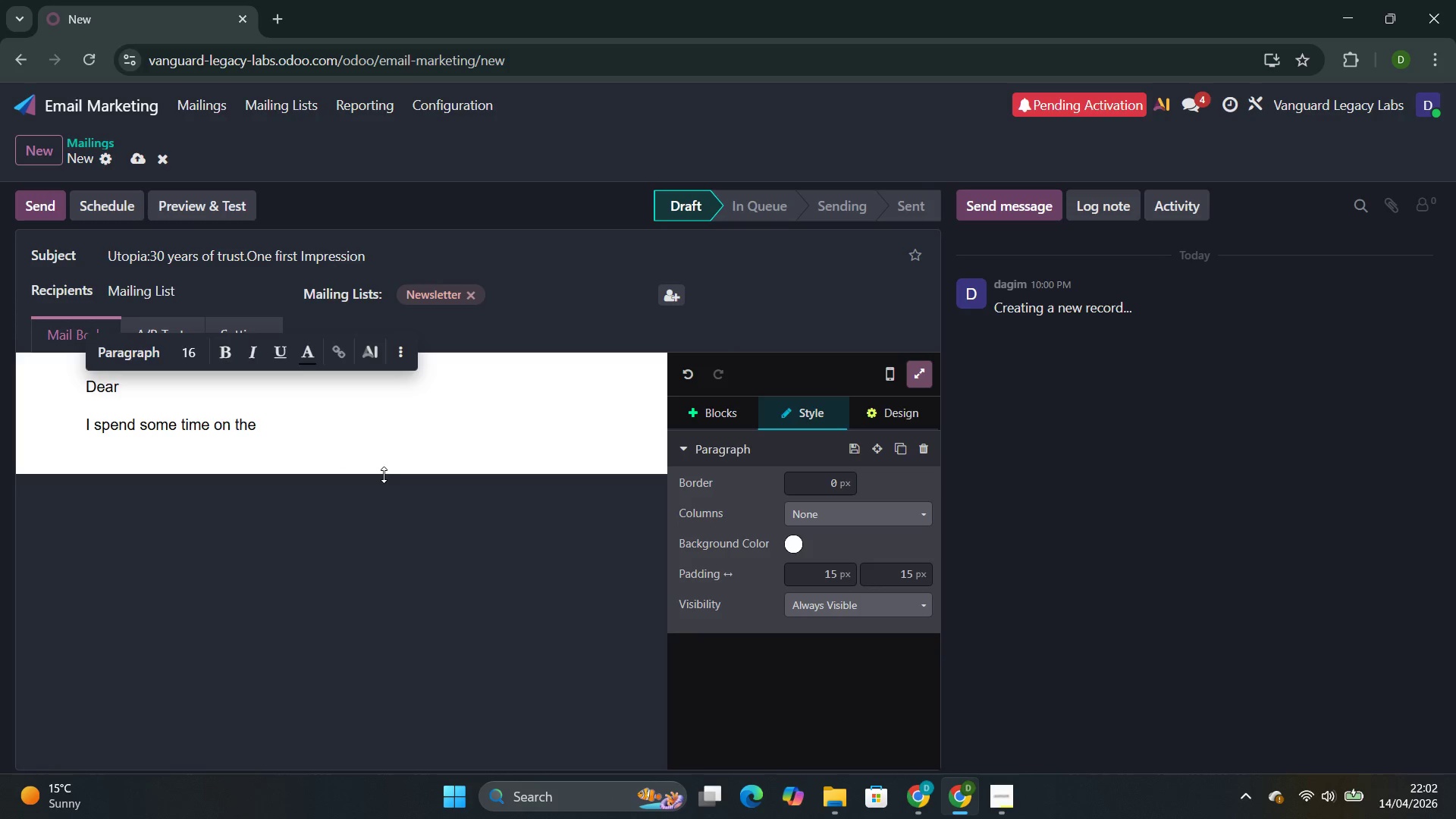 
type(Utopia website this week )
key(Backspace)
type(. BEfo)
key(Backspace)
key(Backspace)
key(Backspace)
type(efore i say anything s)
key(Backspace)
type(else )
key(Backspace)
type(, I want to acknoledge what's clearly true: )
key(Backspace)
type(you've )
 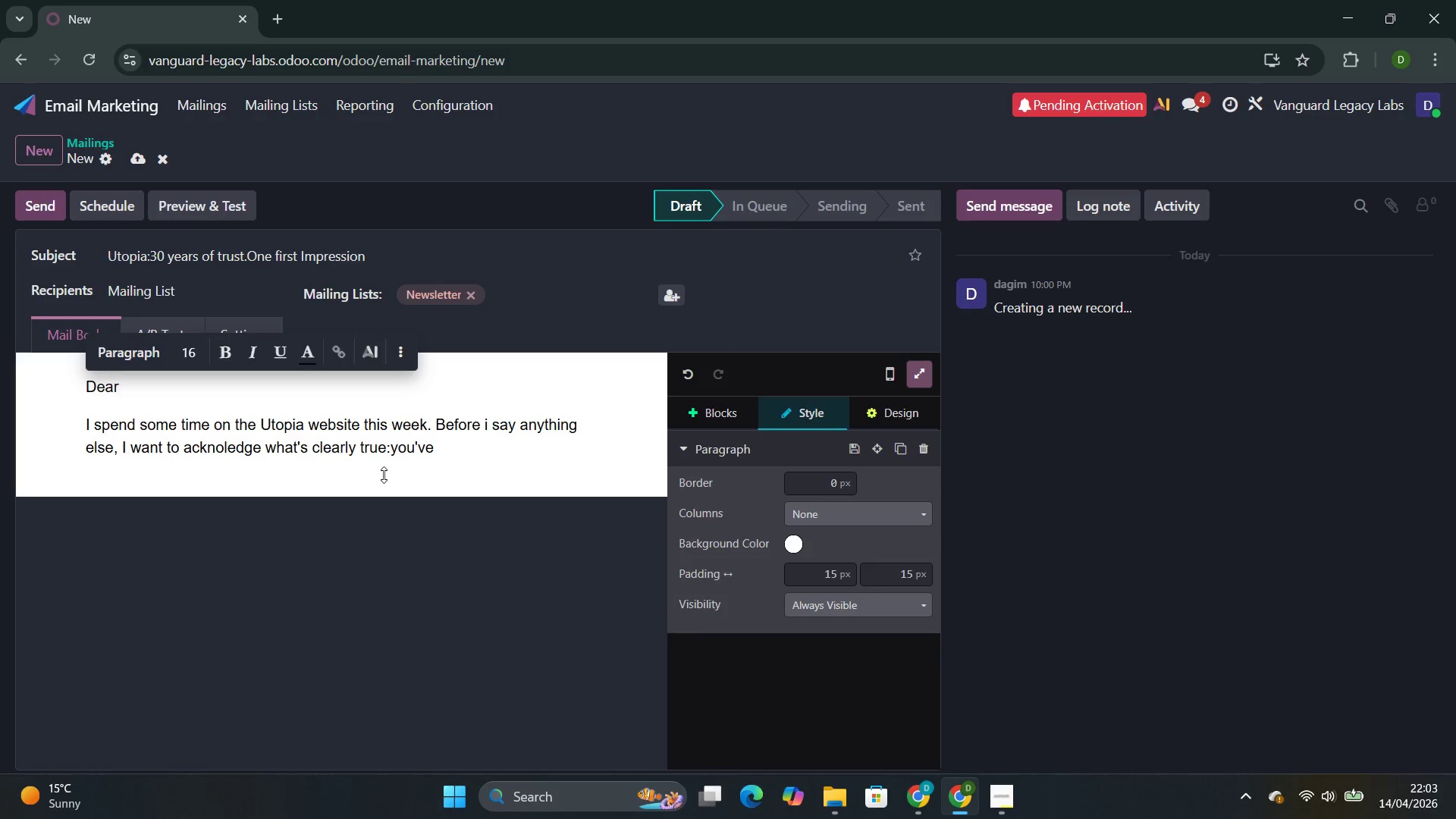 
key(ArrowLeft)
 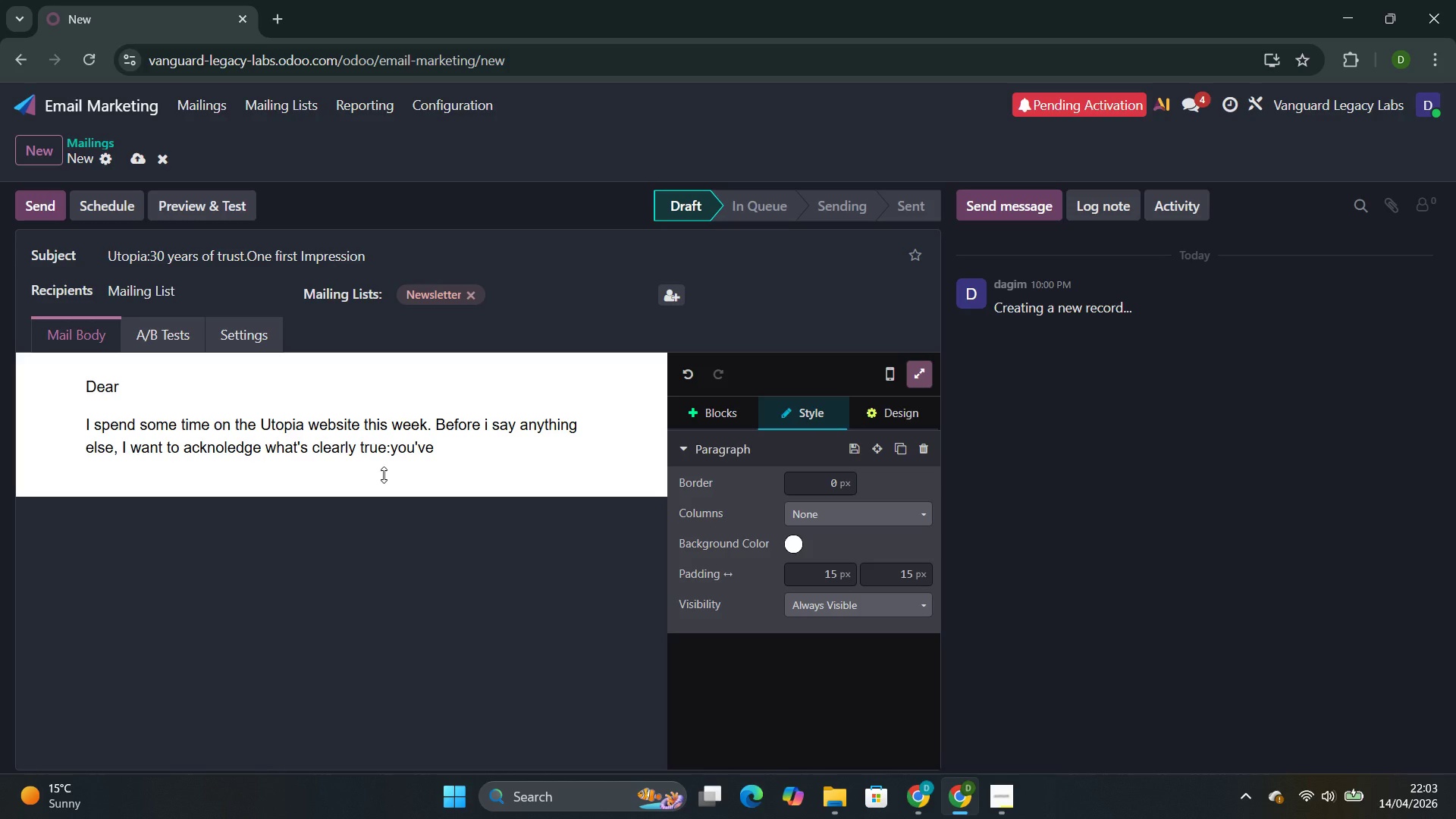 
key(ArrowLeft)
 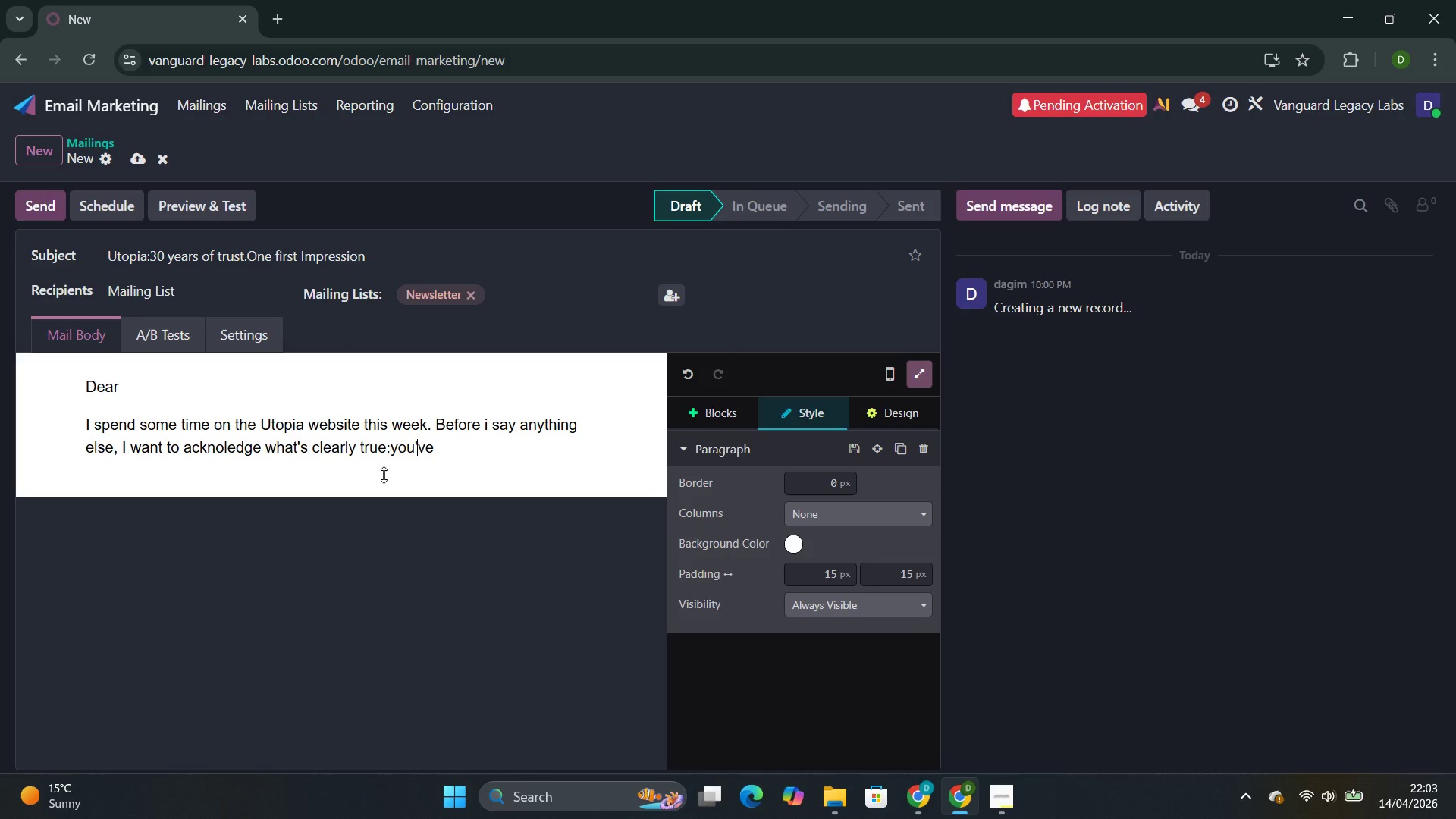 
key(ArrowLeft)
 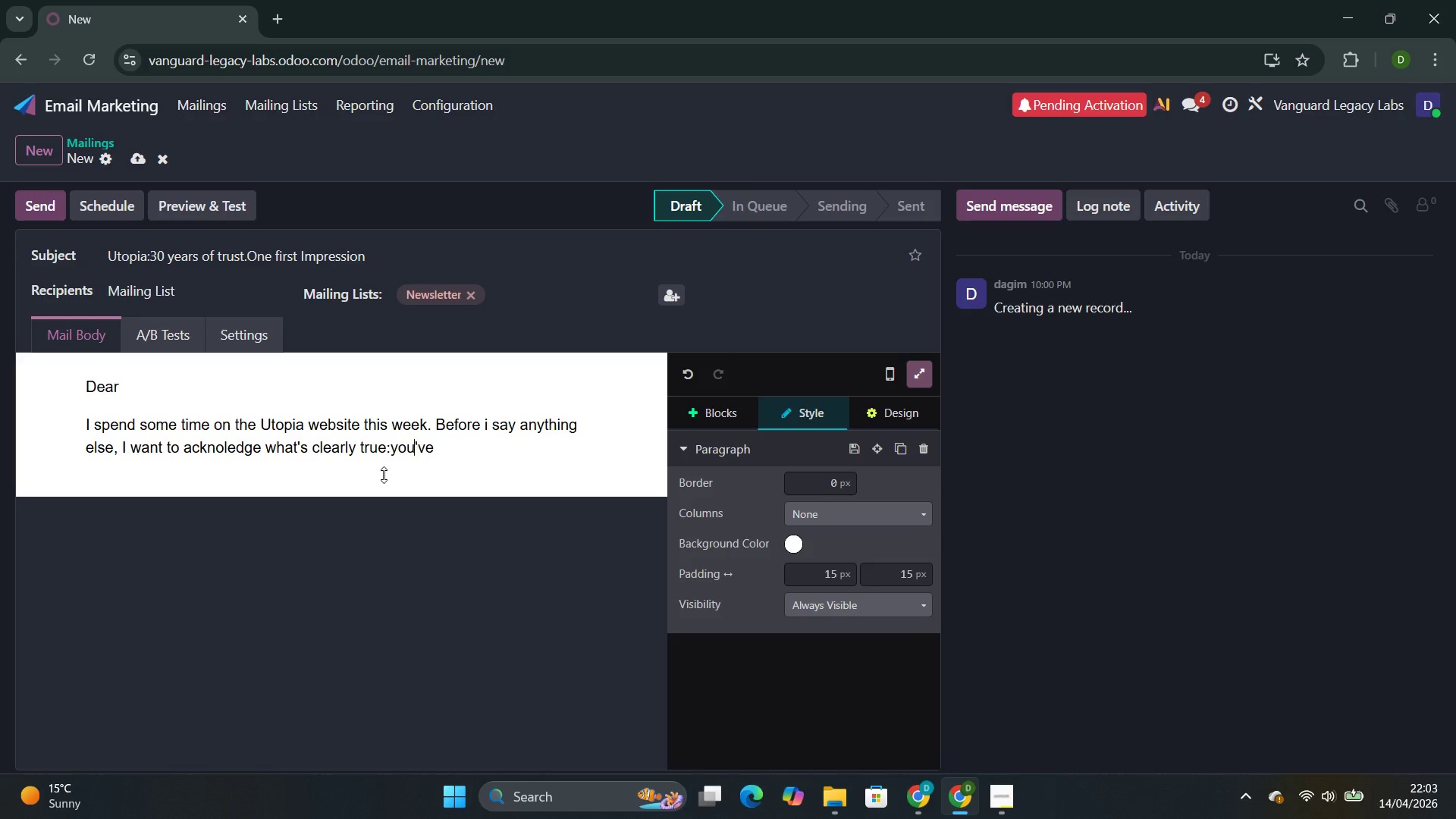 
key(ArrowLeft)
 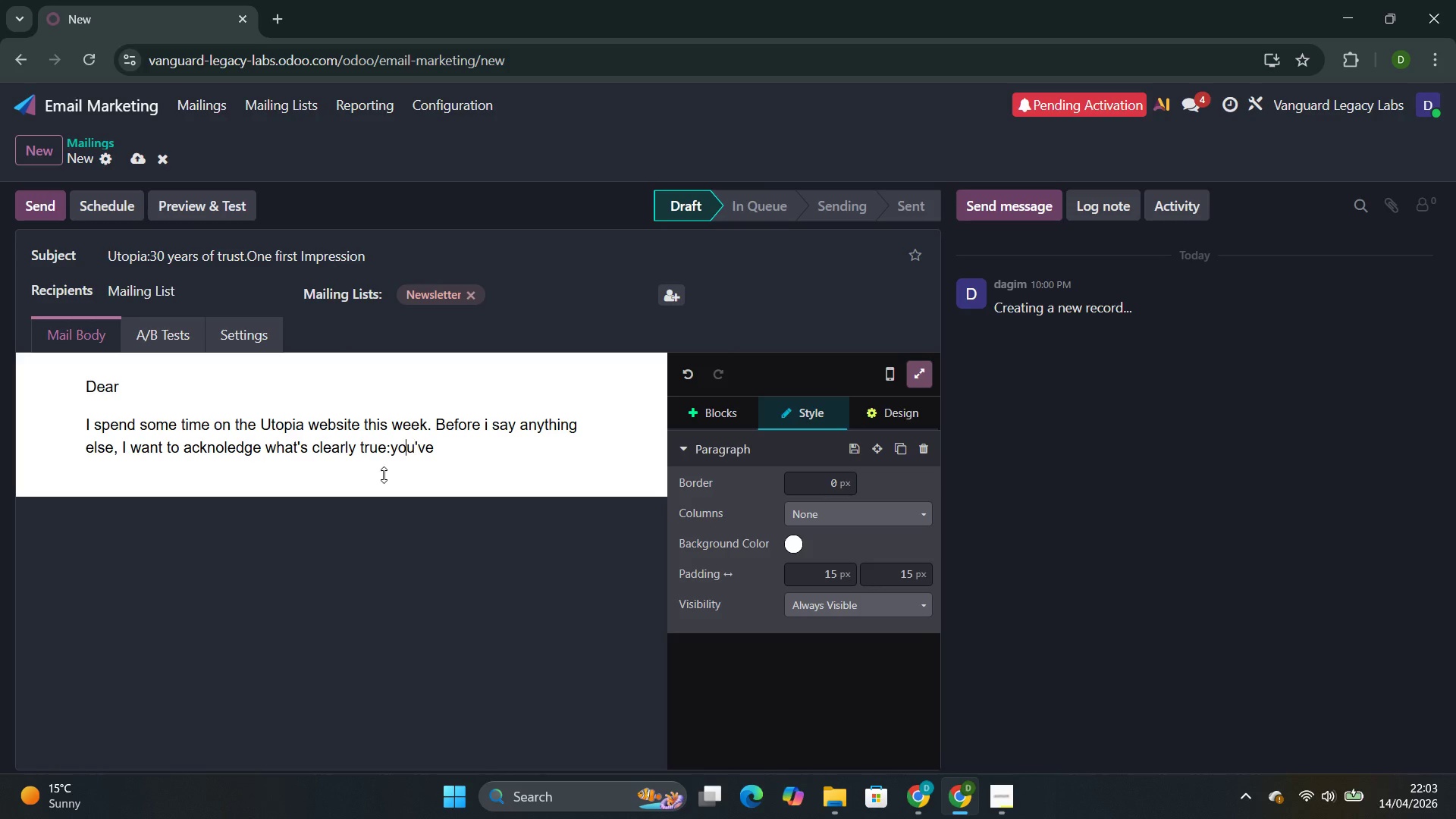 
key(ArrowLeft)
 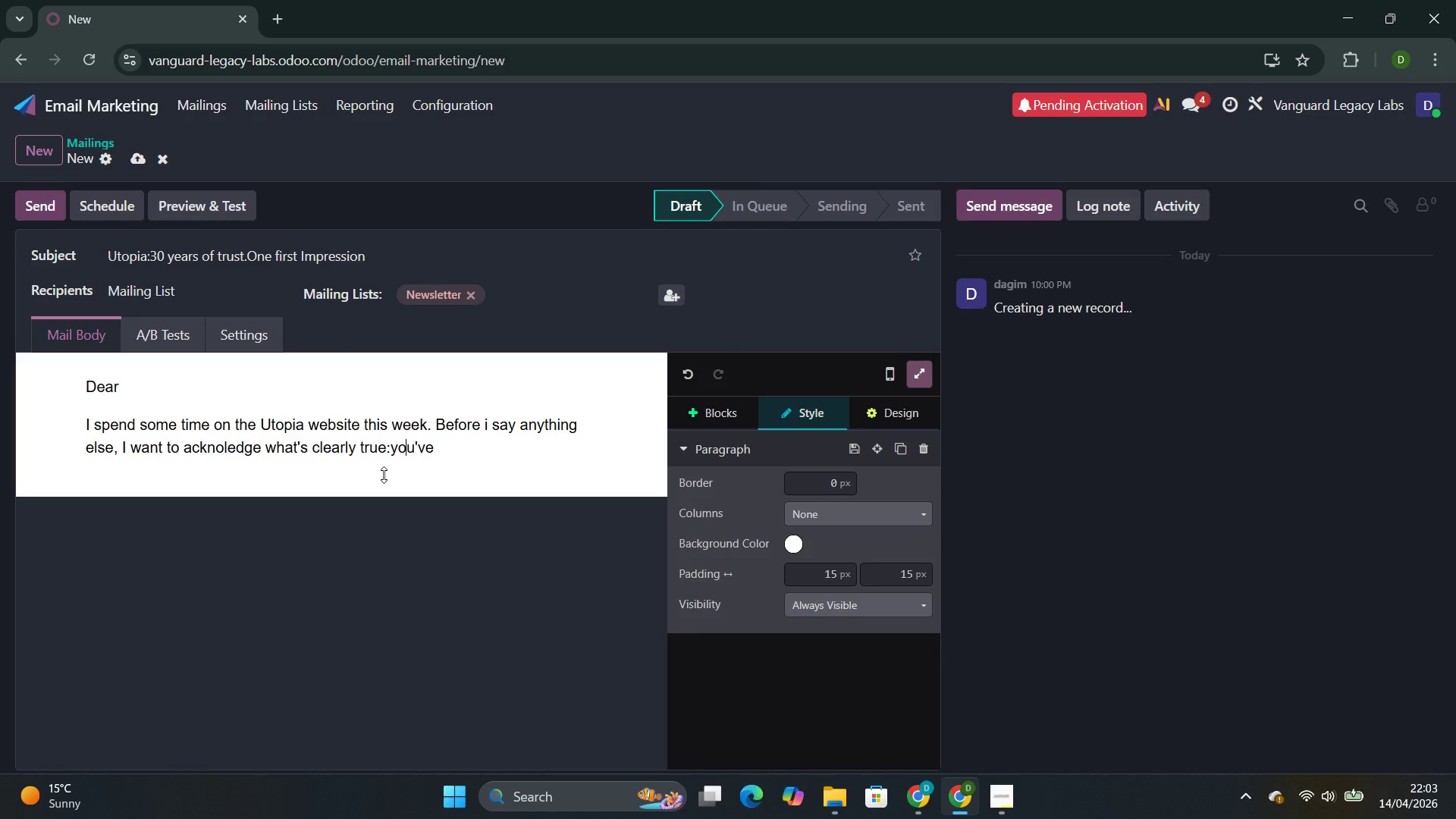 
key(ArrowLeft)
 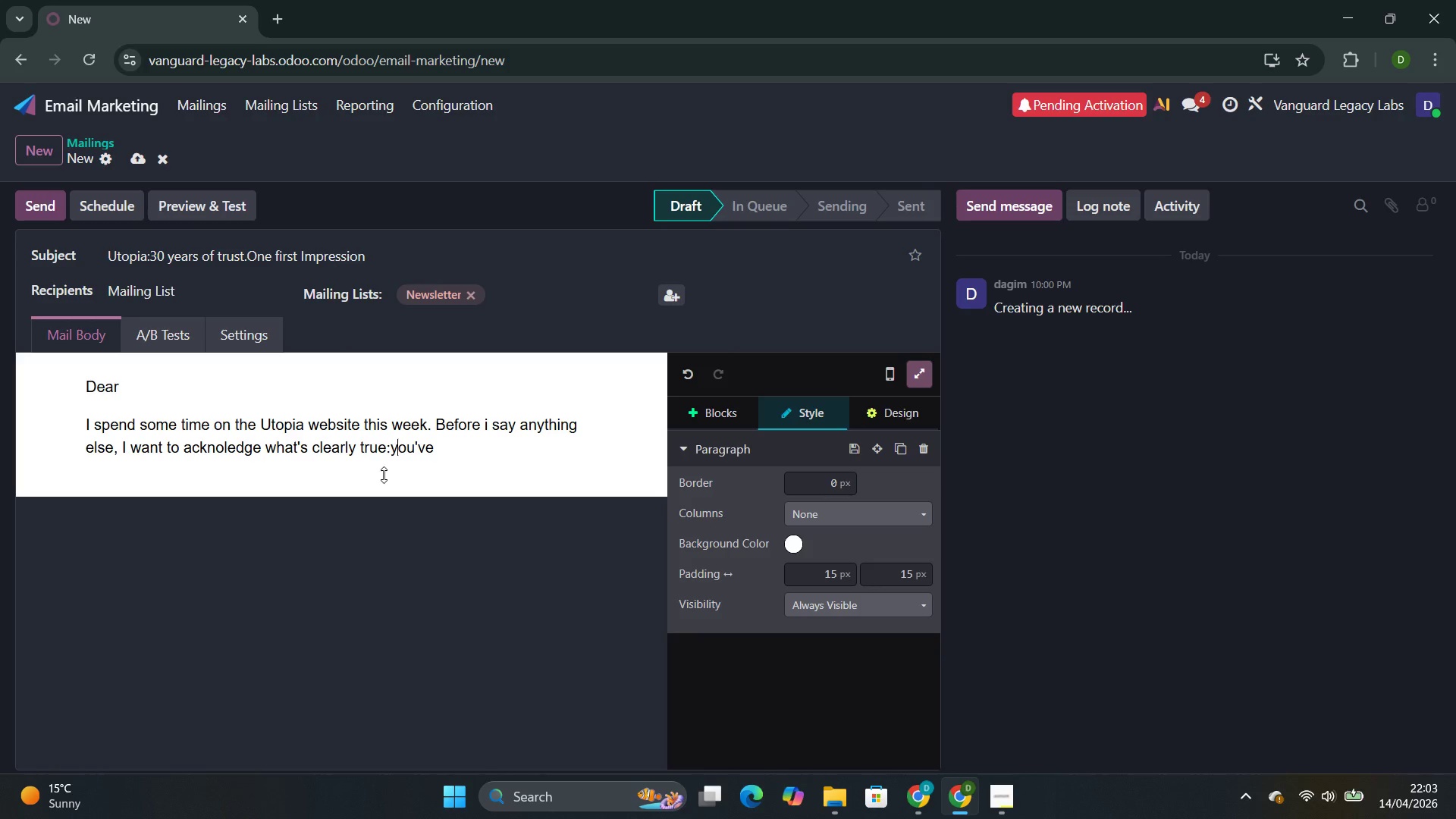 
key(ArrowLeft)
 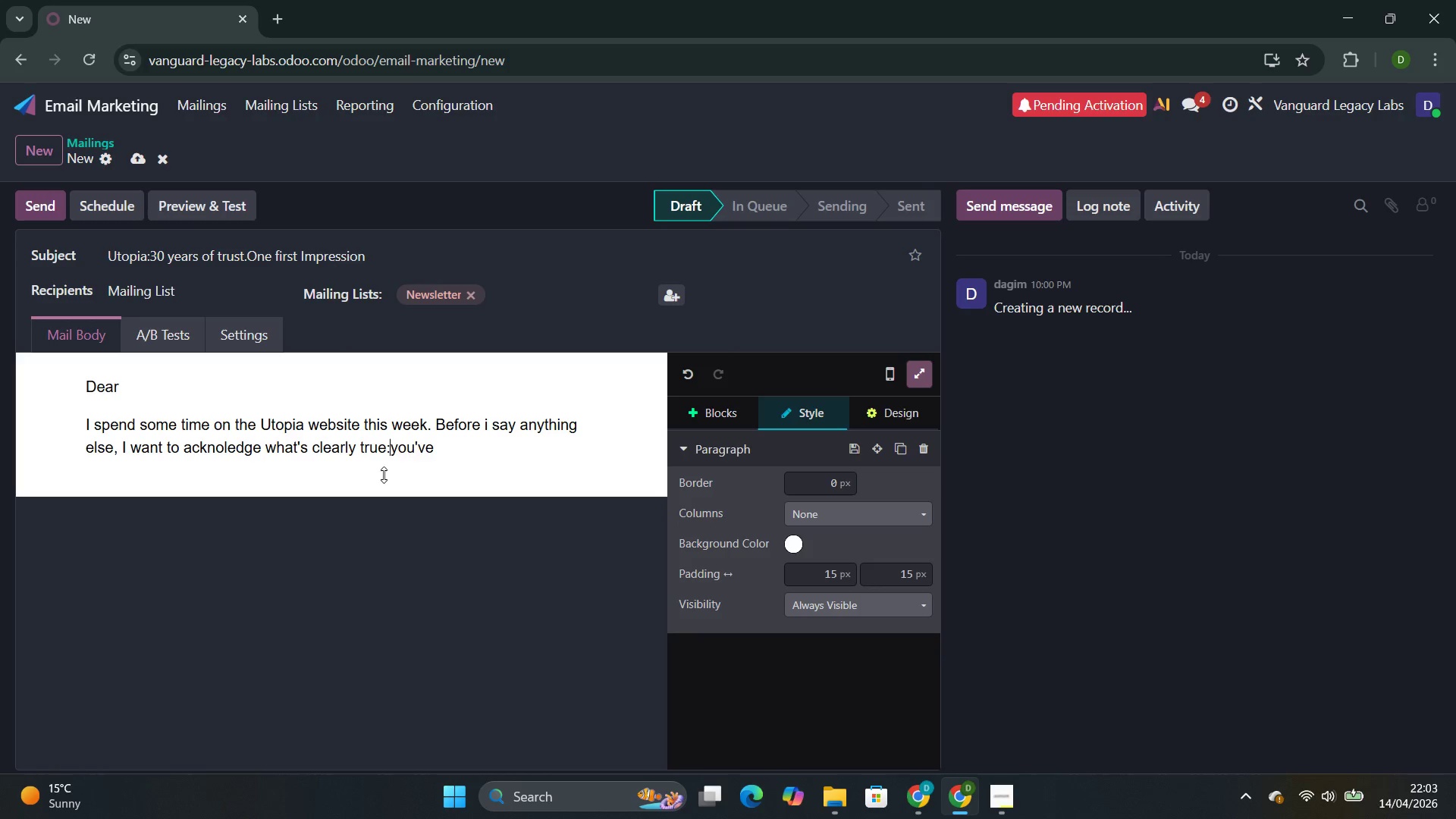 
key(Space)
 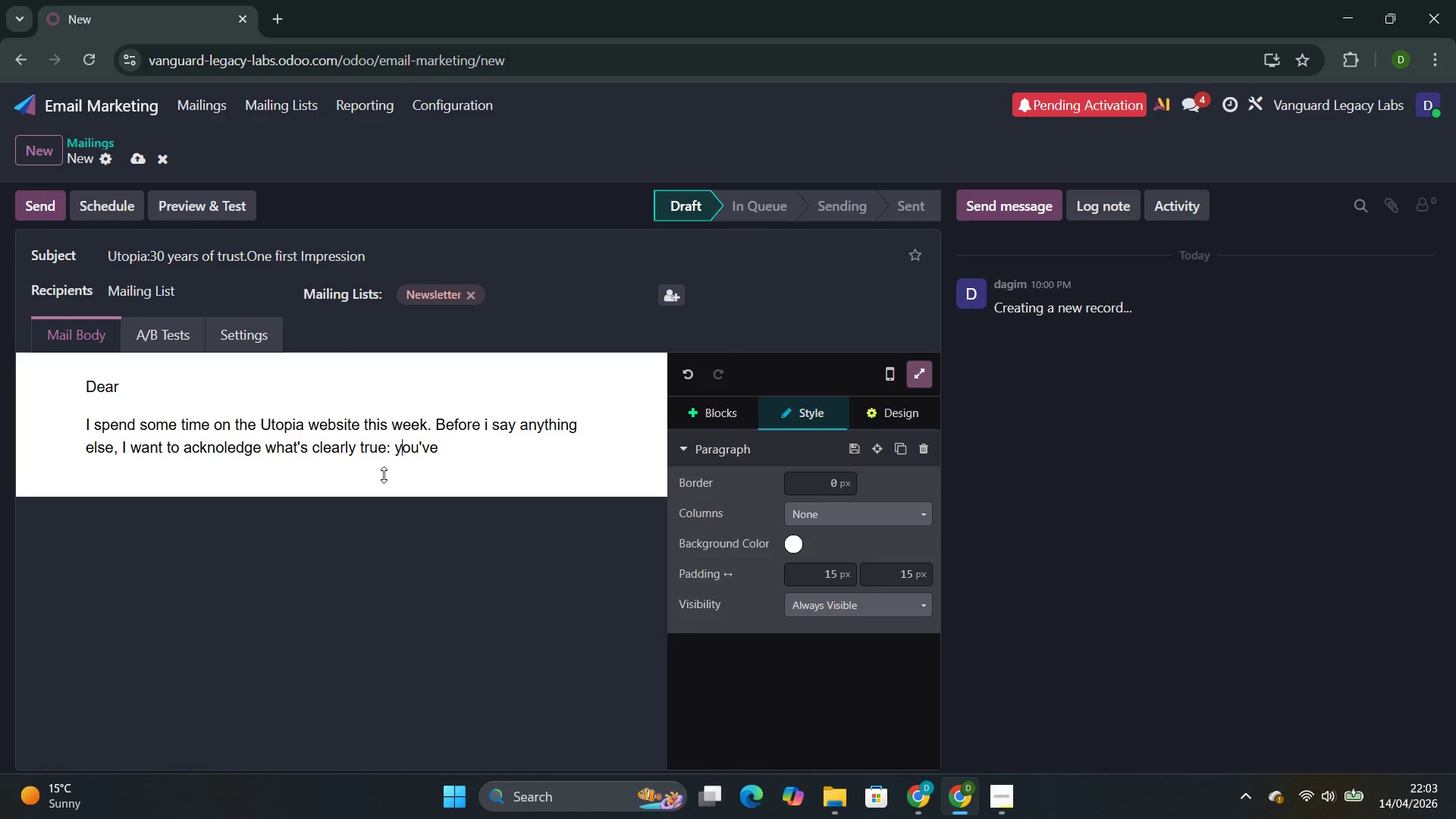 
key(ArrowRight)
 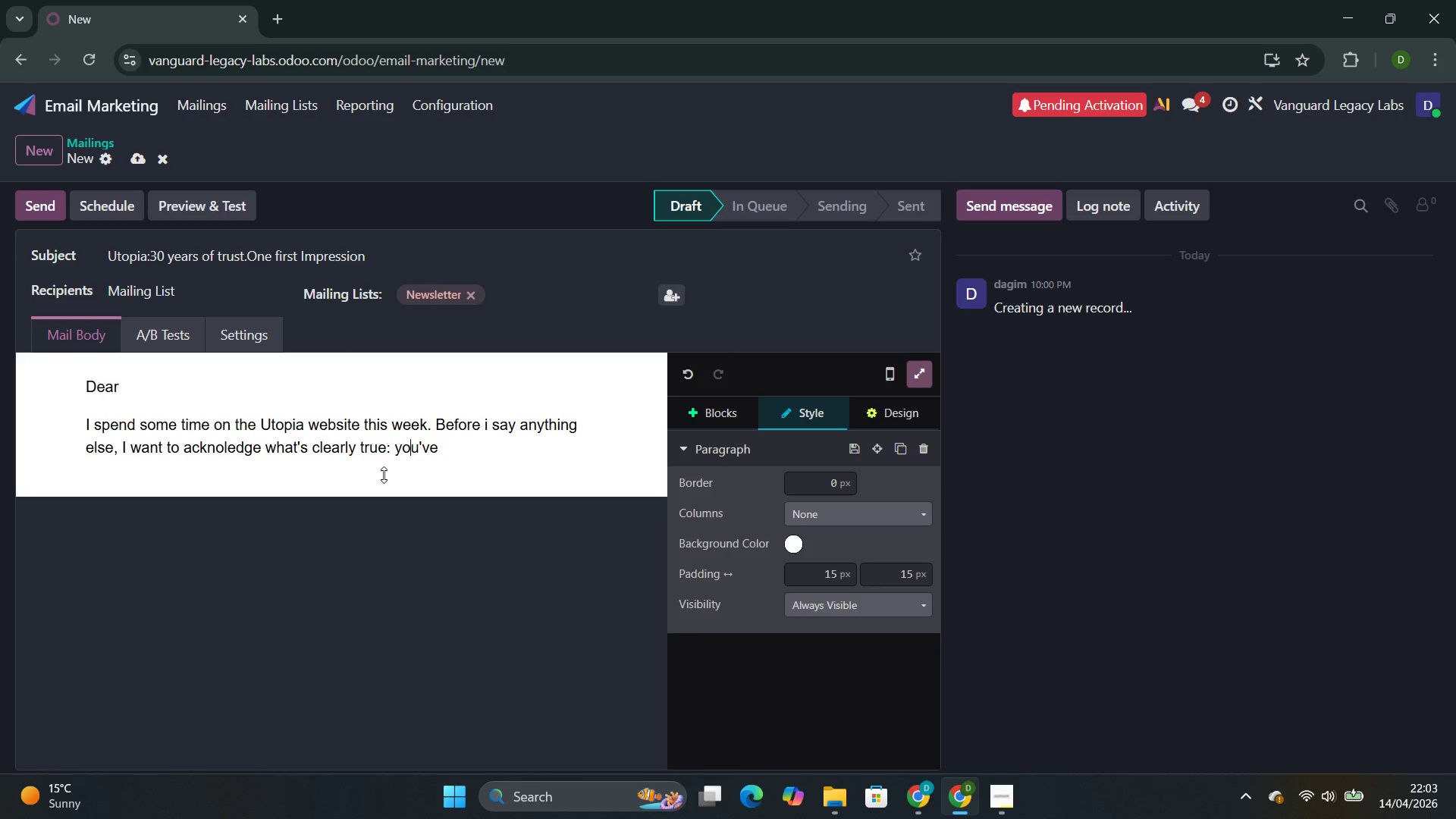 
key(ArrowRight)
 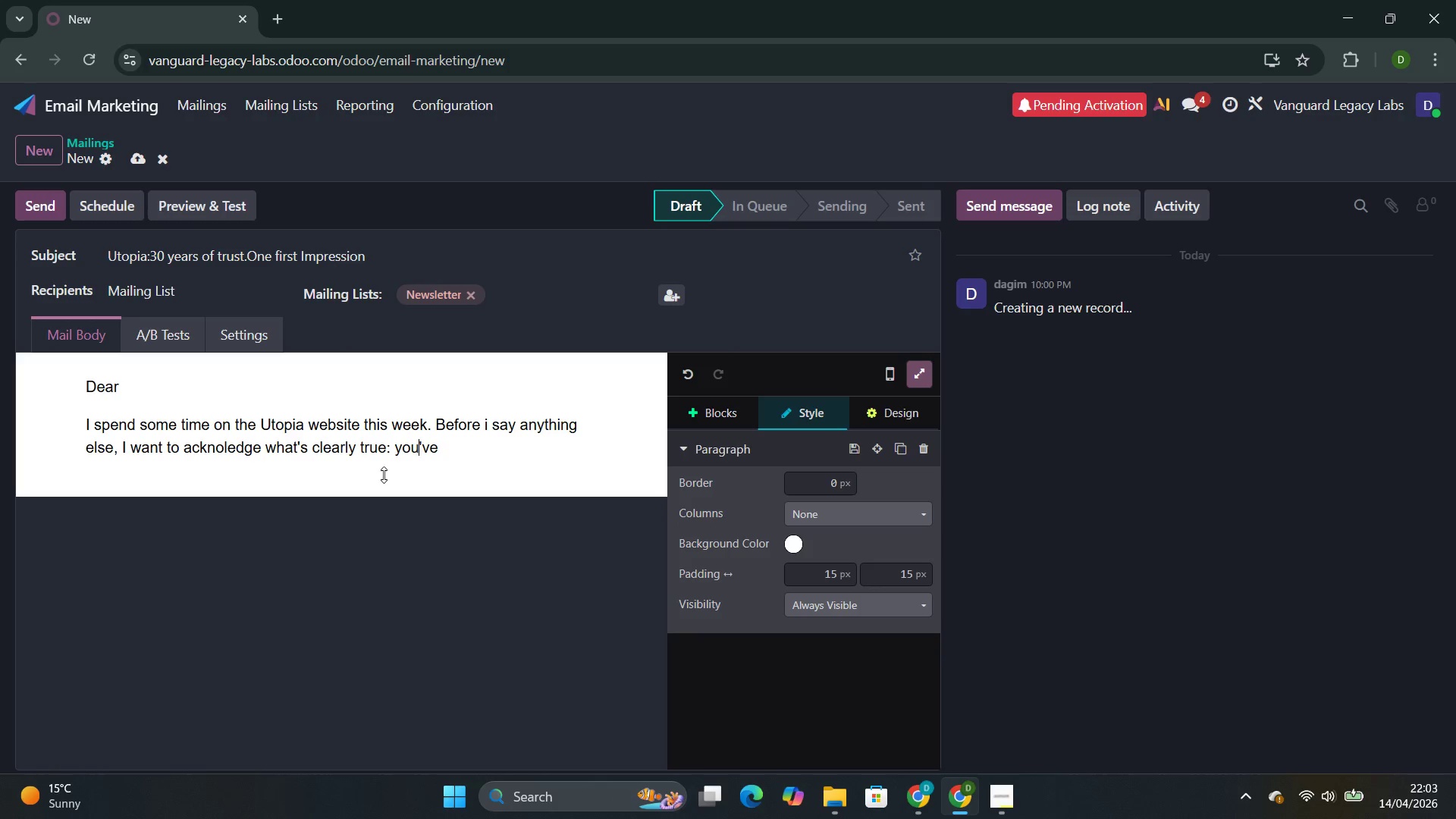 
key(ArrowRight)
 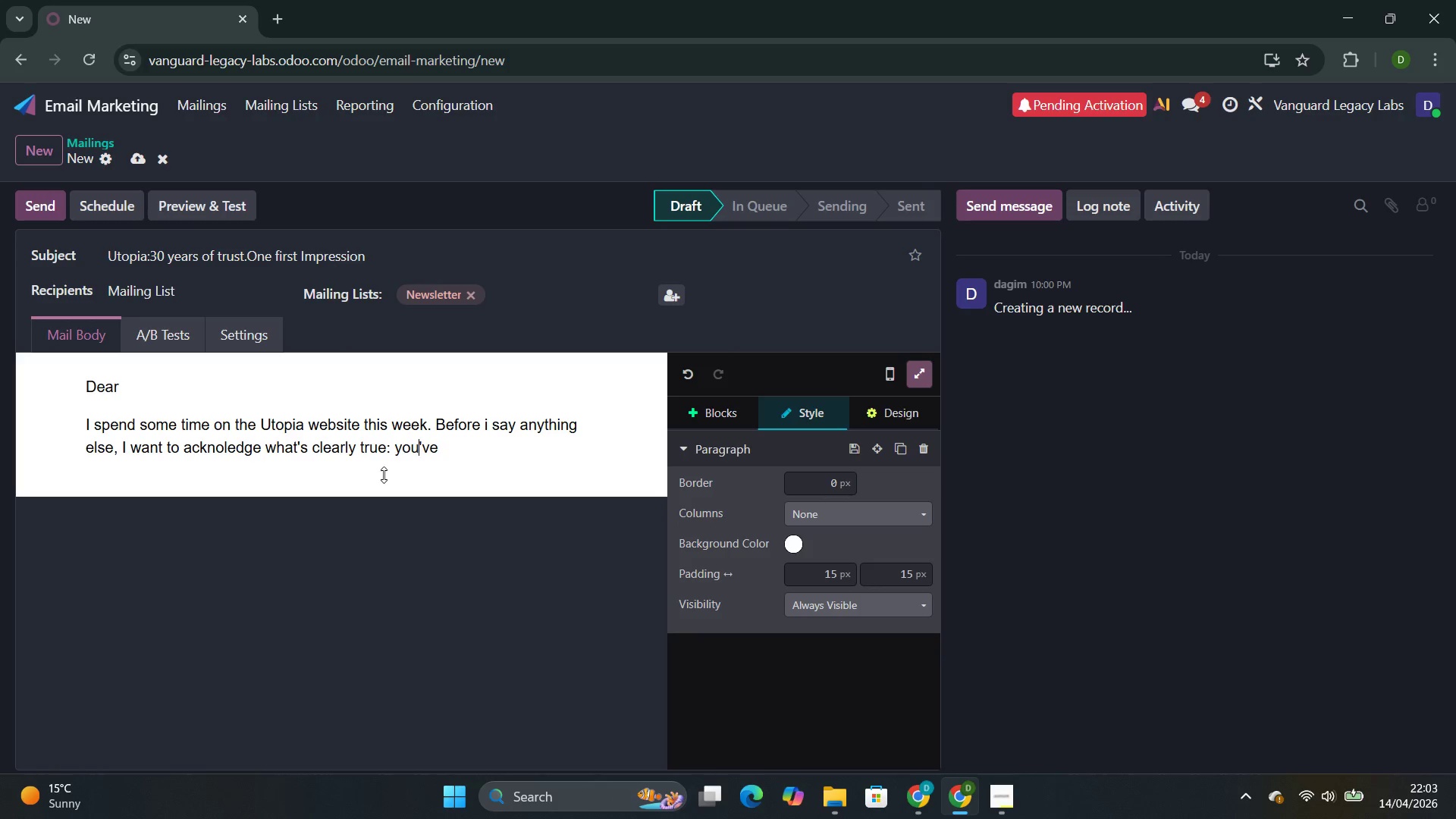 
key(ArrowRight)
 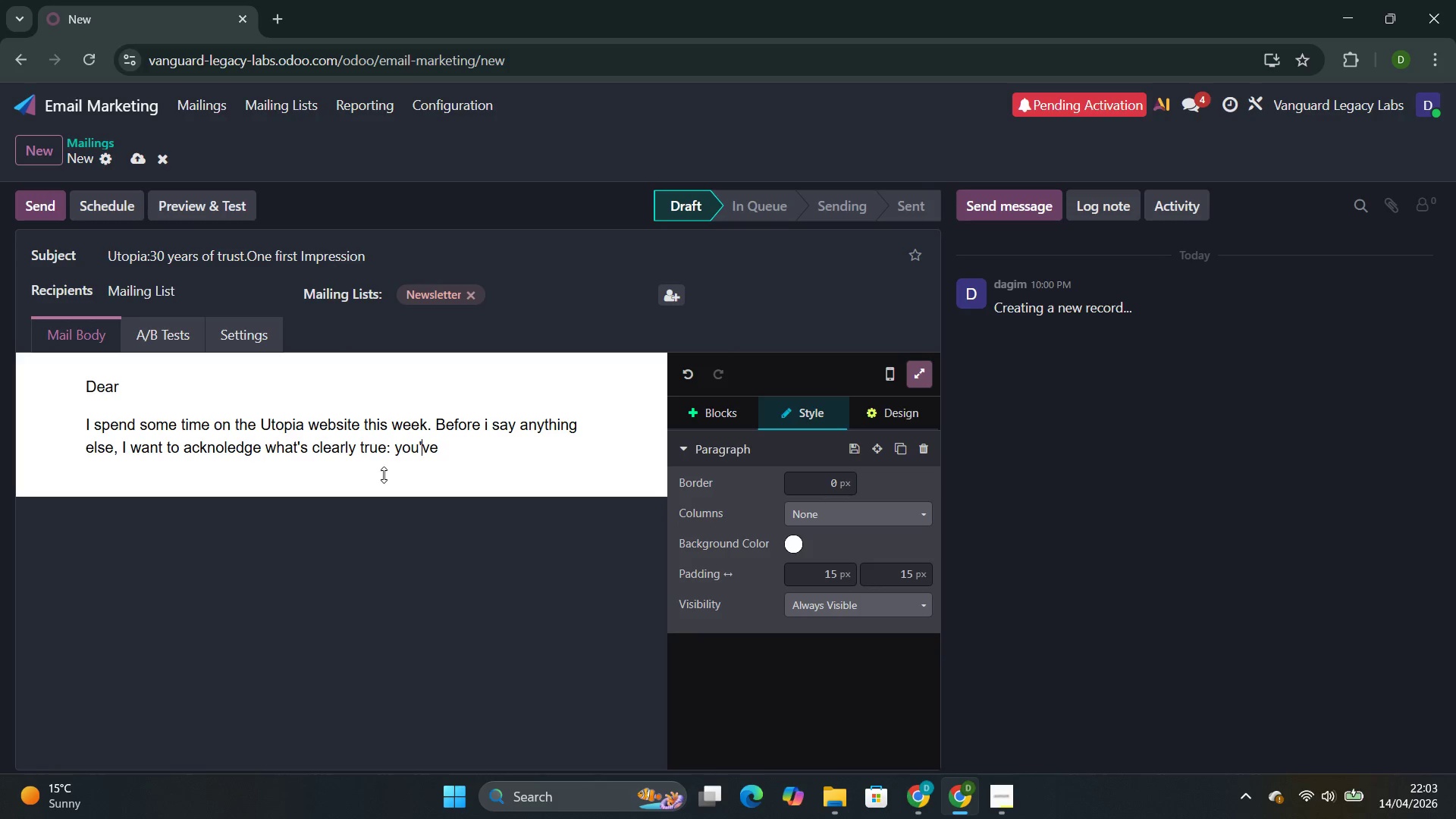 
key(ArrowRight)
 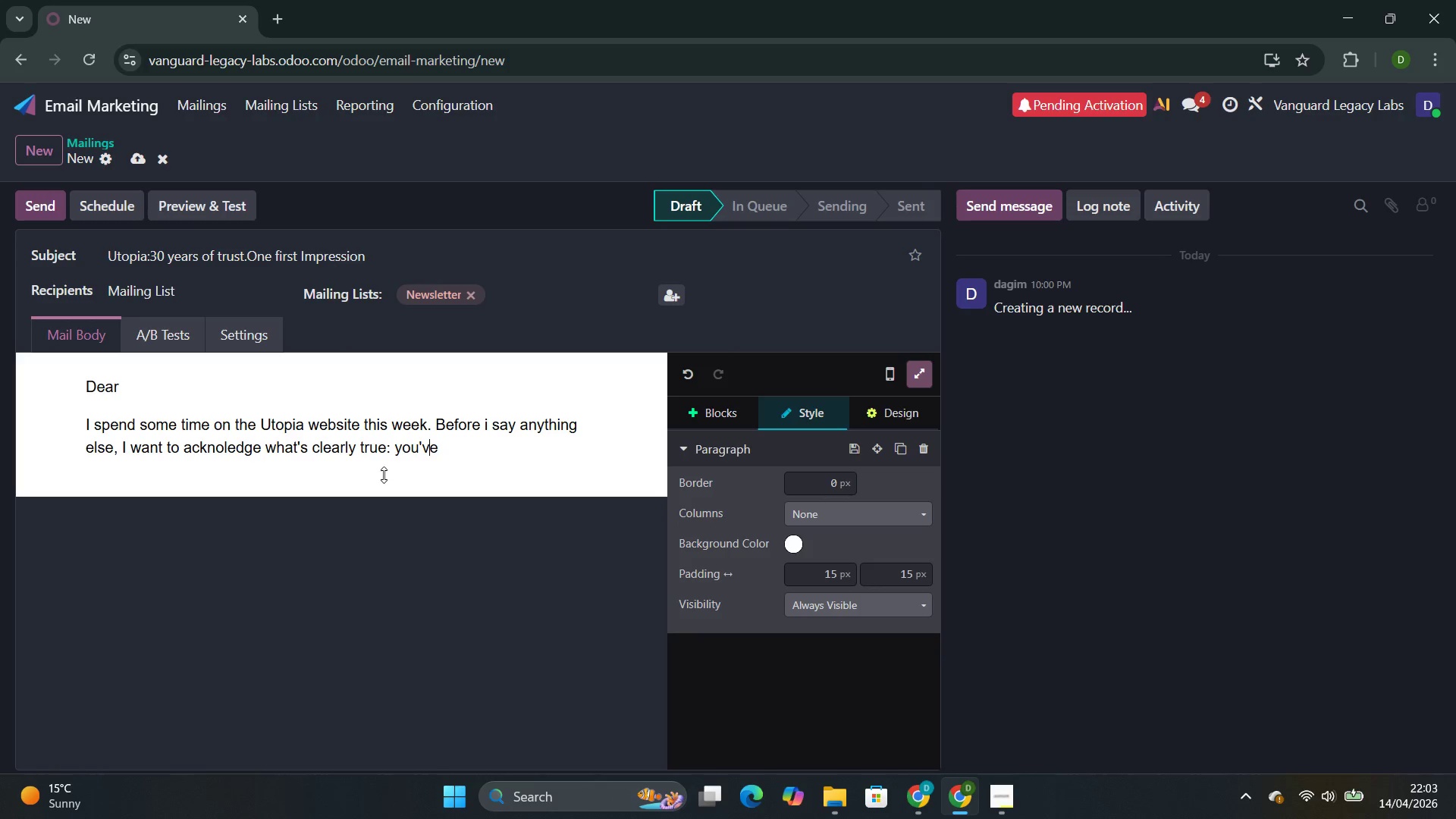 
key(ArrowRight)
 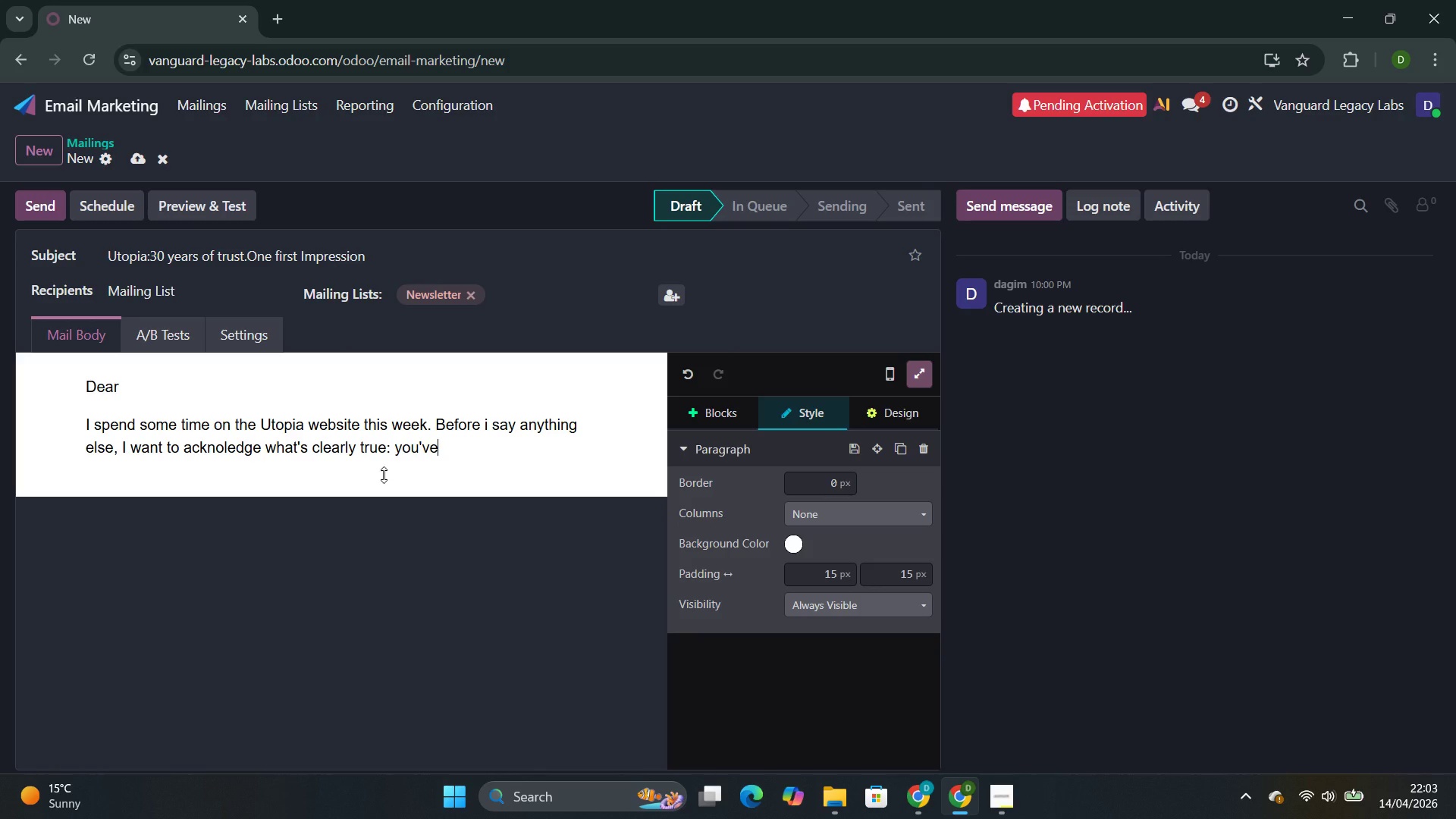 
type( served this community with integrity for ab)
key(Backspace)
type( loge)
key(Backspace)
key(Backspace)
type(ng time. That kind of staying power de)
key(Backspace)
type(oesn't happen by accident )
key(Backspace)
type(.)
 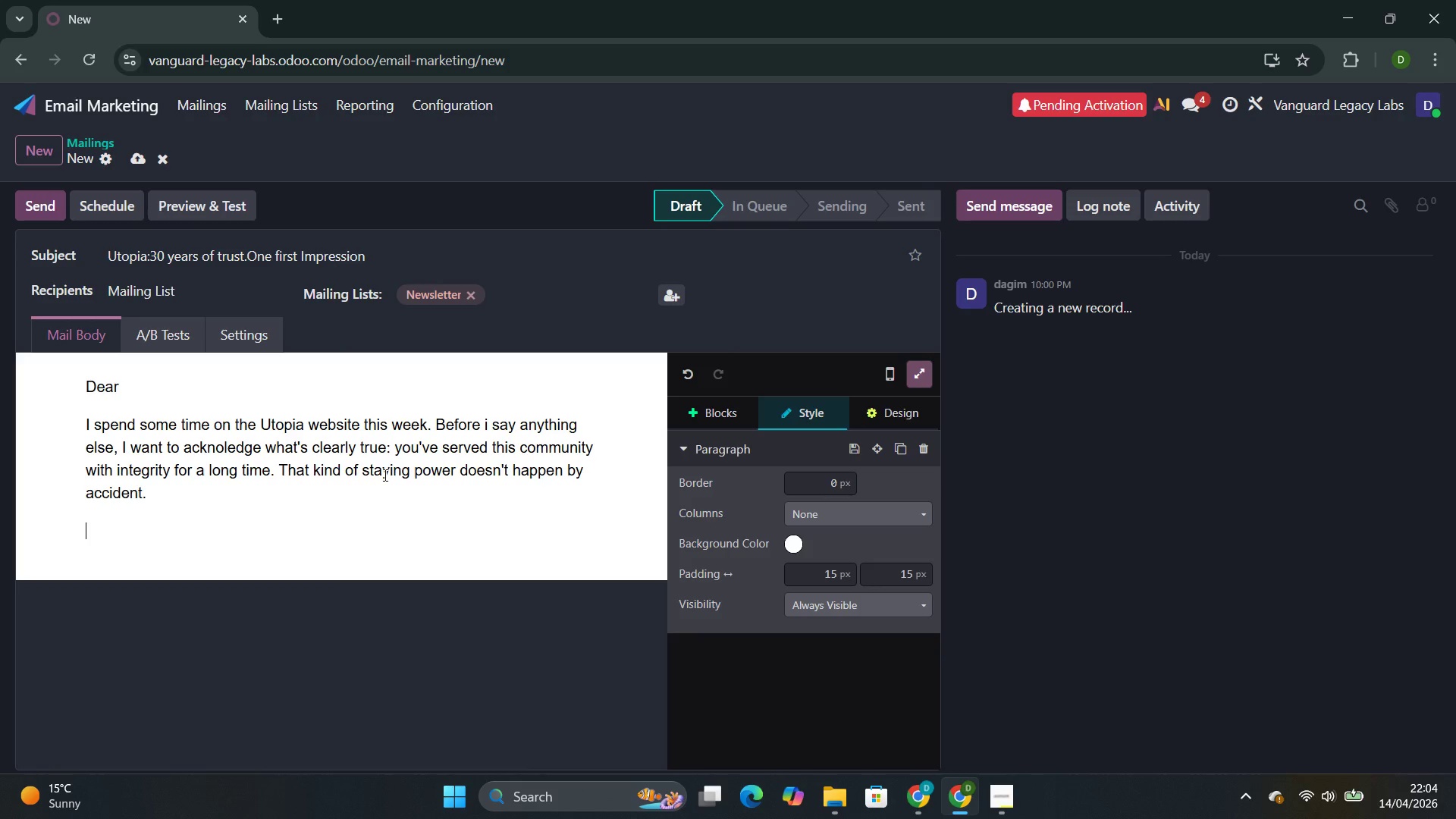 
 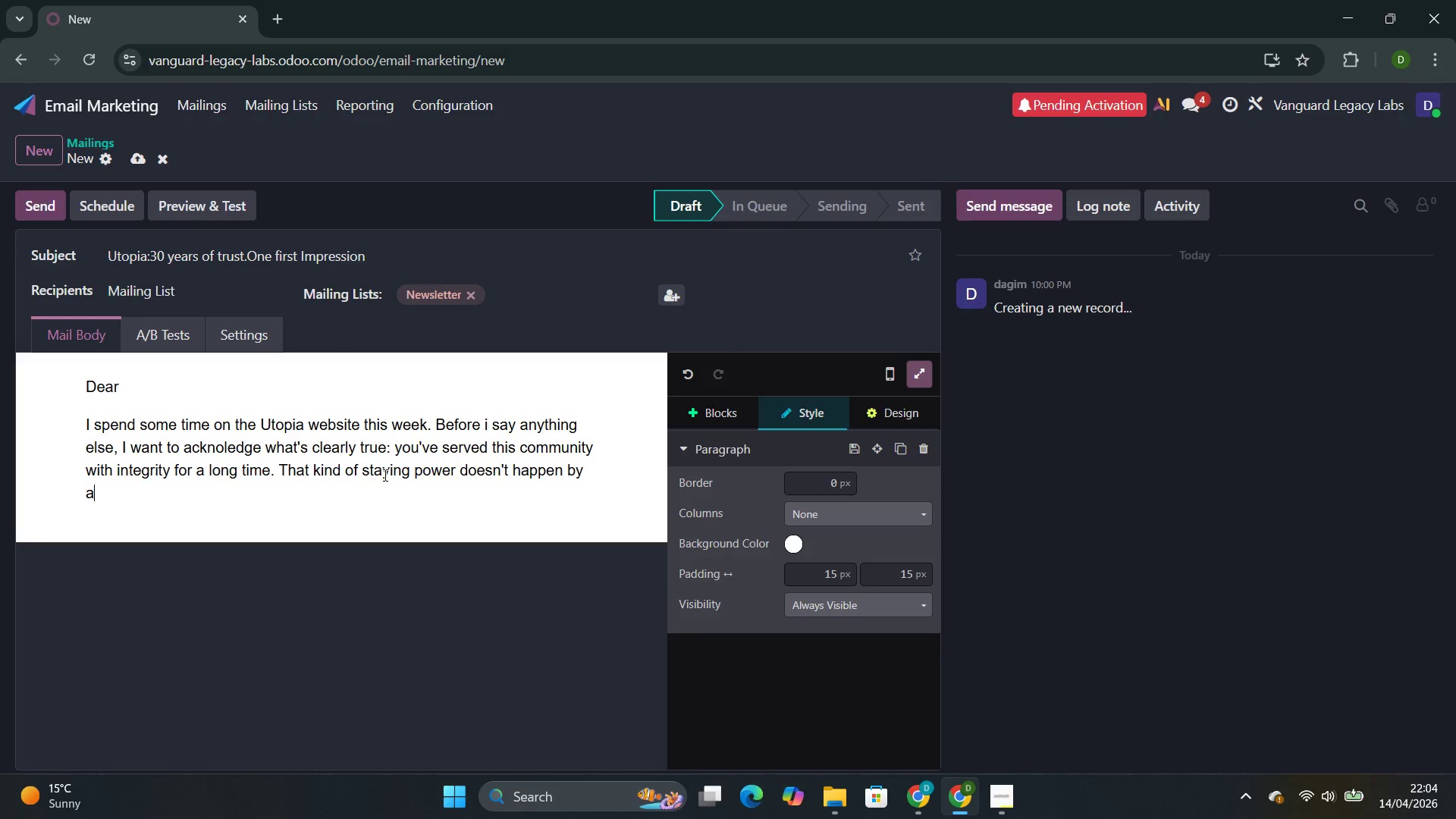 
key(Enter)
 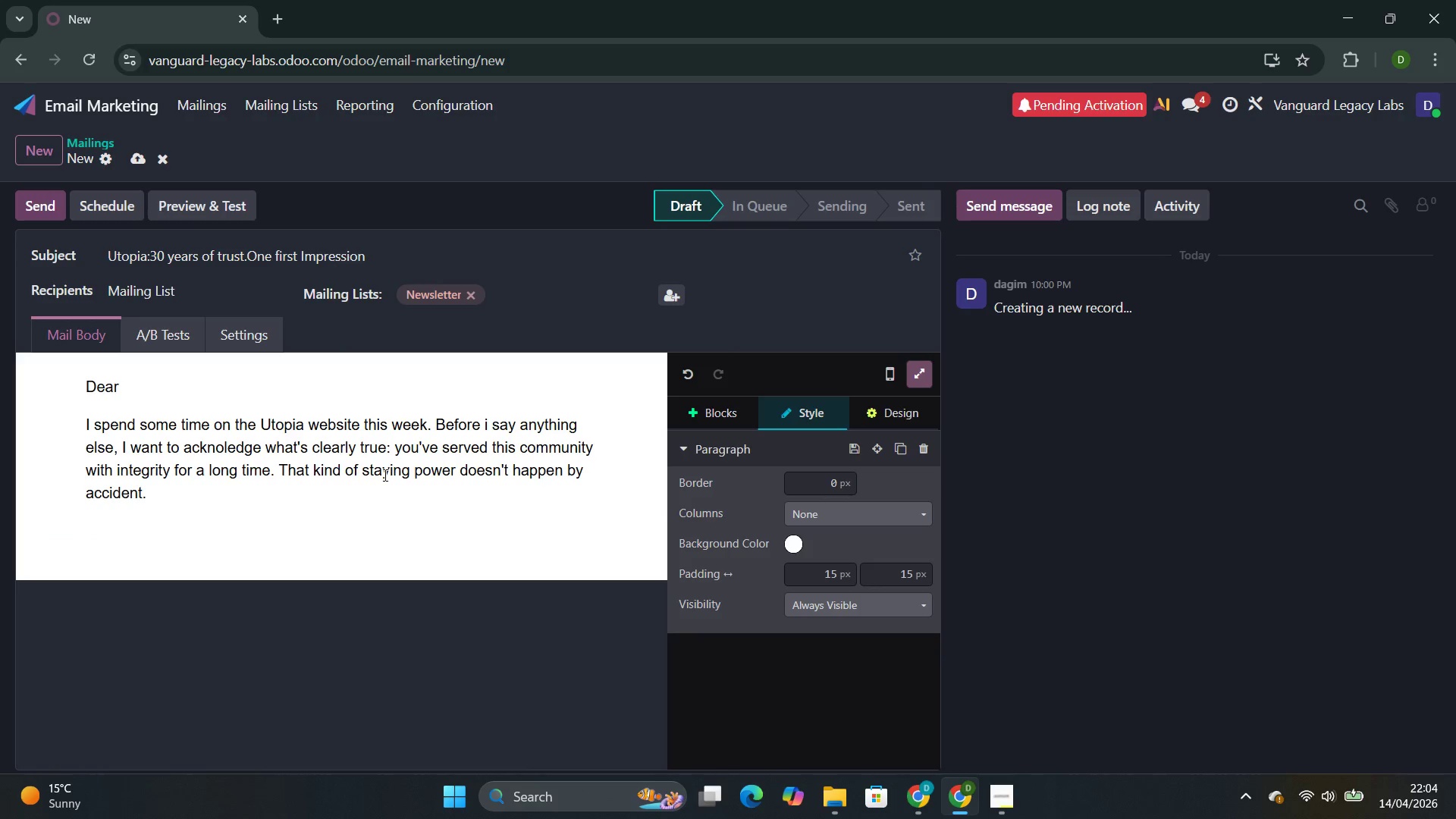 
type(my name is Dagim Bekele)
 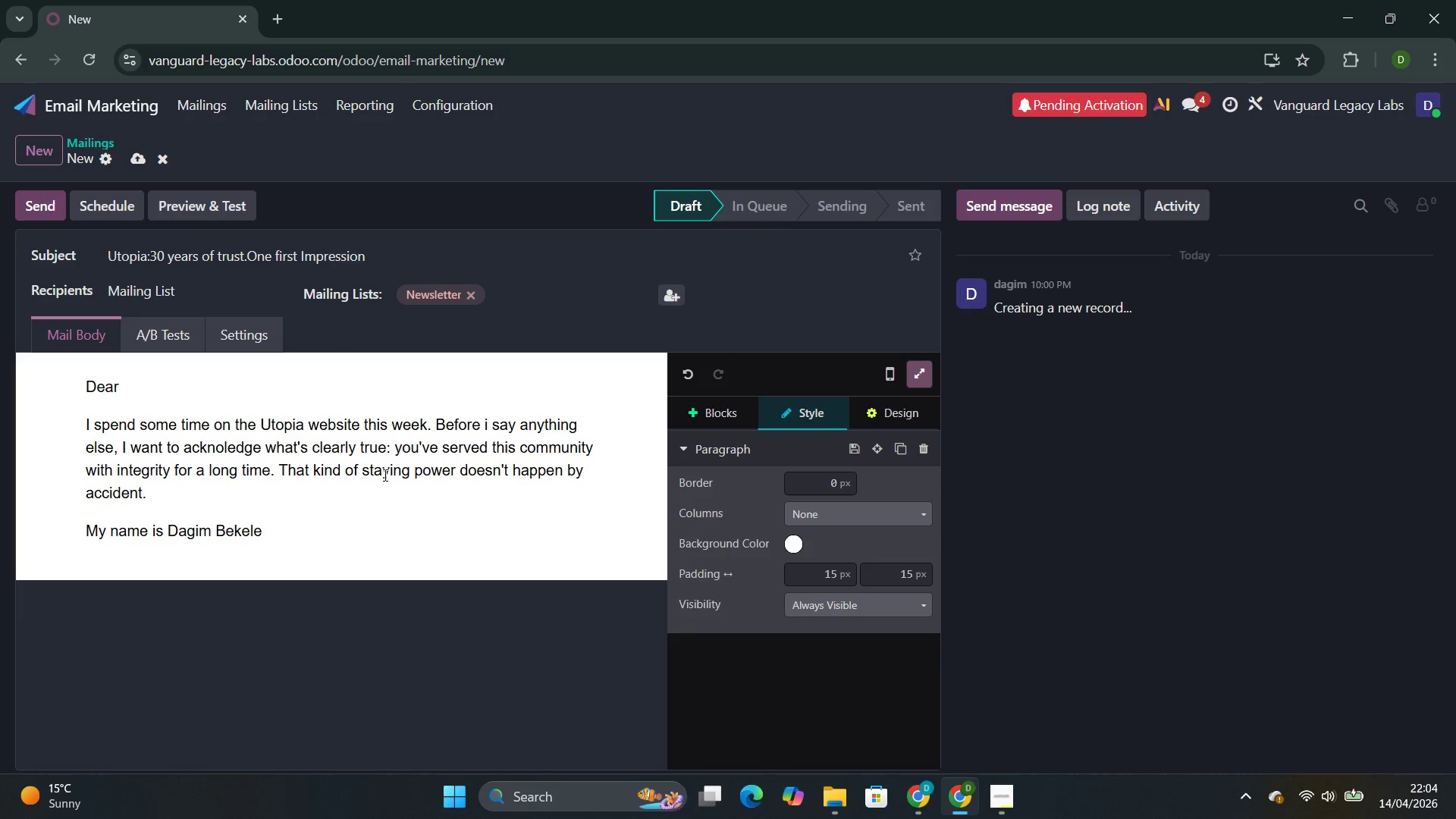 
wait(5.49)
 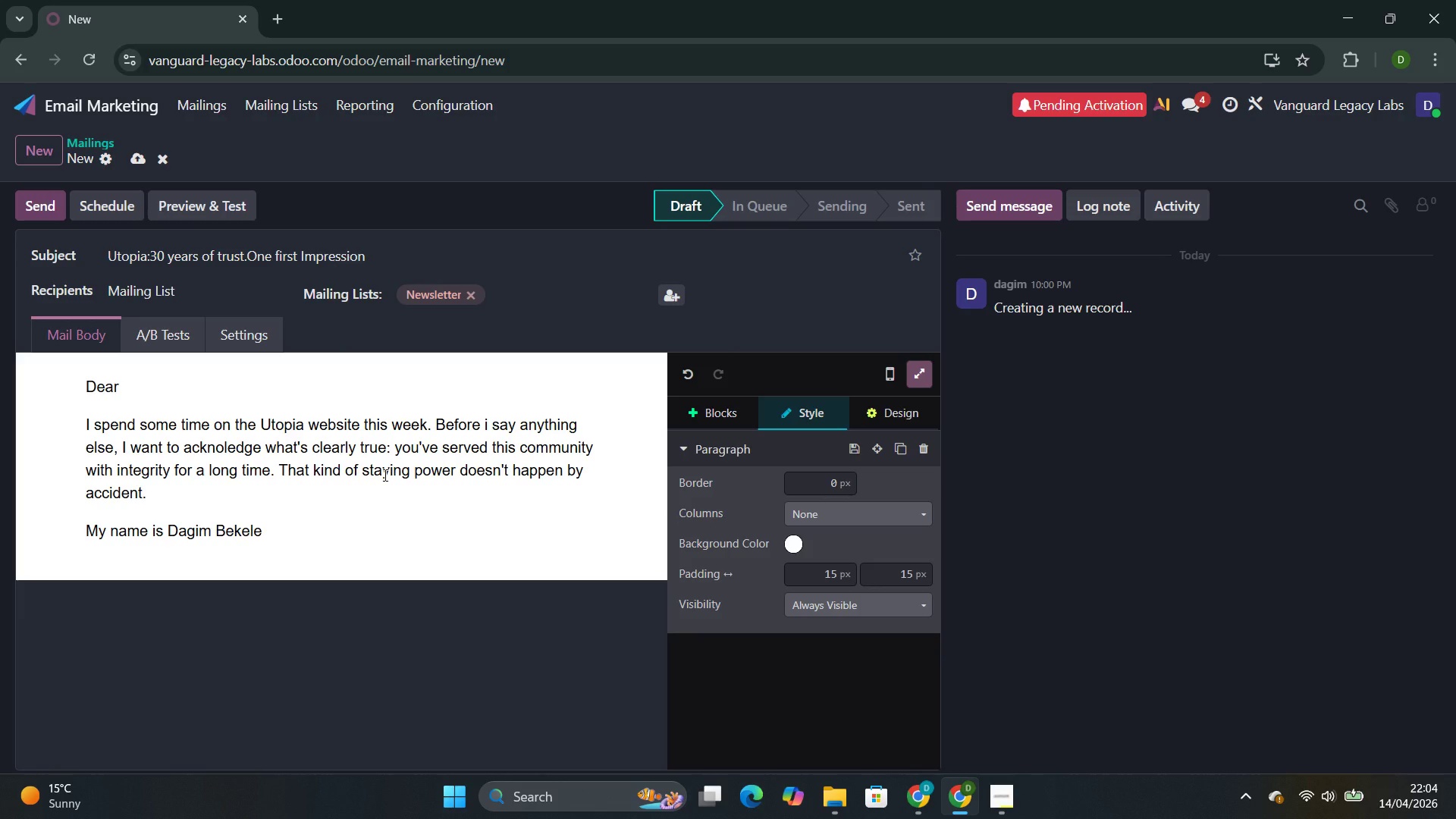 
type(,and )
 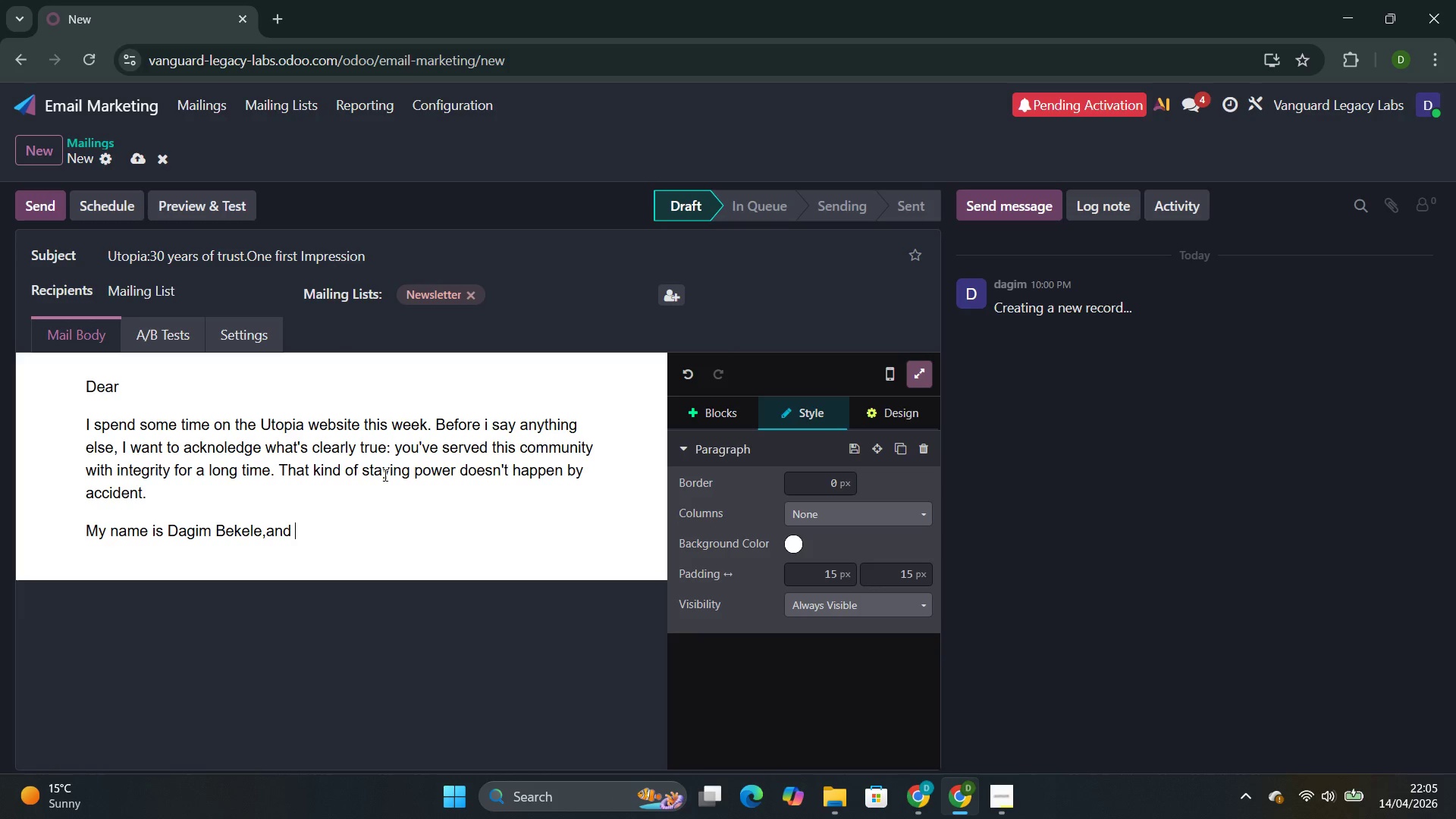 
type(i lead Vanguard L)
 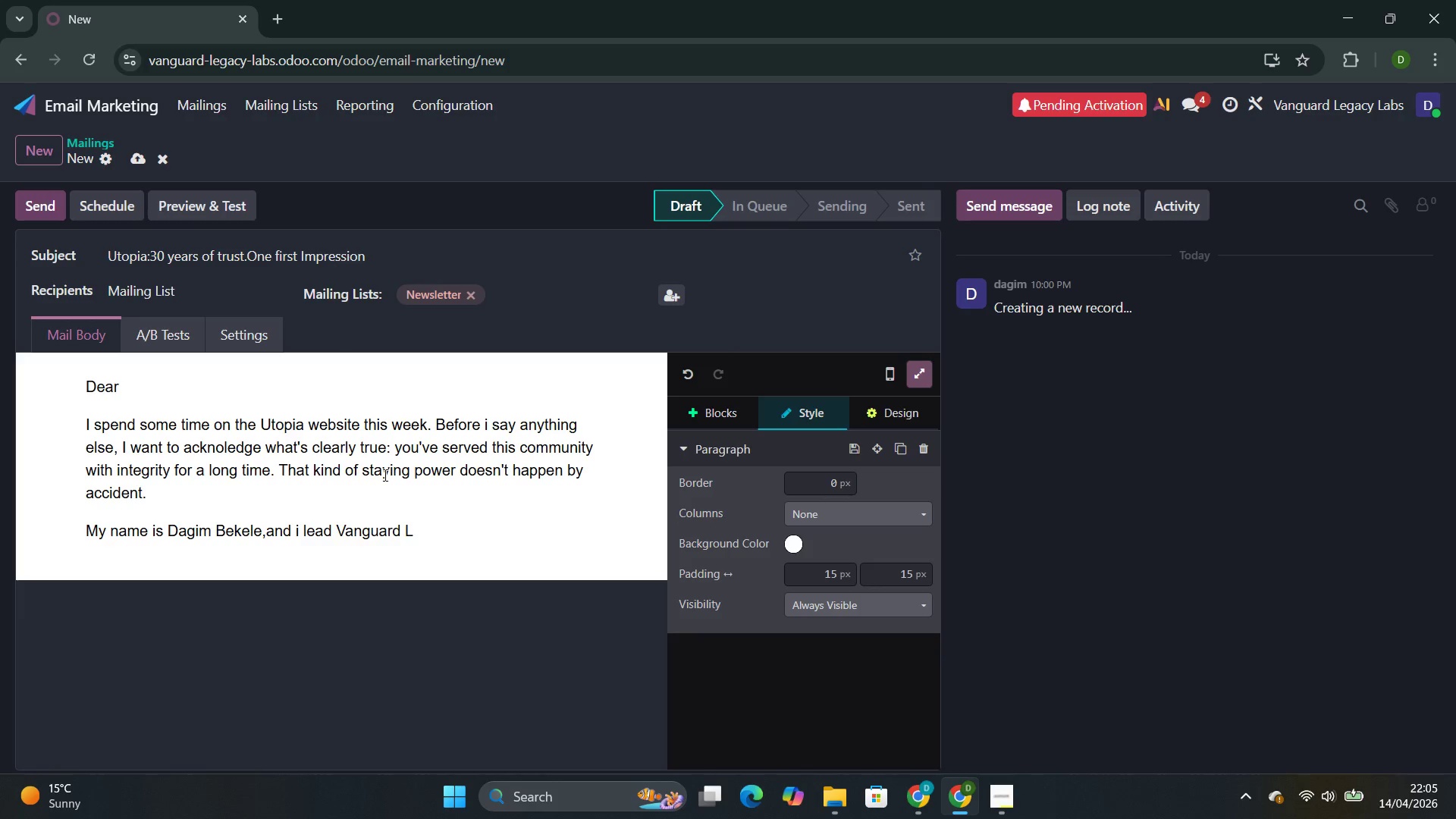 
type(egacy Labs )
key(Backspace)
type(. We wot)
key(Backspace)
type(rk exclusively with ea)
key(Backspace)
type(stablished, amily-owned businesses like youe--coma)
key(Backspace)
type(panies whse names mean something locally,but whose digital presence hasn't kept pace with)
 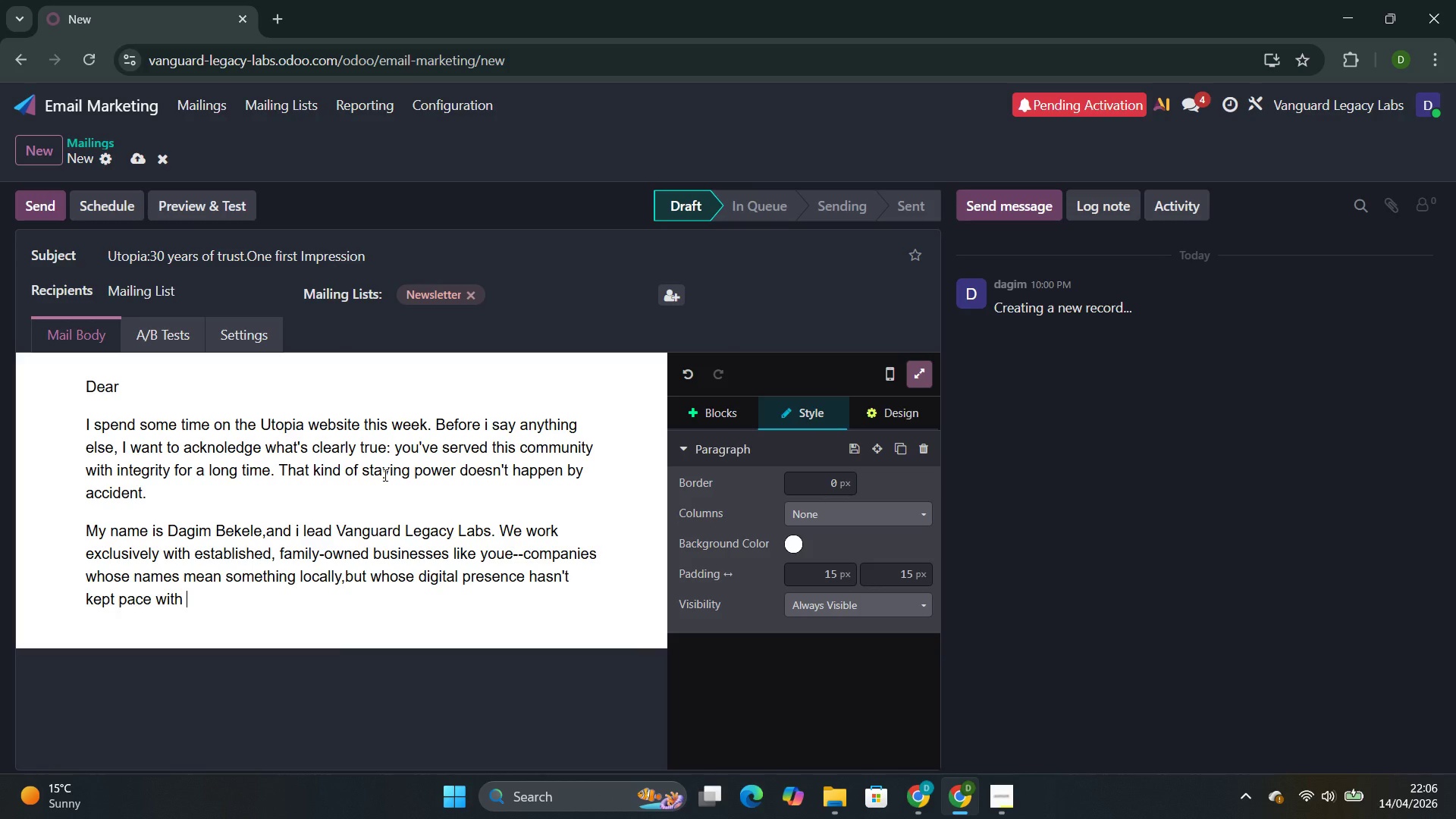 
 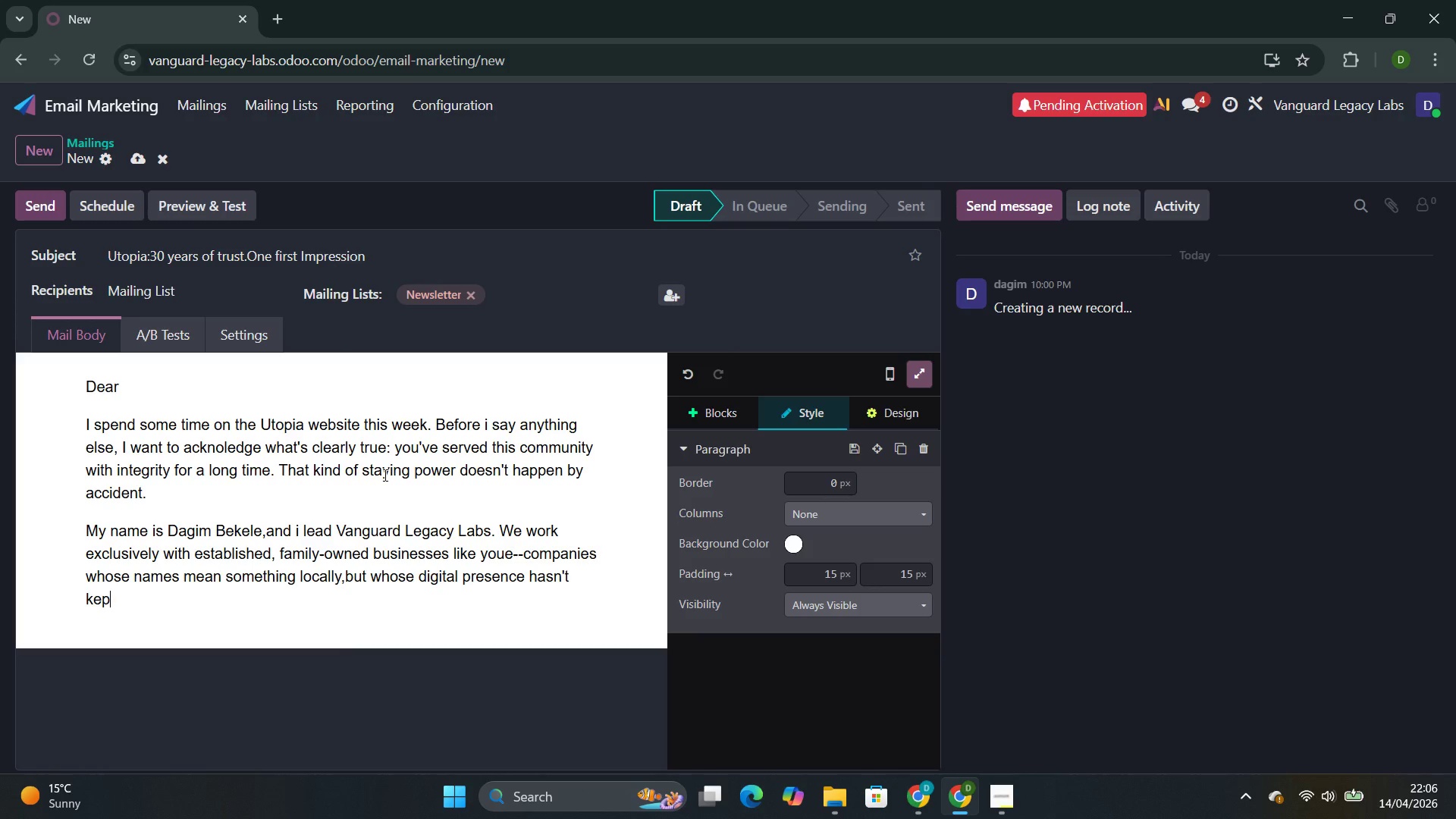 
hold_key(key=Space, duration=7.56)
 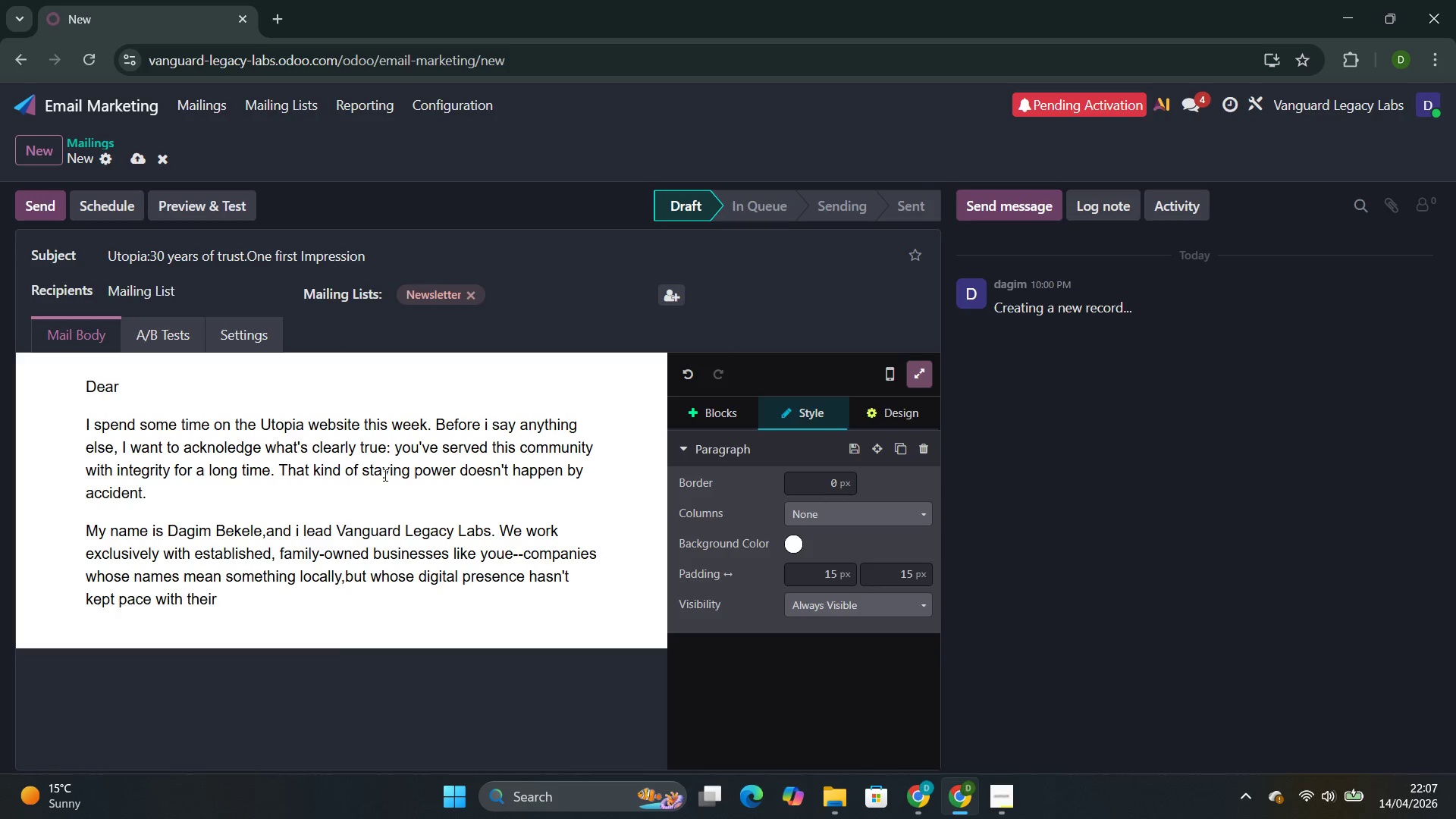 
type(theirreputation.)
 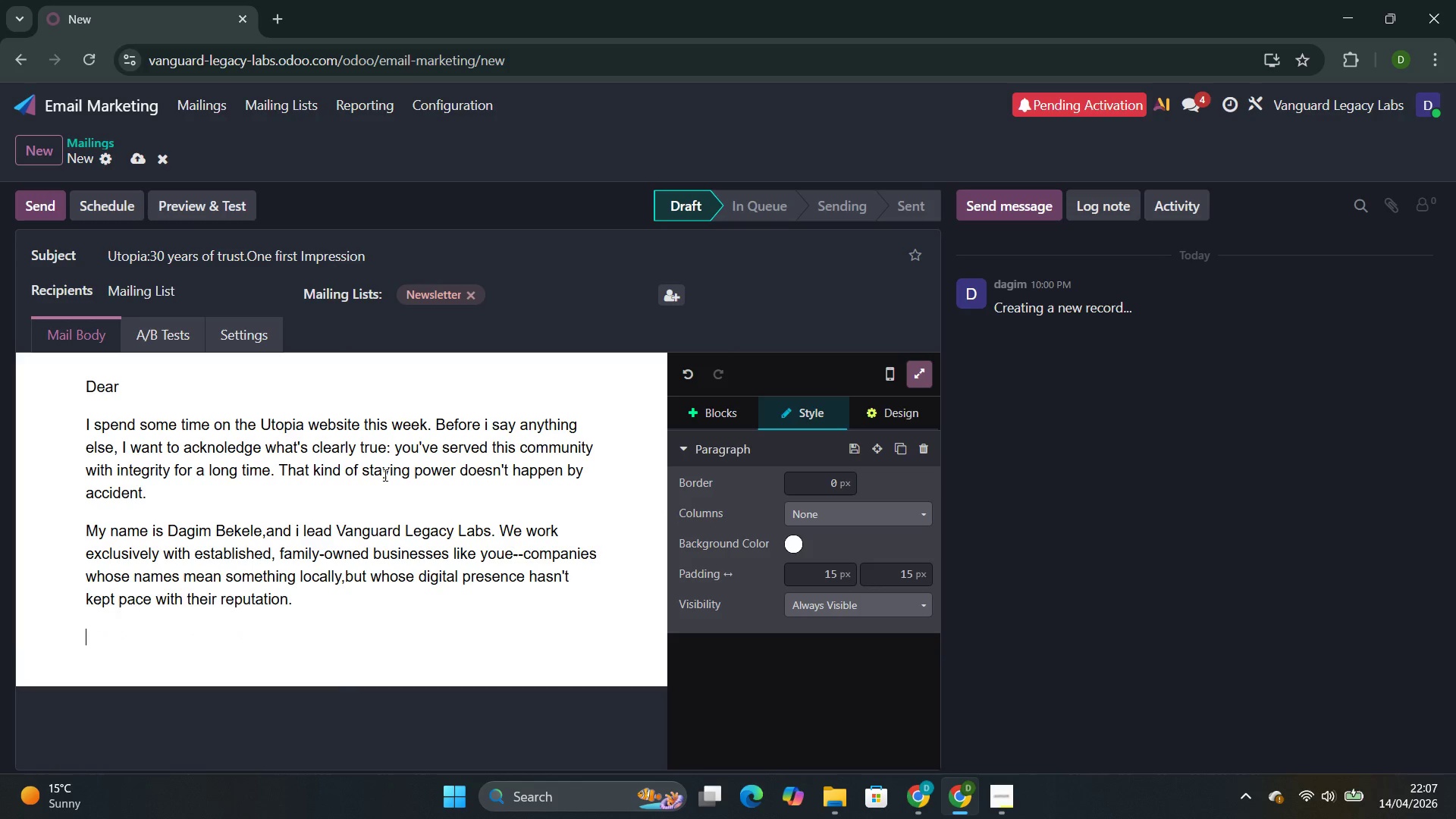 
key(Enter)
 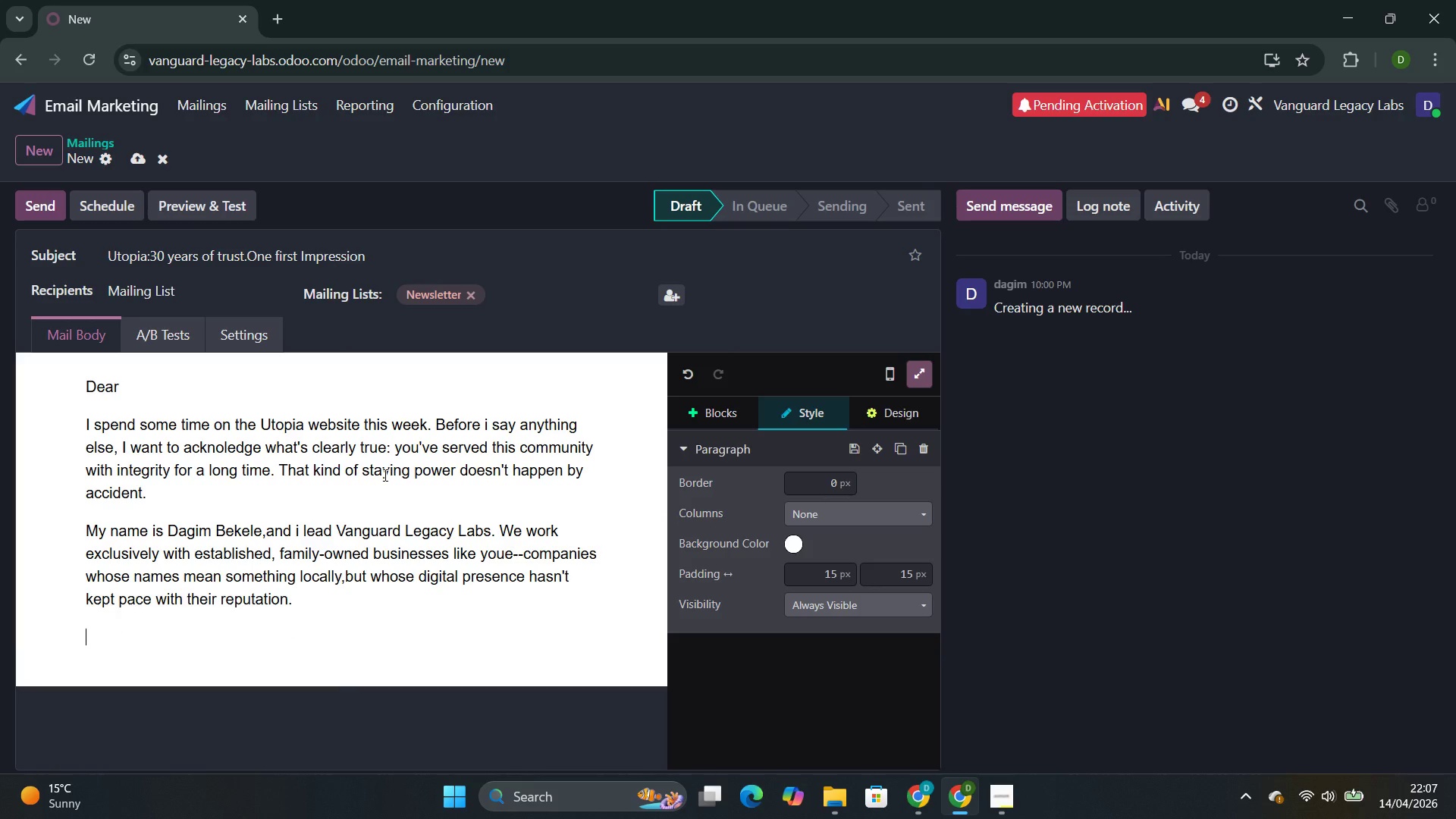 
type(As)
key(Backspace)
type( Small Observation)
 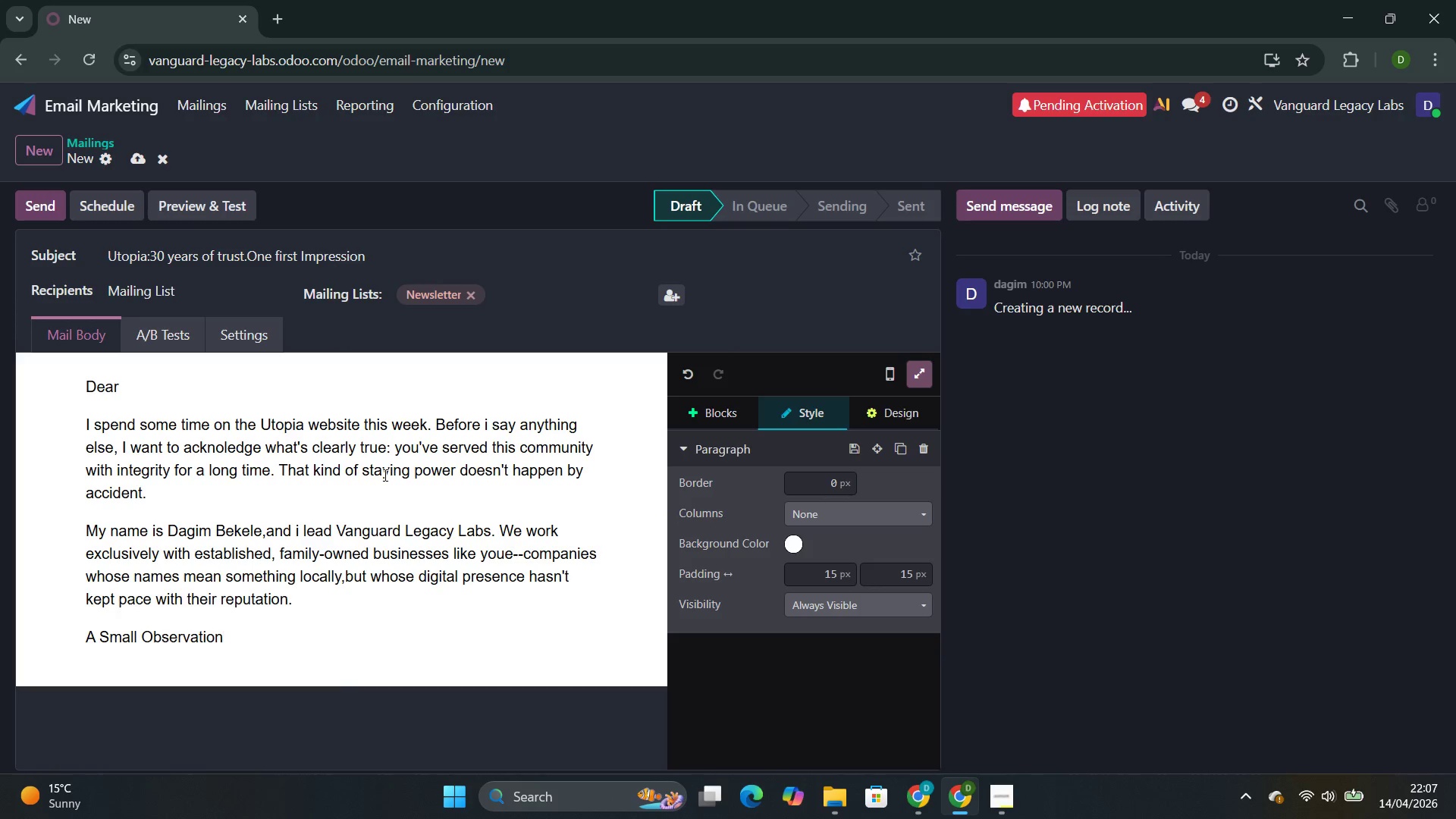 
key(Enter)
 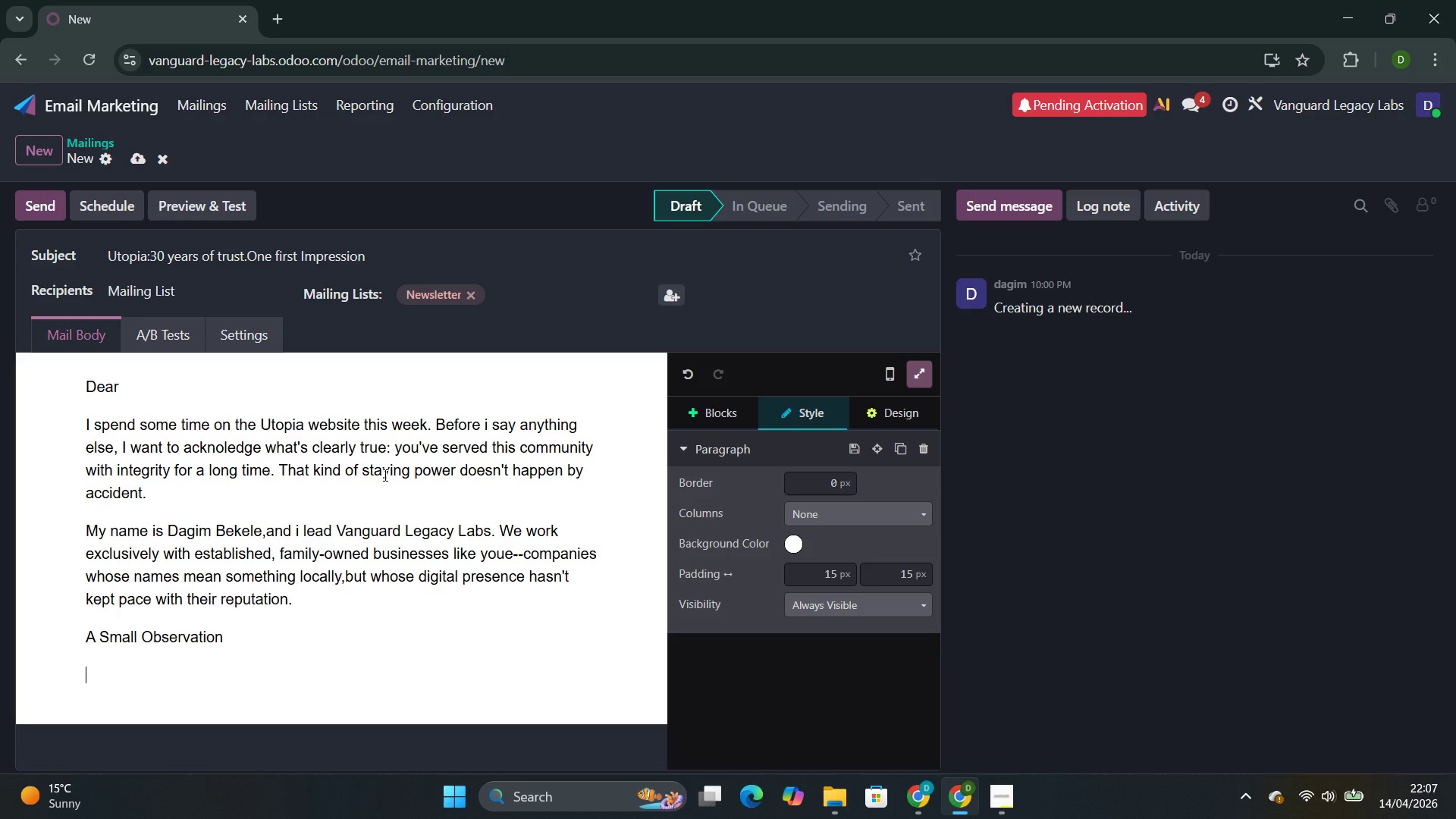 
wait(24.39)
 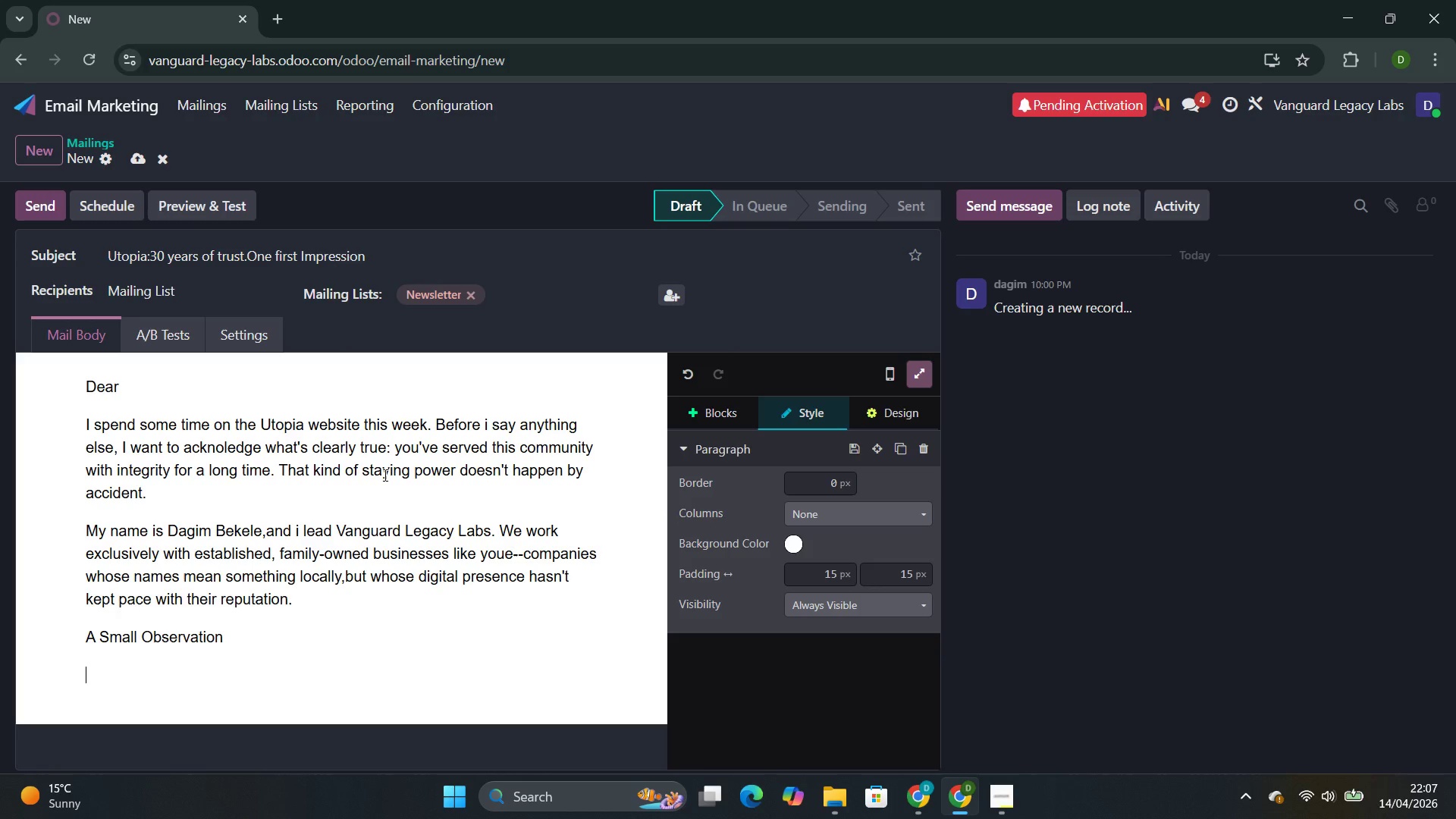 
type(when )
key(Backspace)
key(Backspace)
key(Backspace)
key(Backspace)
key(Backspace)
type(When )
 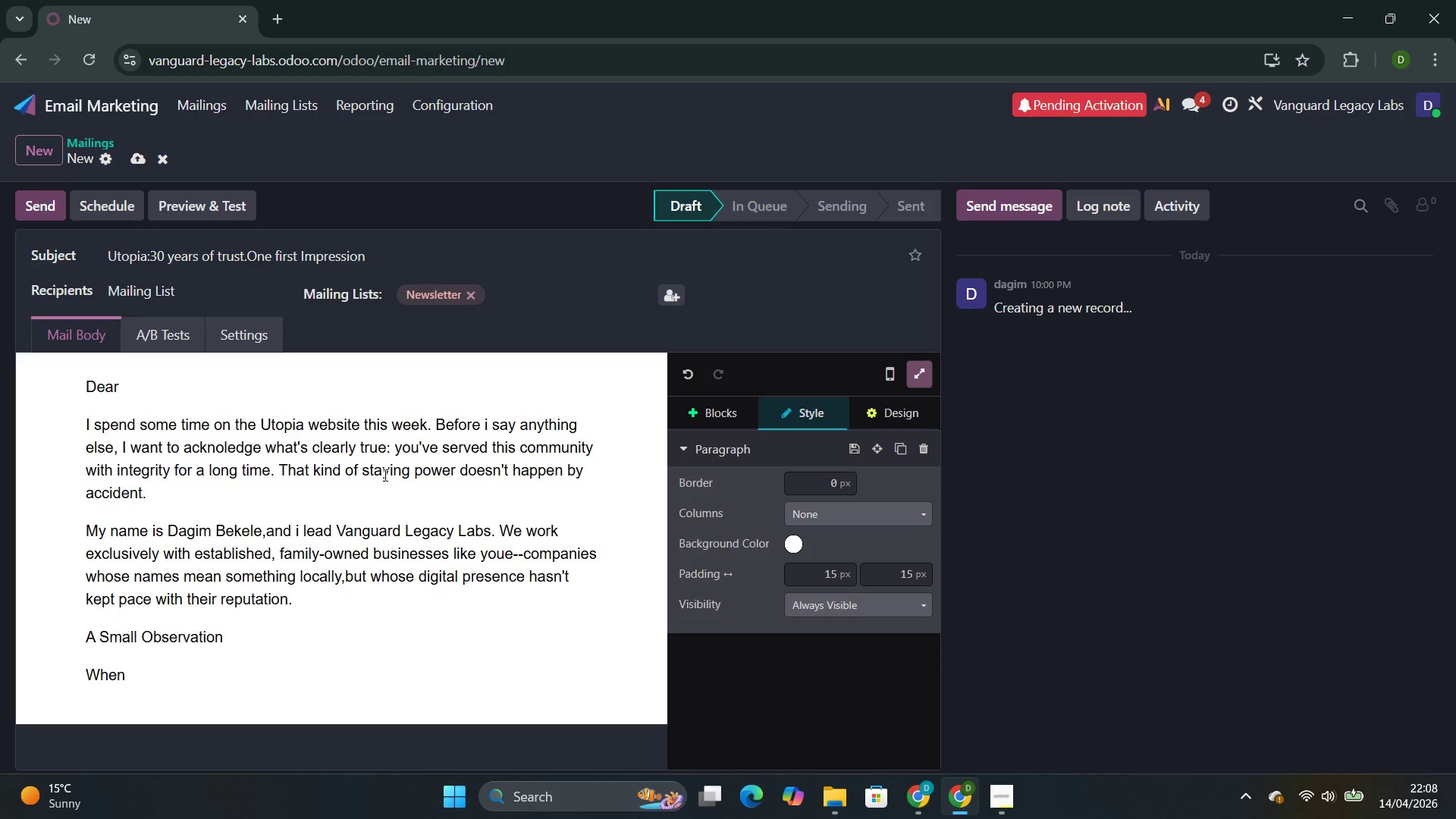 
type(I vu=)
key(Backspace)
key(Backspace)
type(is)
 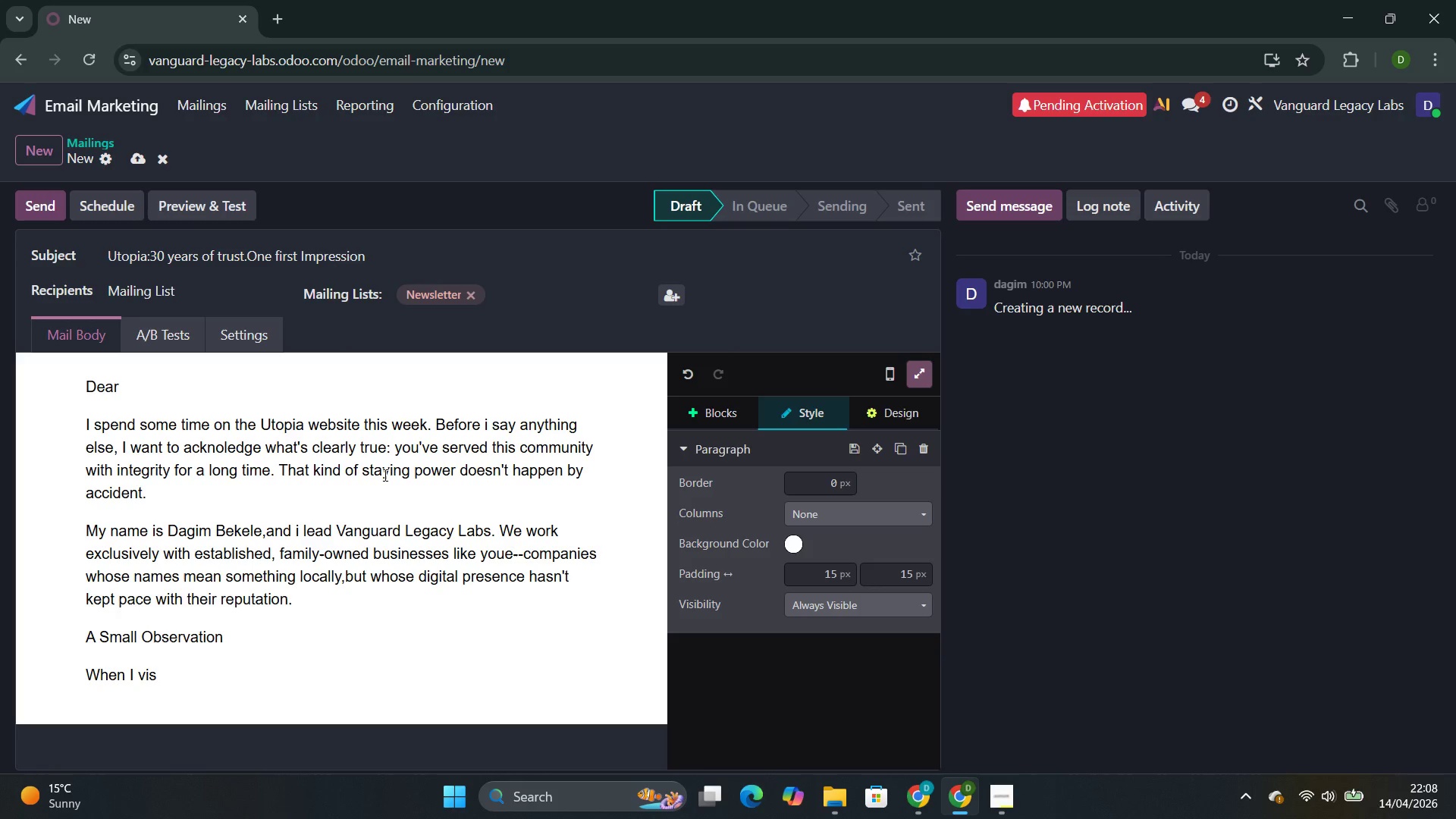 
type(itedyour site, I noticed)
 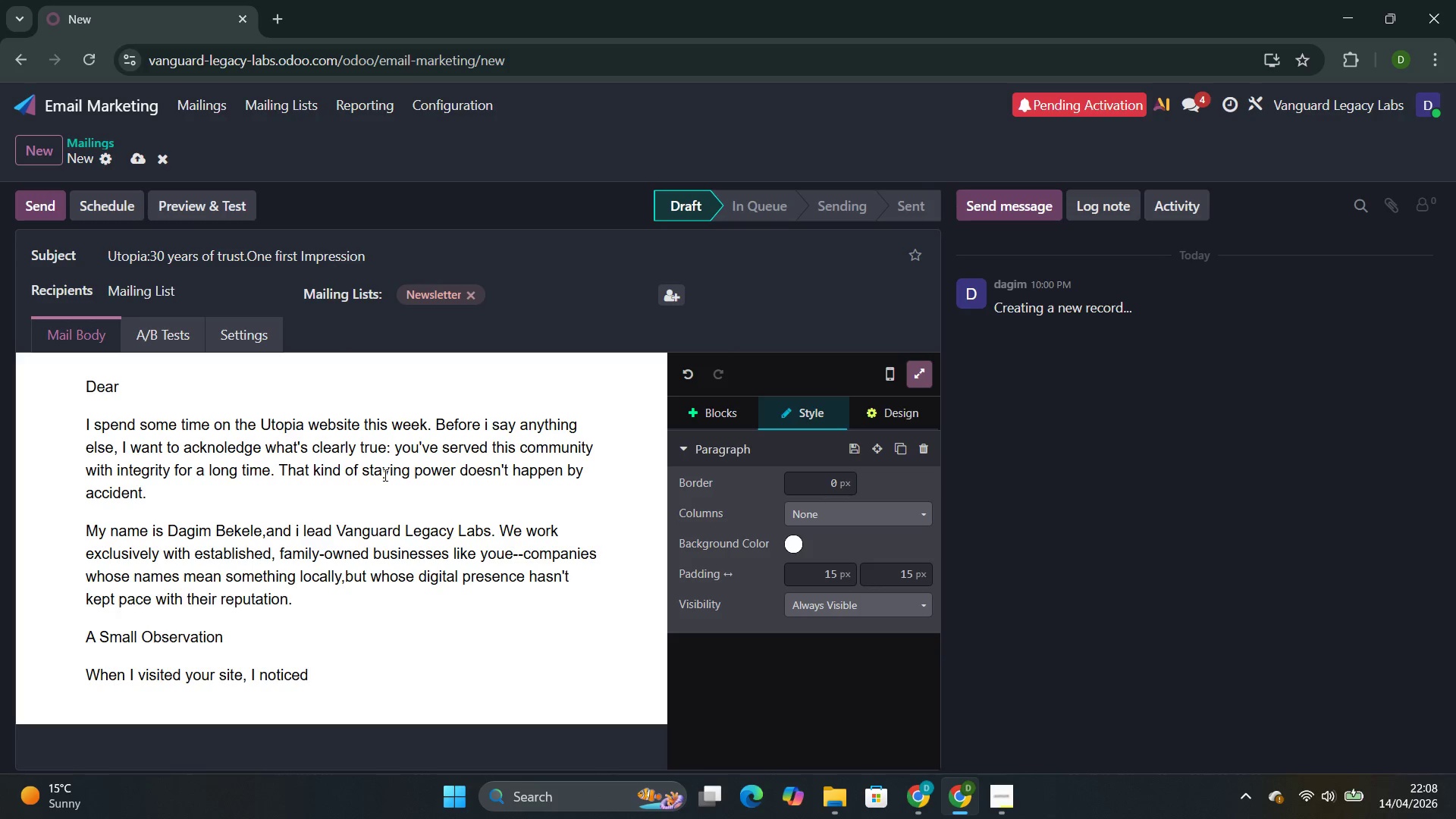 
key(Enter)
 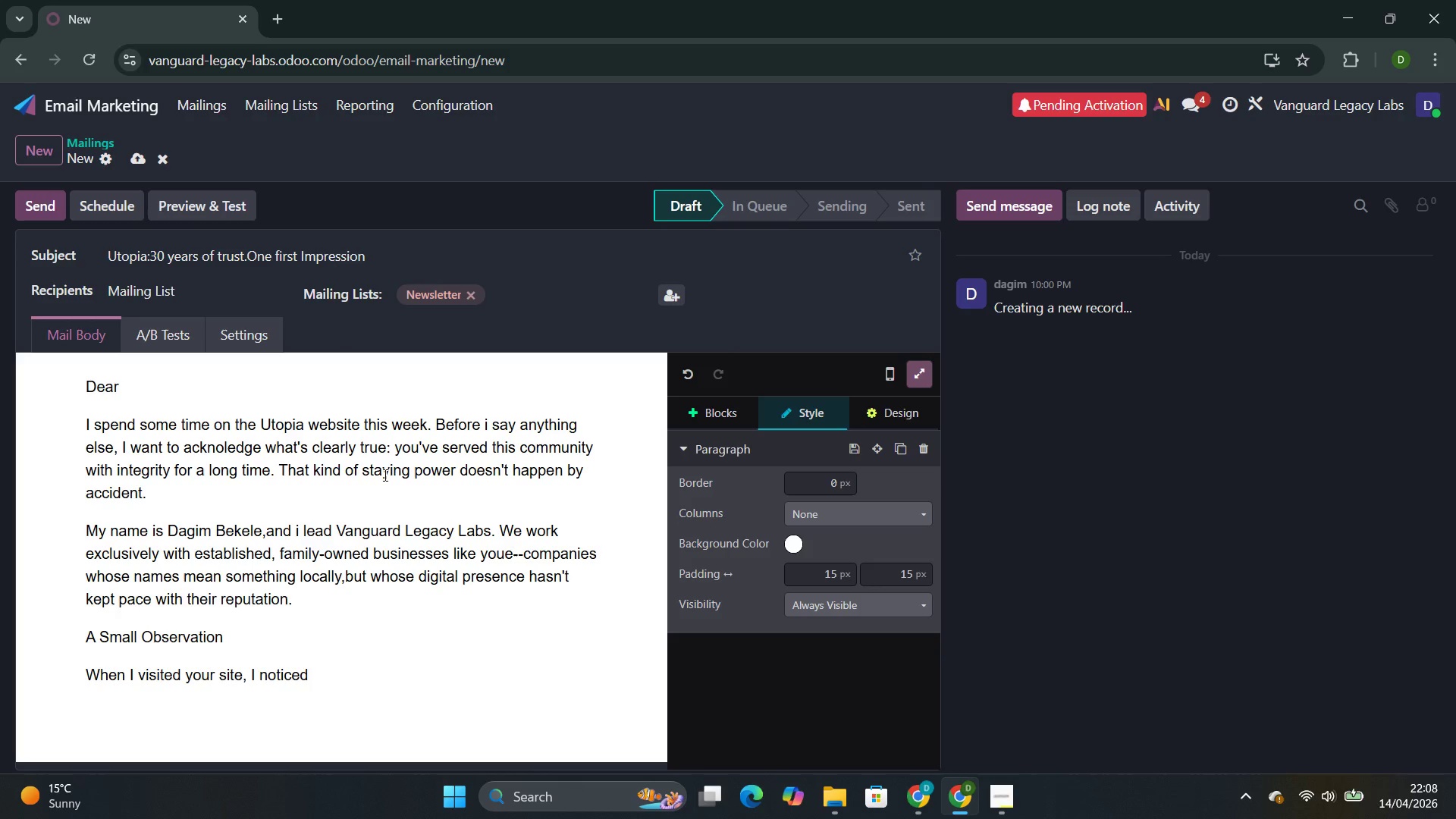 
wait(11.05)
 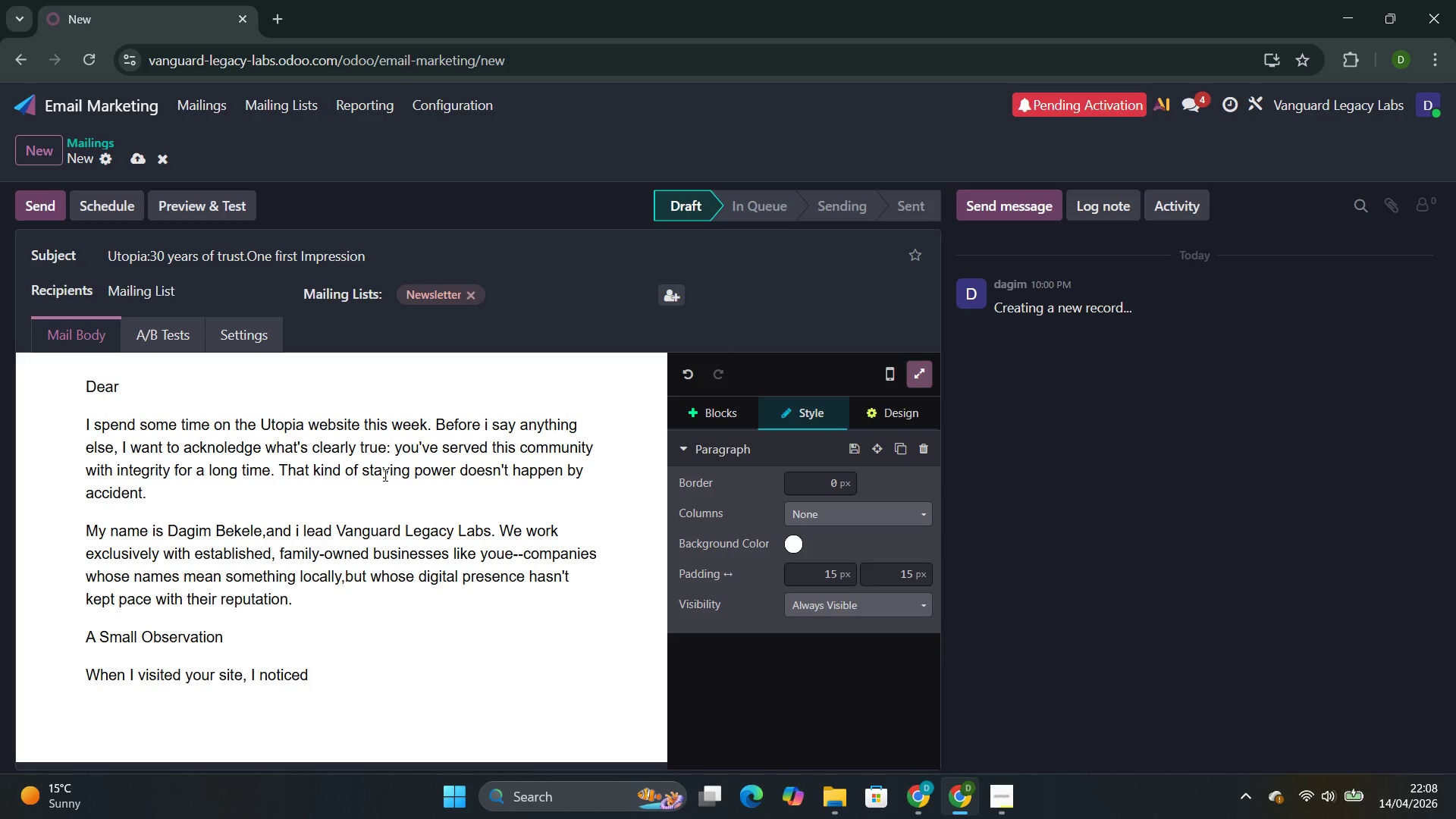 
key(Shift+T)
 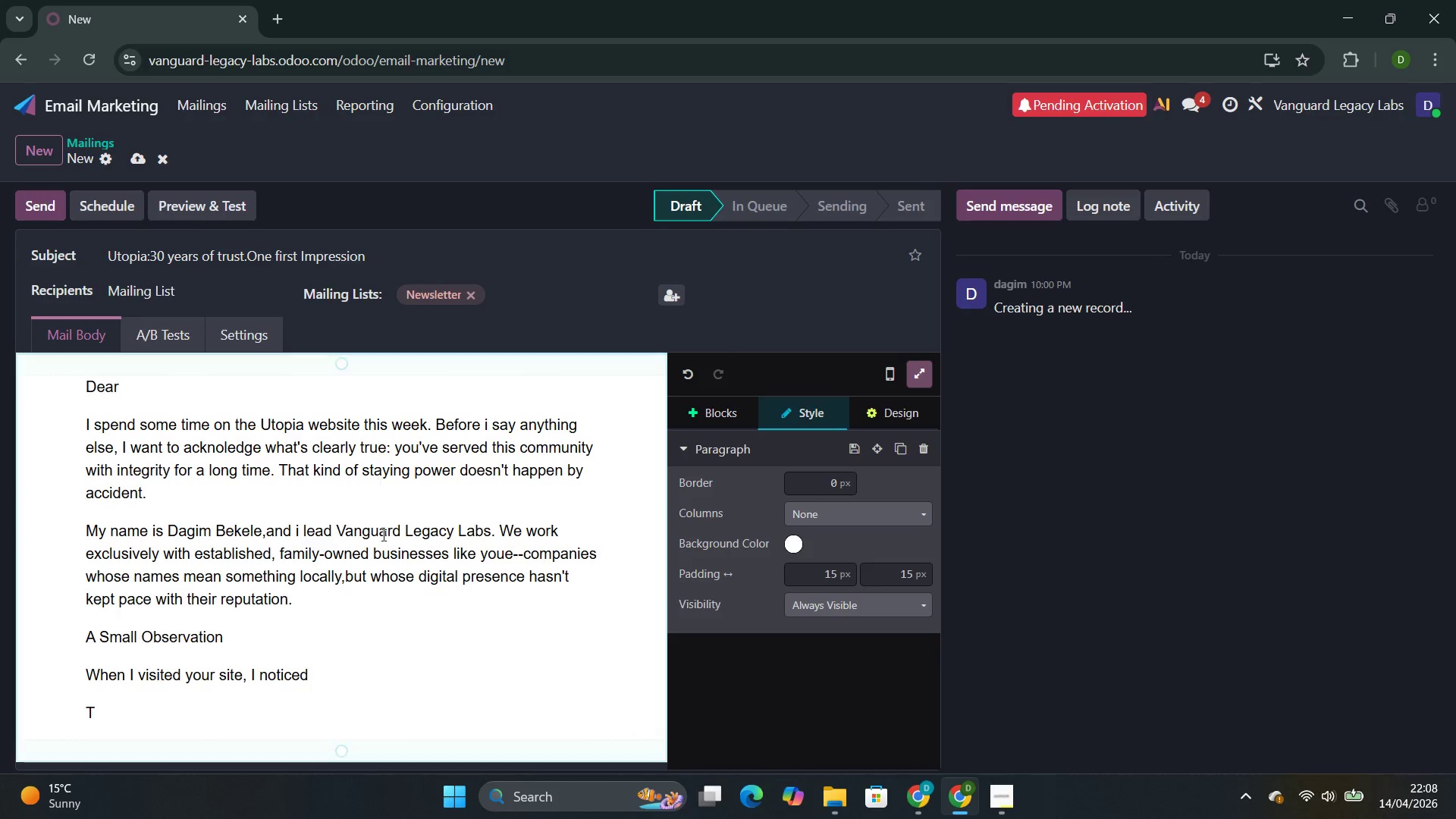 
type(his )
 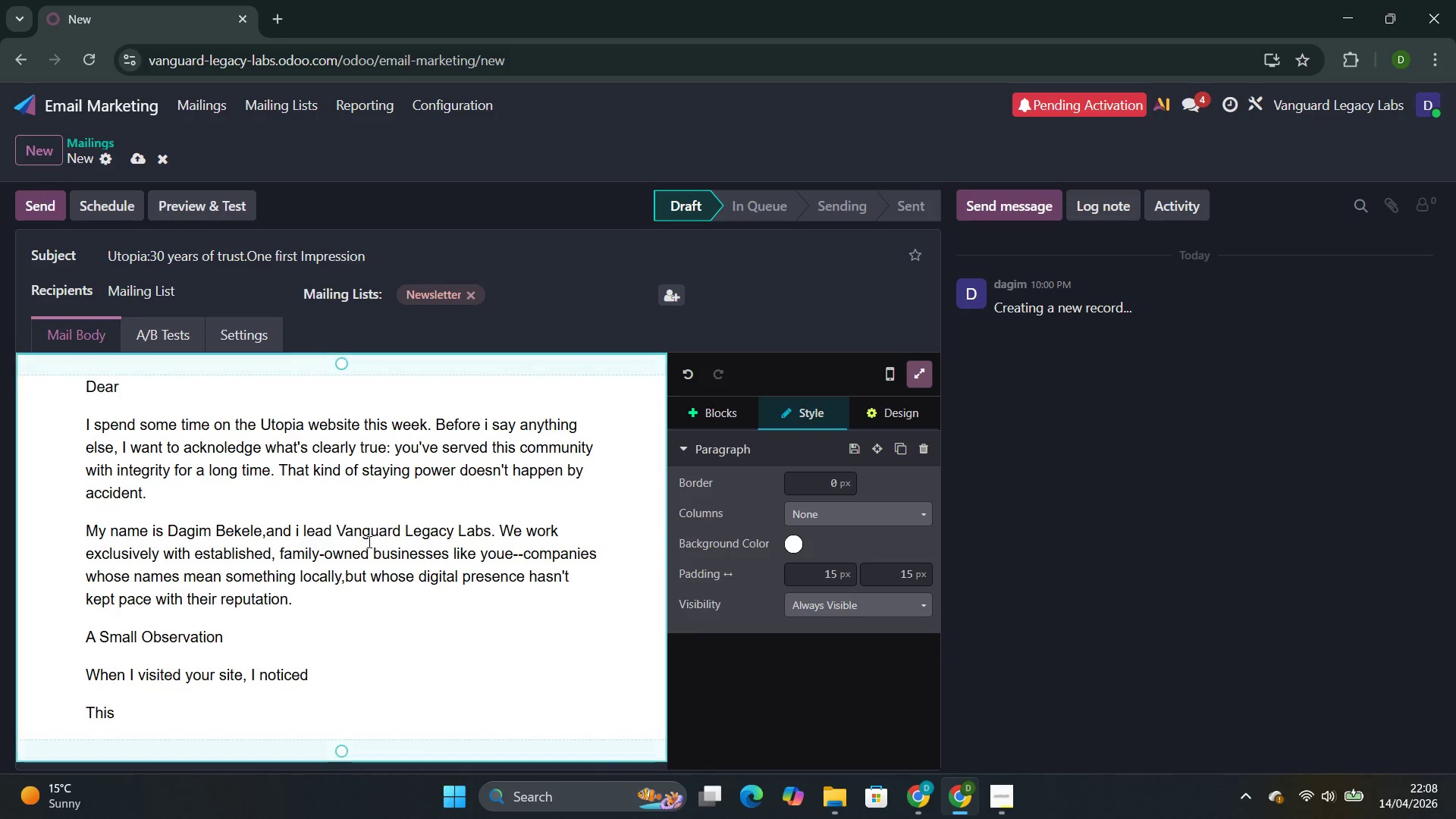 
type(isn.t a criticism )
key(Backspace)
type(. It )
key(Backspace)
type('s simply what happend )
key(Backspace)
type(s when running a se)
key(Backspace)
type(iccessful business leaves litte)
key(Backspace)
type(le time for website u)
 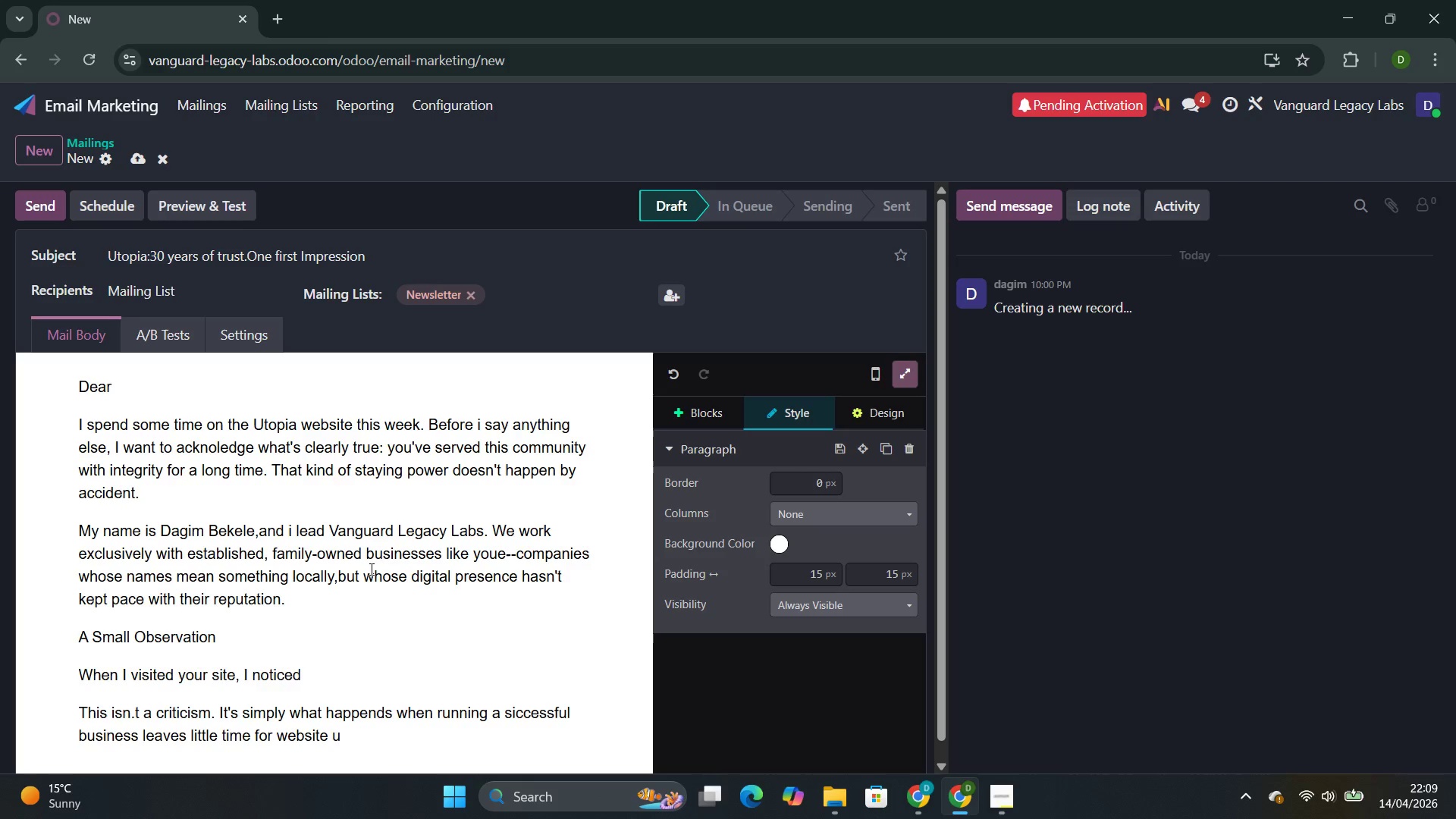 
type(pa)
key(Backspace)
type(dates. The site still functions )
key(Backspace)
type(.it just doesn't communicate e)
key(Backspace)
type(what your )
 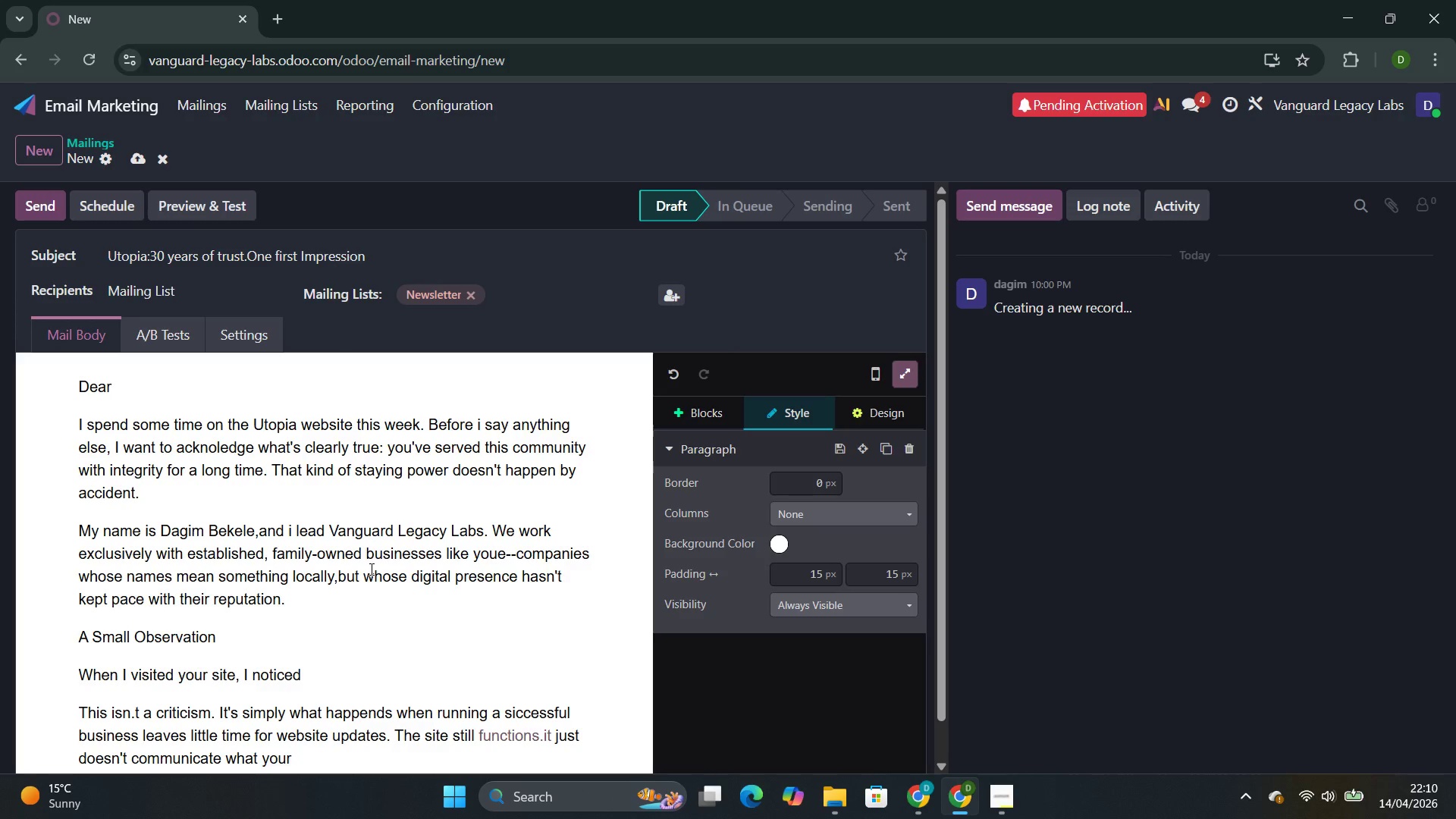 
type(custommer )
 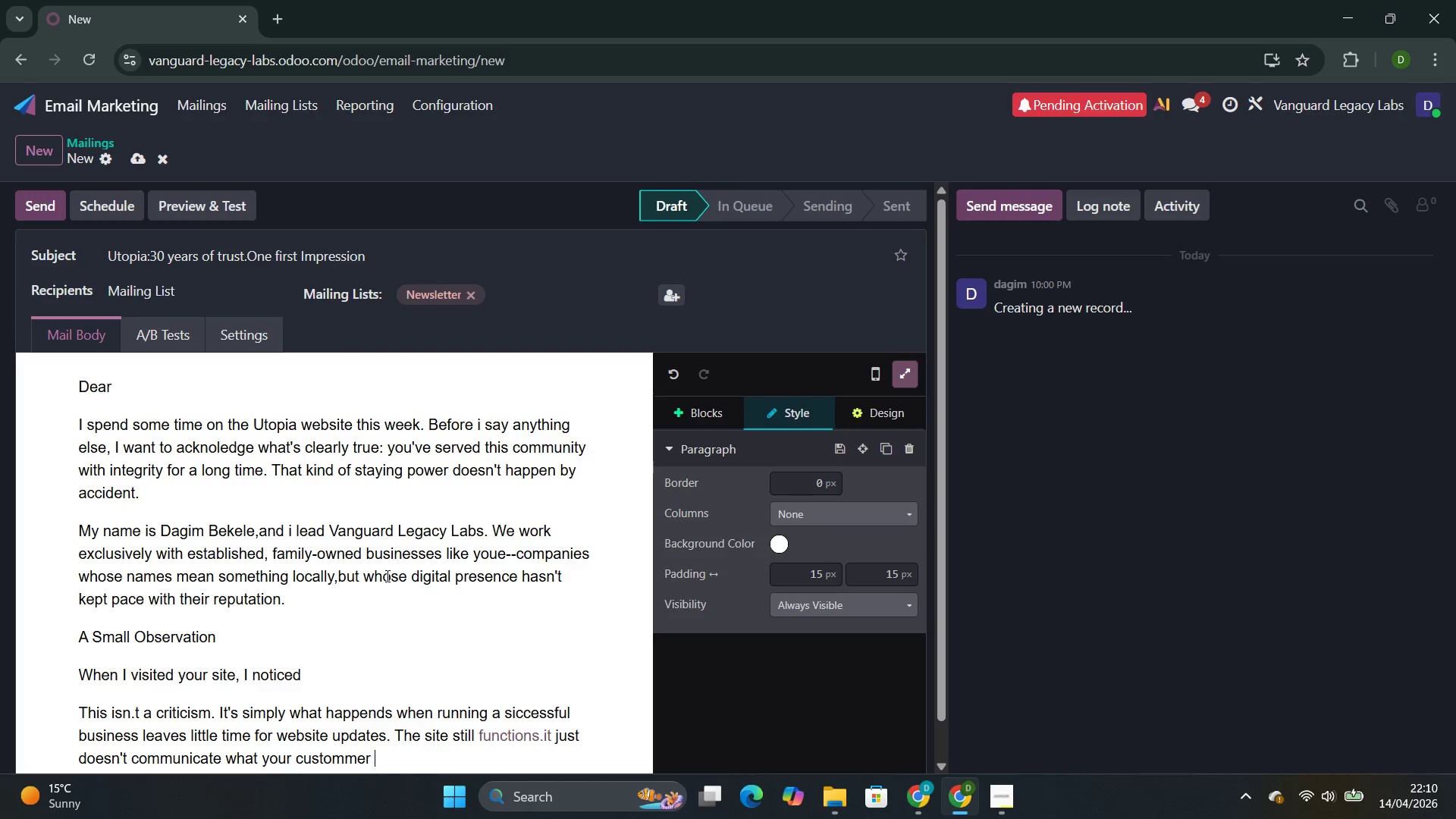 
key(ArrowLeft)
 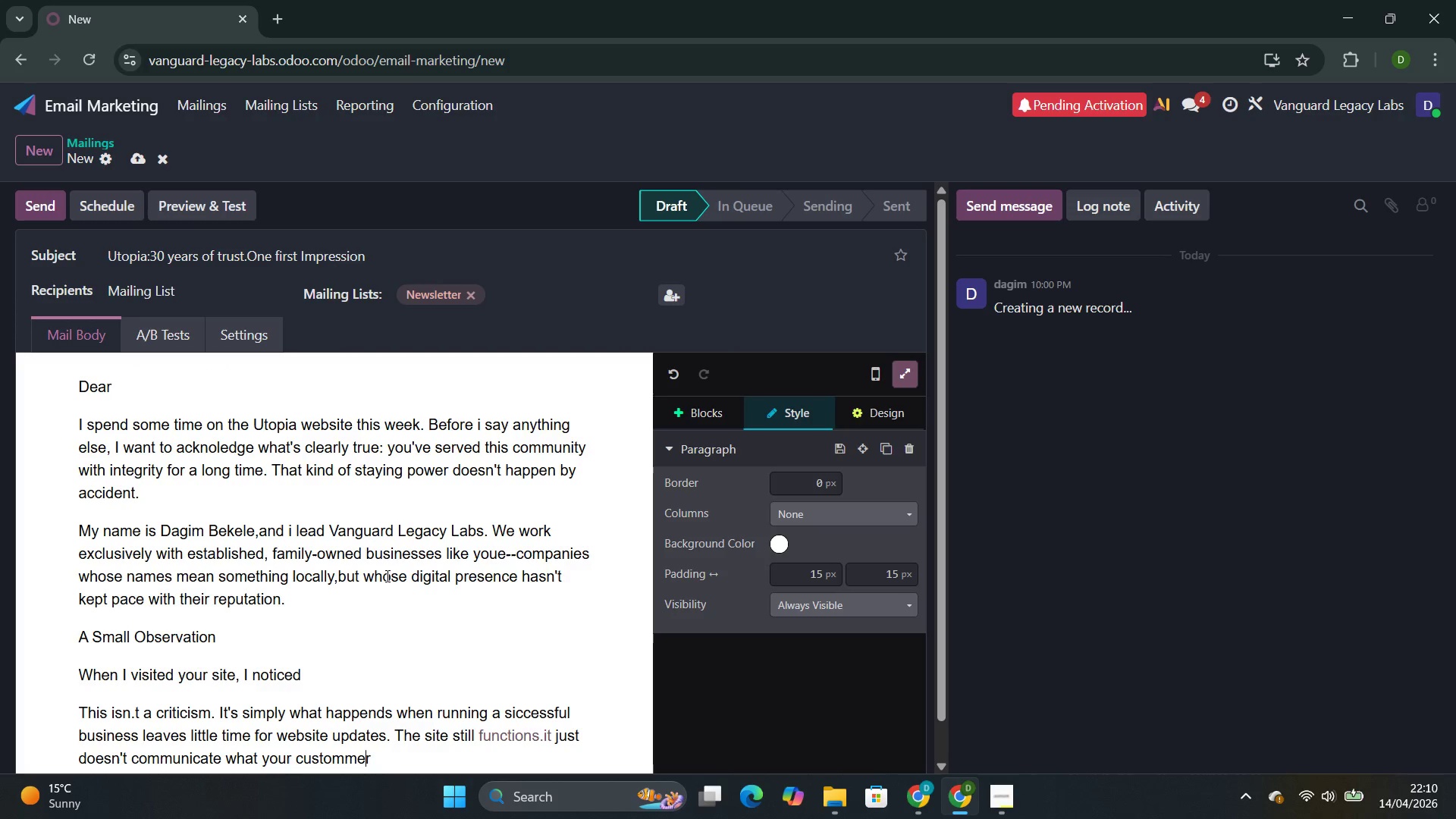 
key(ArrowLeft)
 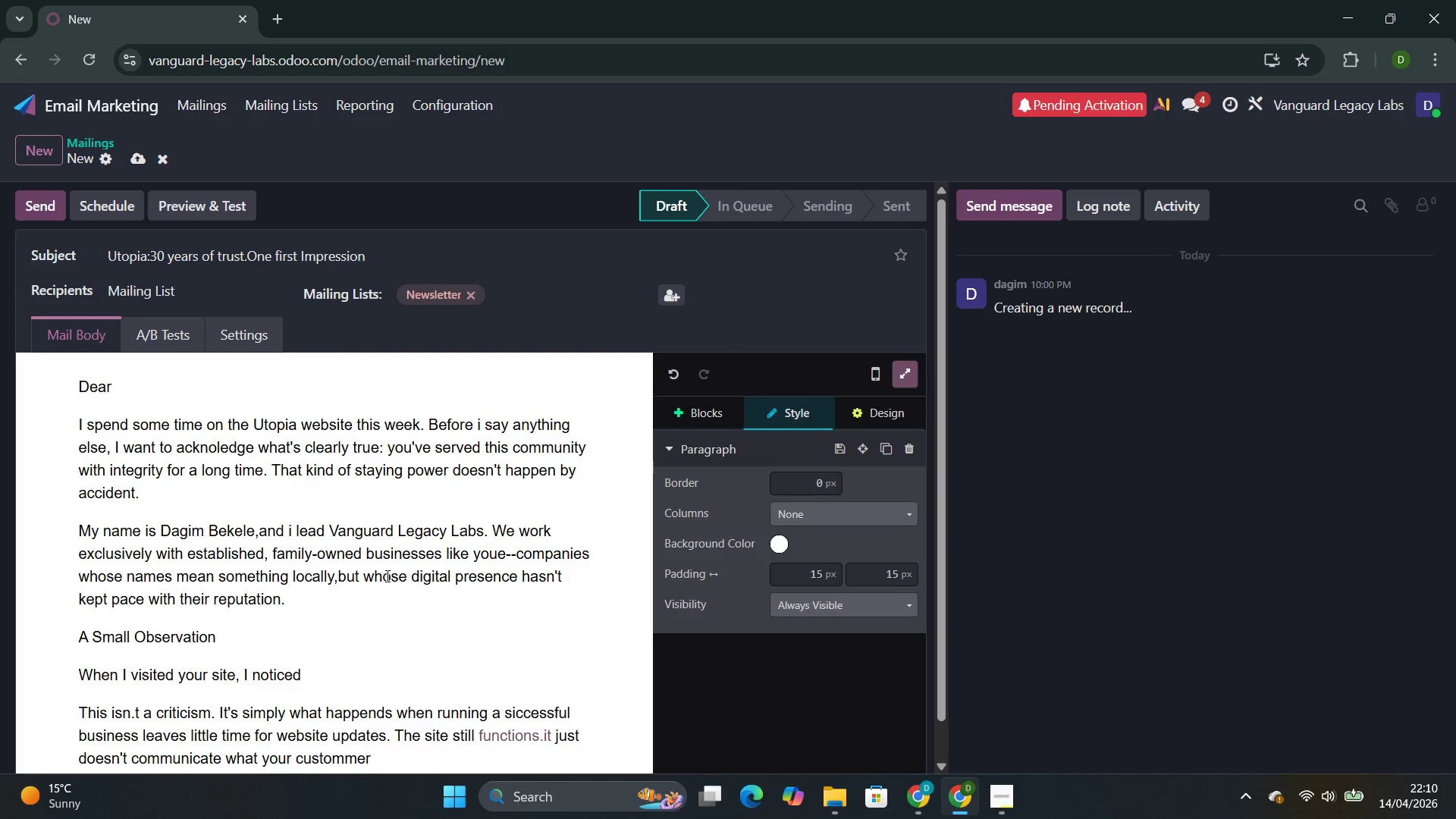 
key(ArrowLeft)
 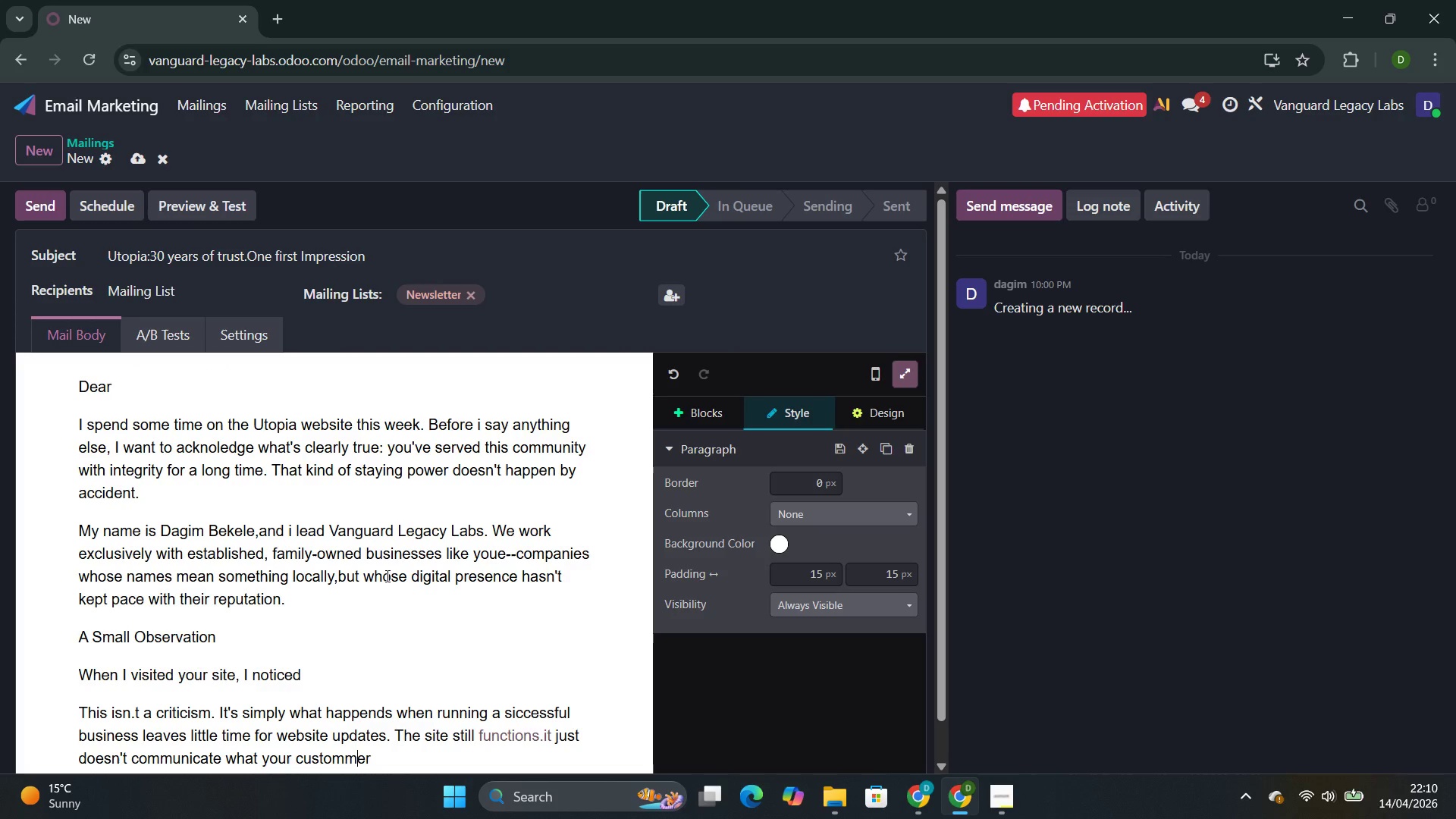 
key(Backspace)
 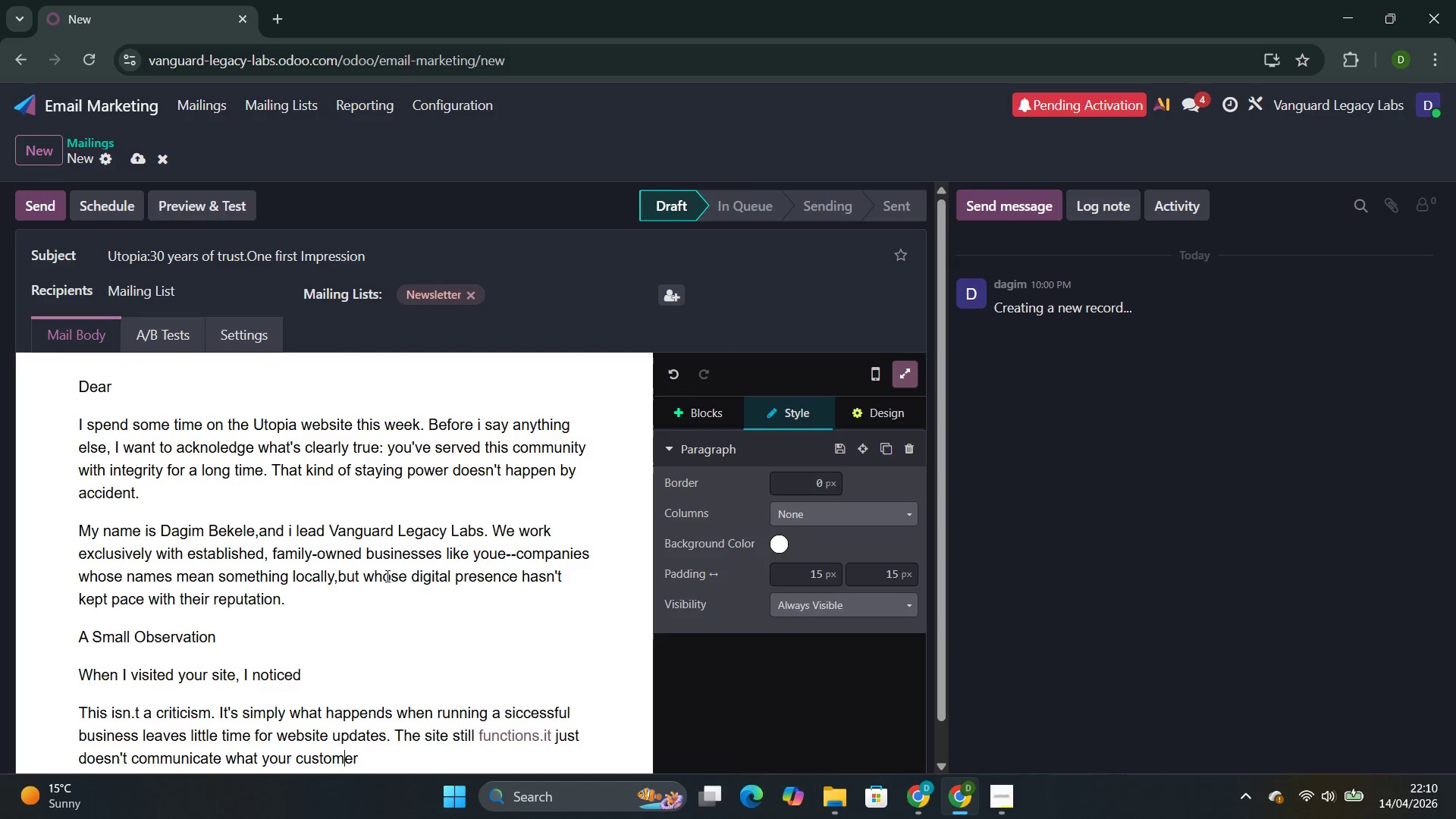 
key(ArrowRight)
 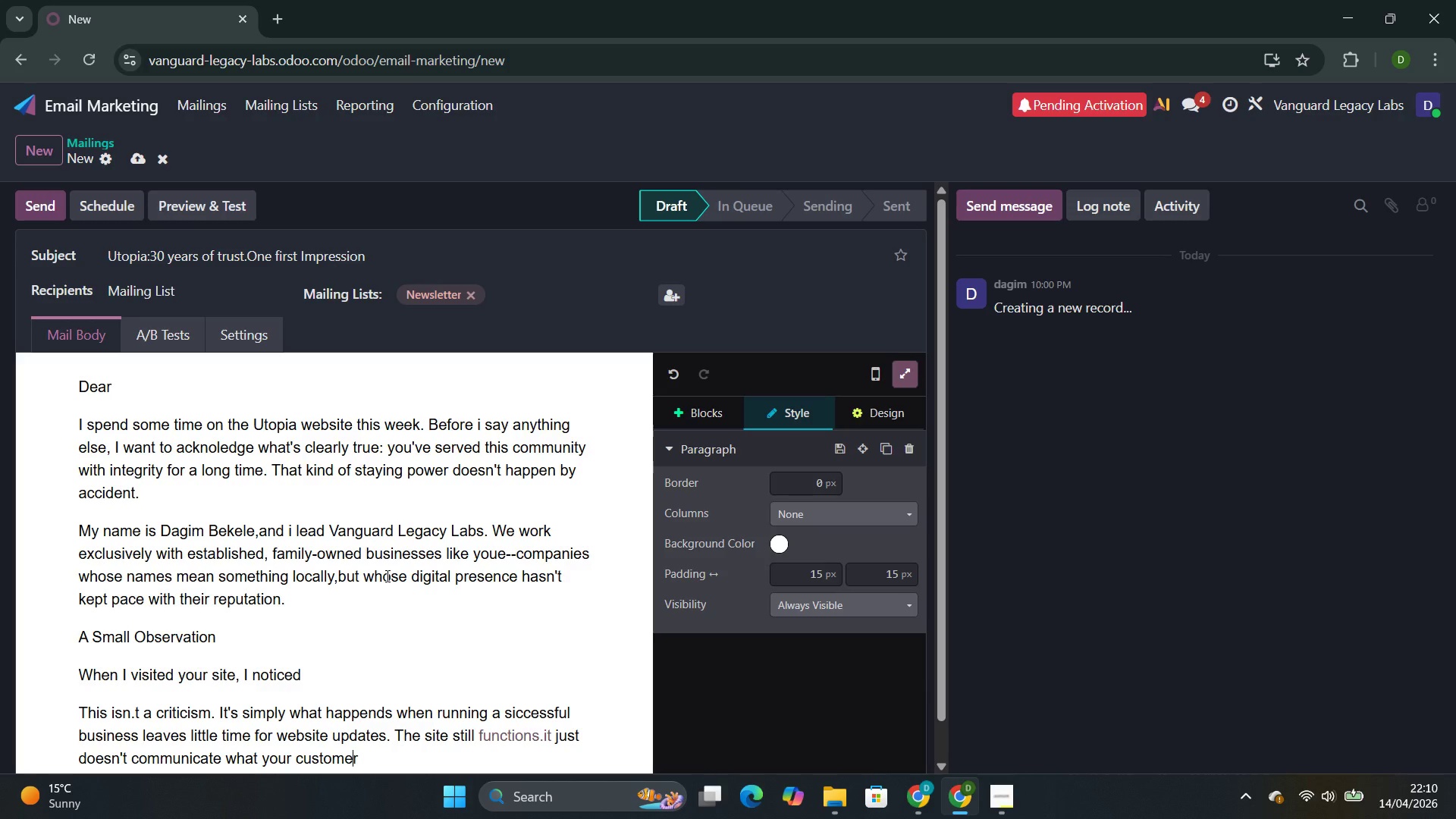 
key(ArrowRight)
 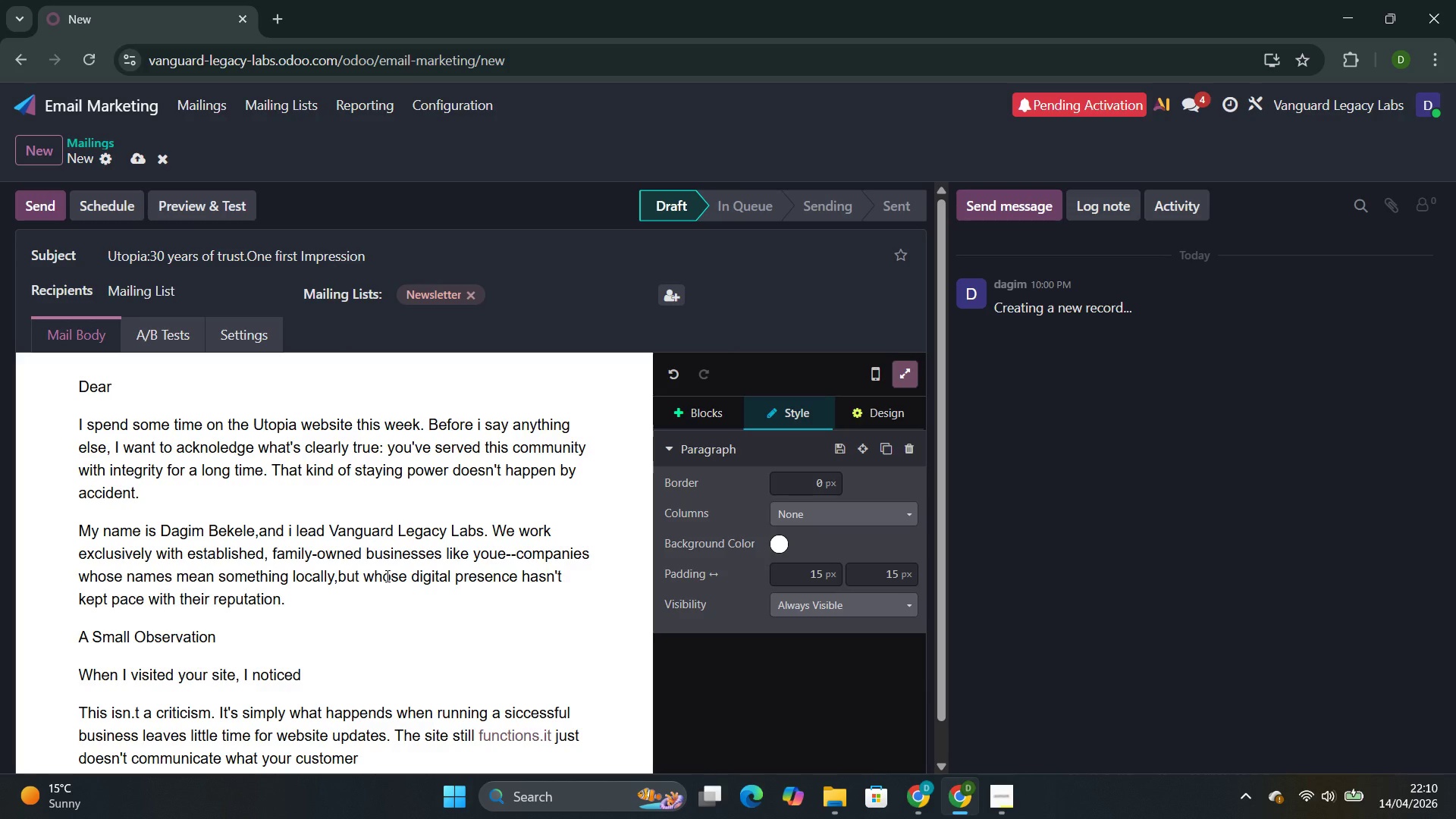 
type( )
key(Backspace)
type(s already know:that )
 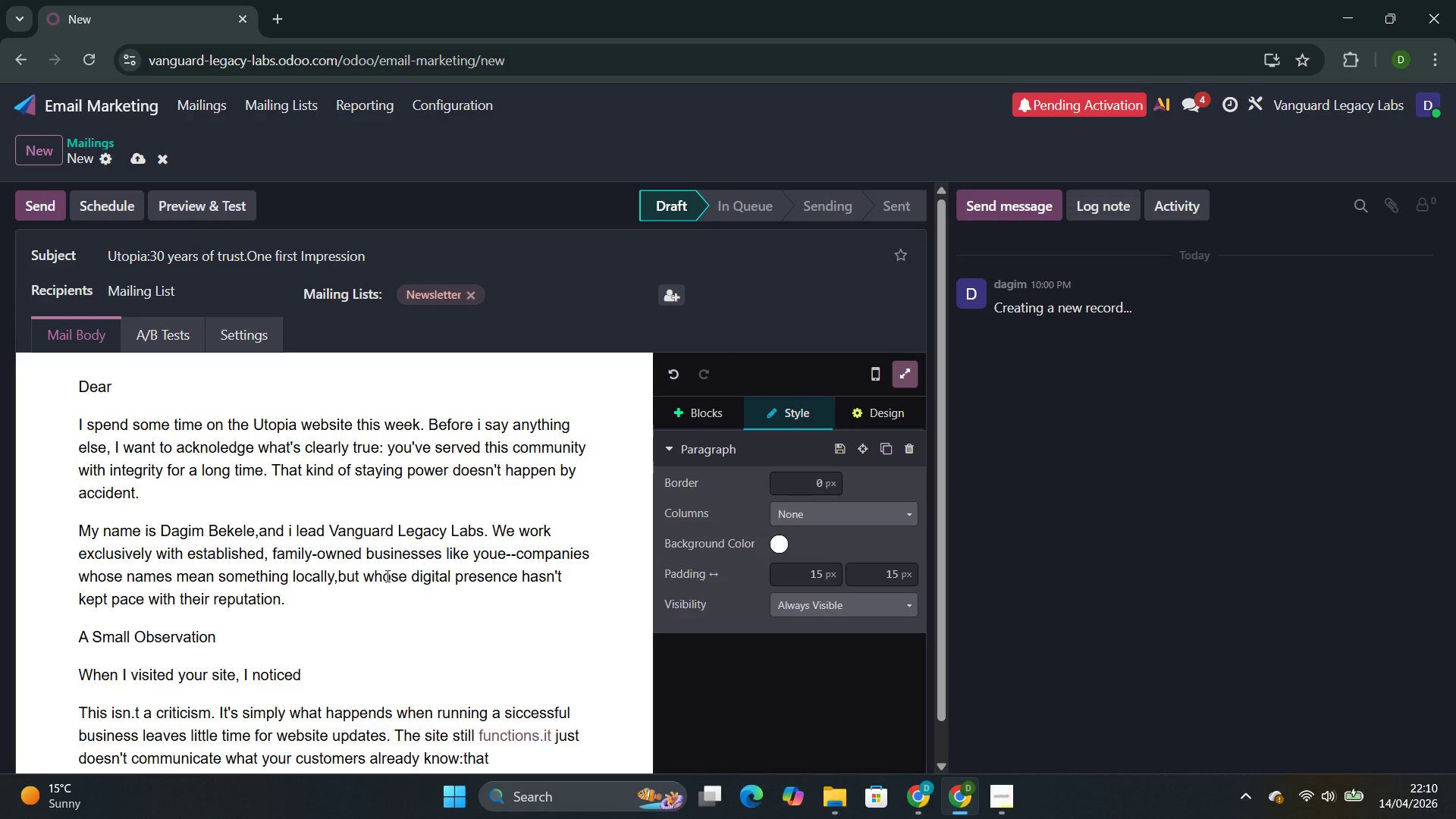 
wait(5.64)
 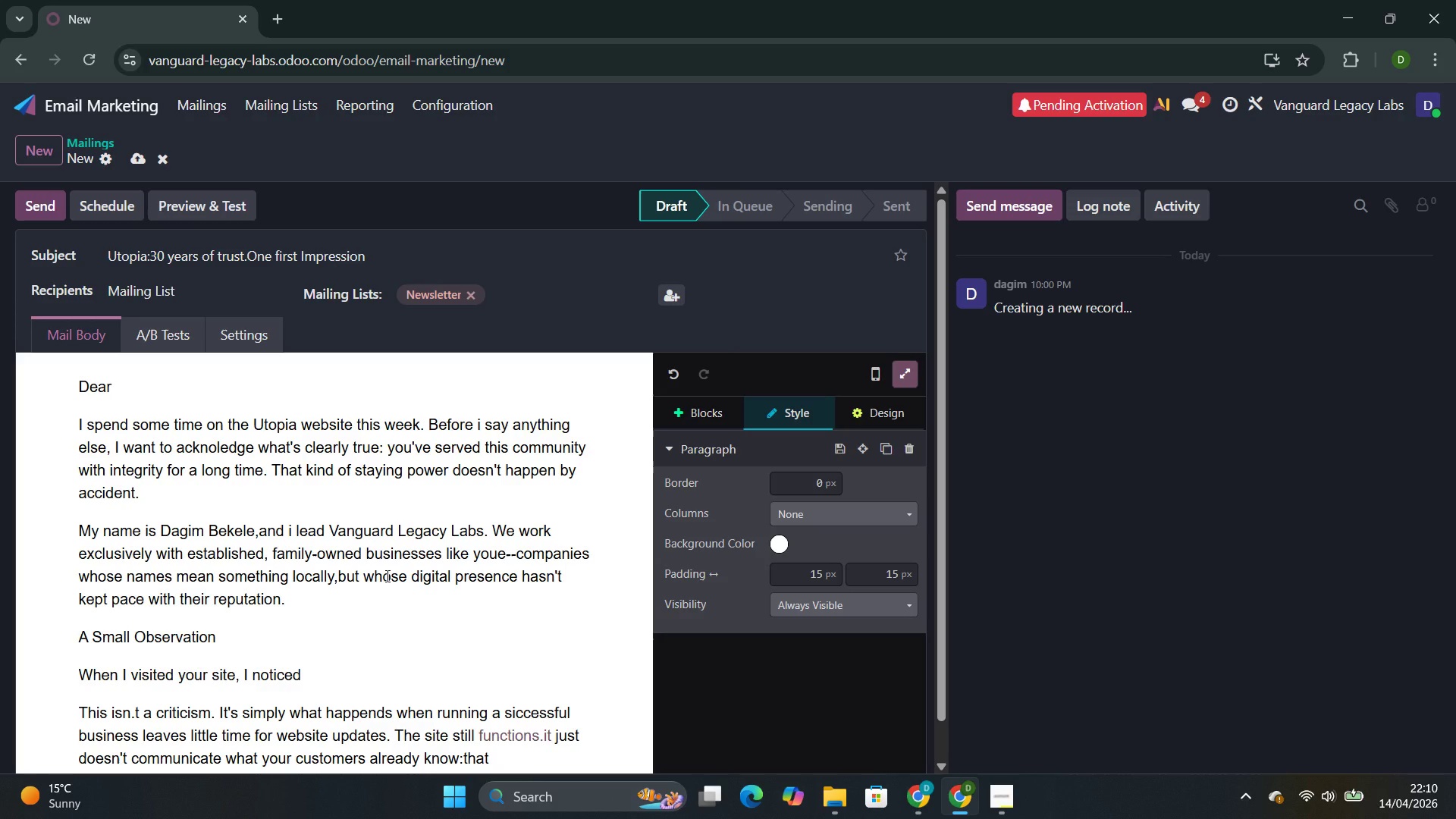 
type(uopia)
 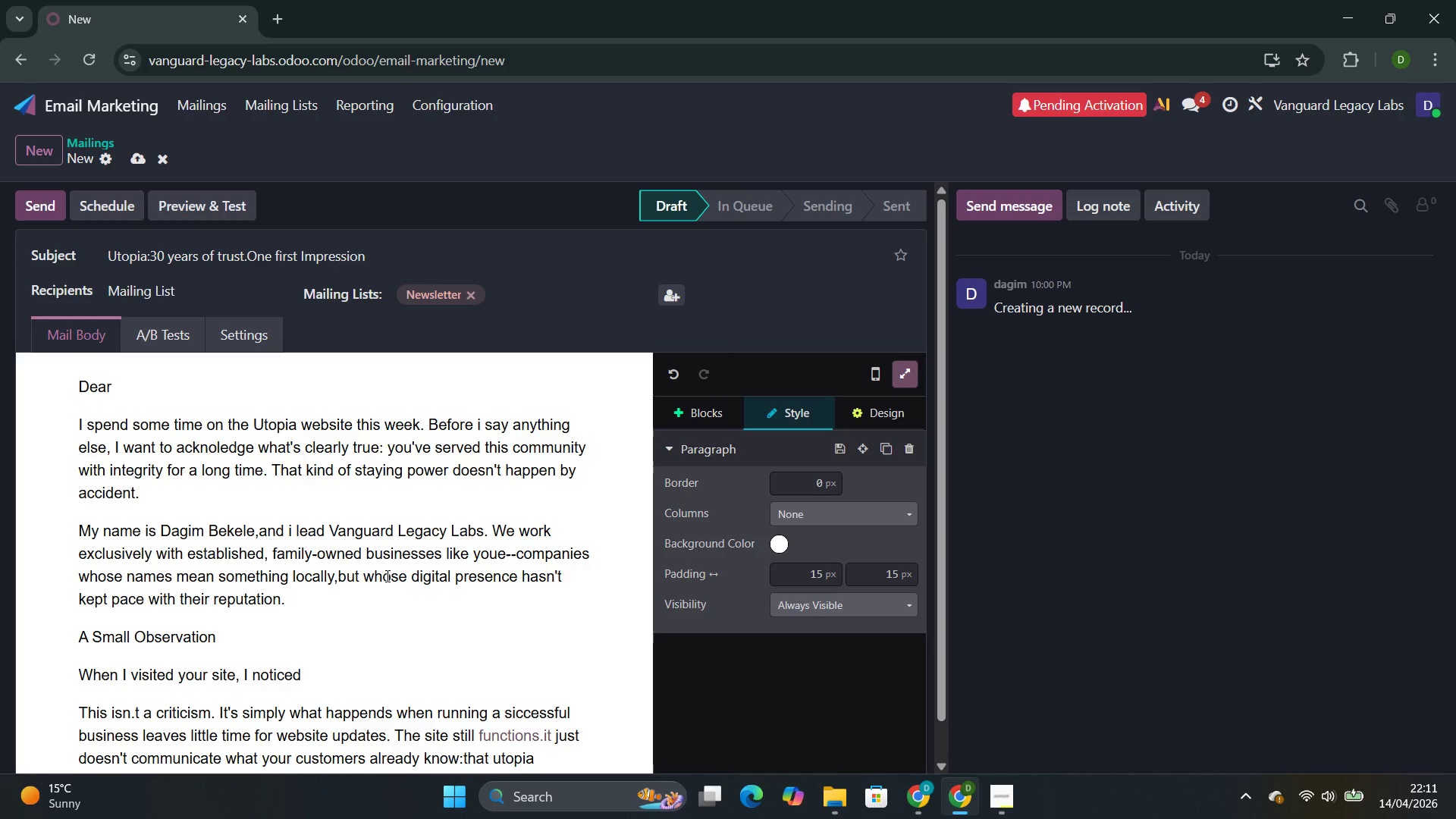 
hold_key(key=T, duration=11.45)
 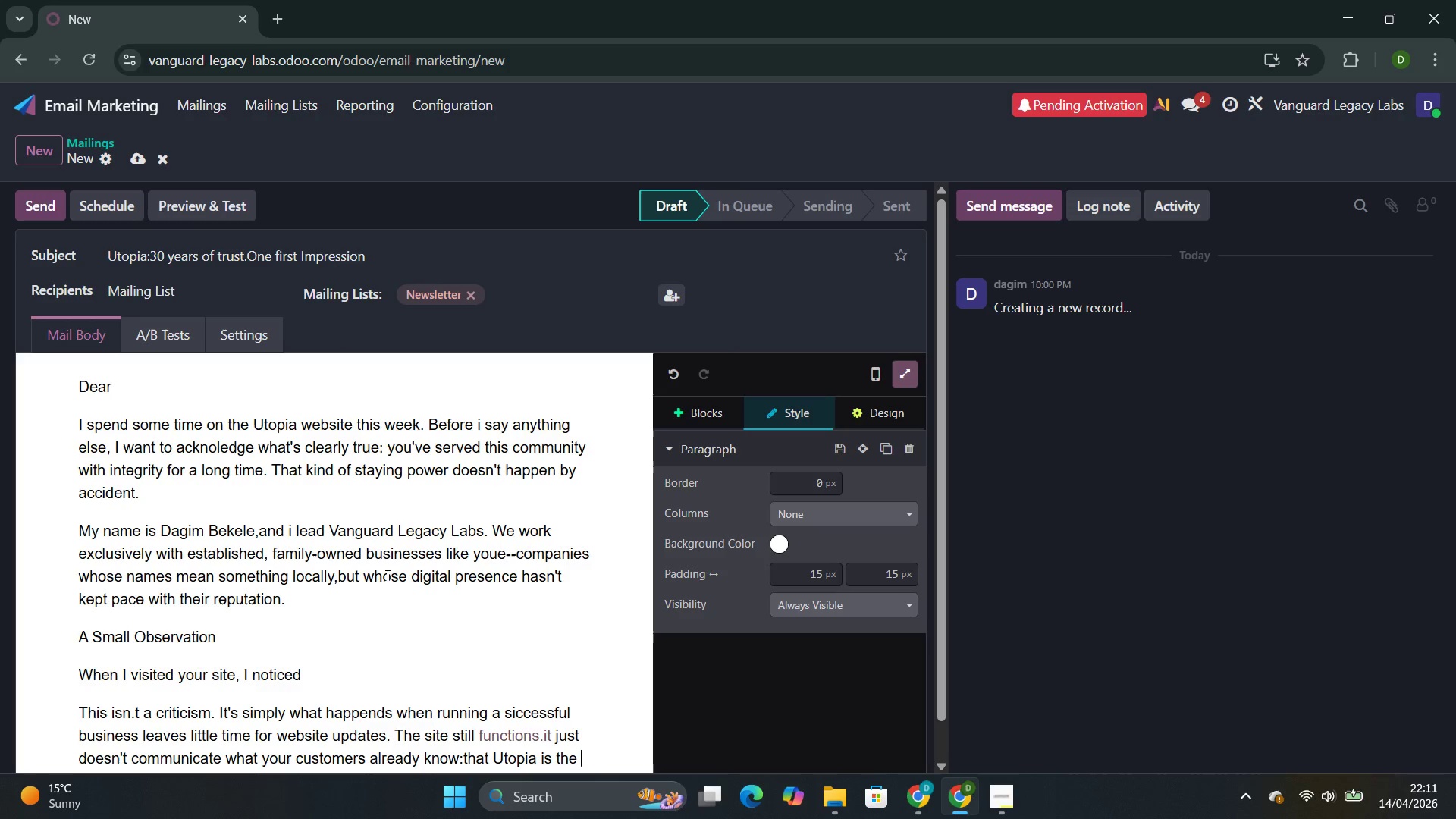 
key(ArrowLeft)
 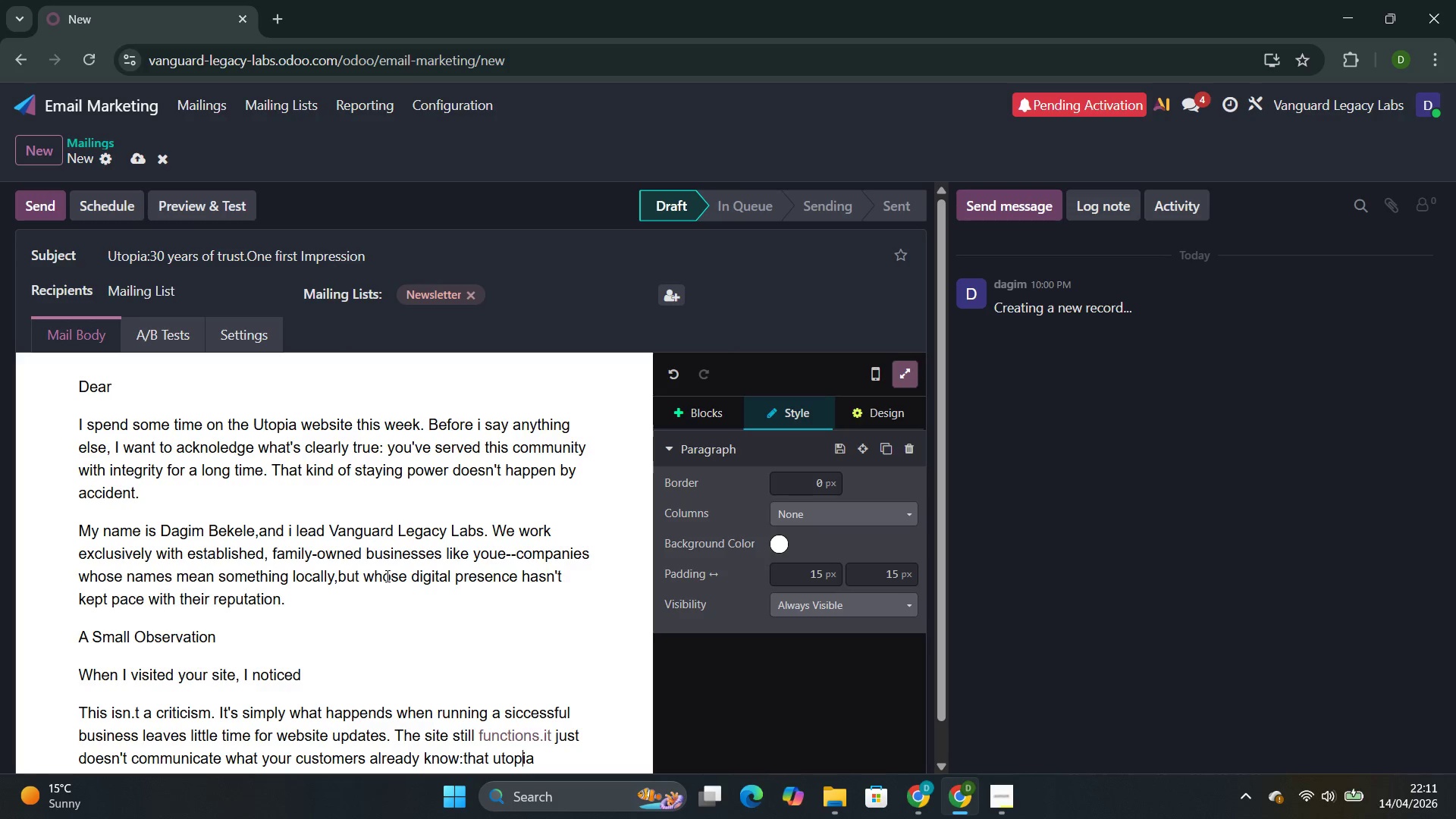 
key(ArrowLeft)
 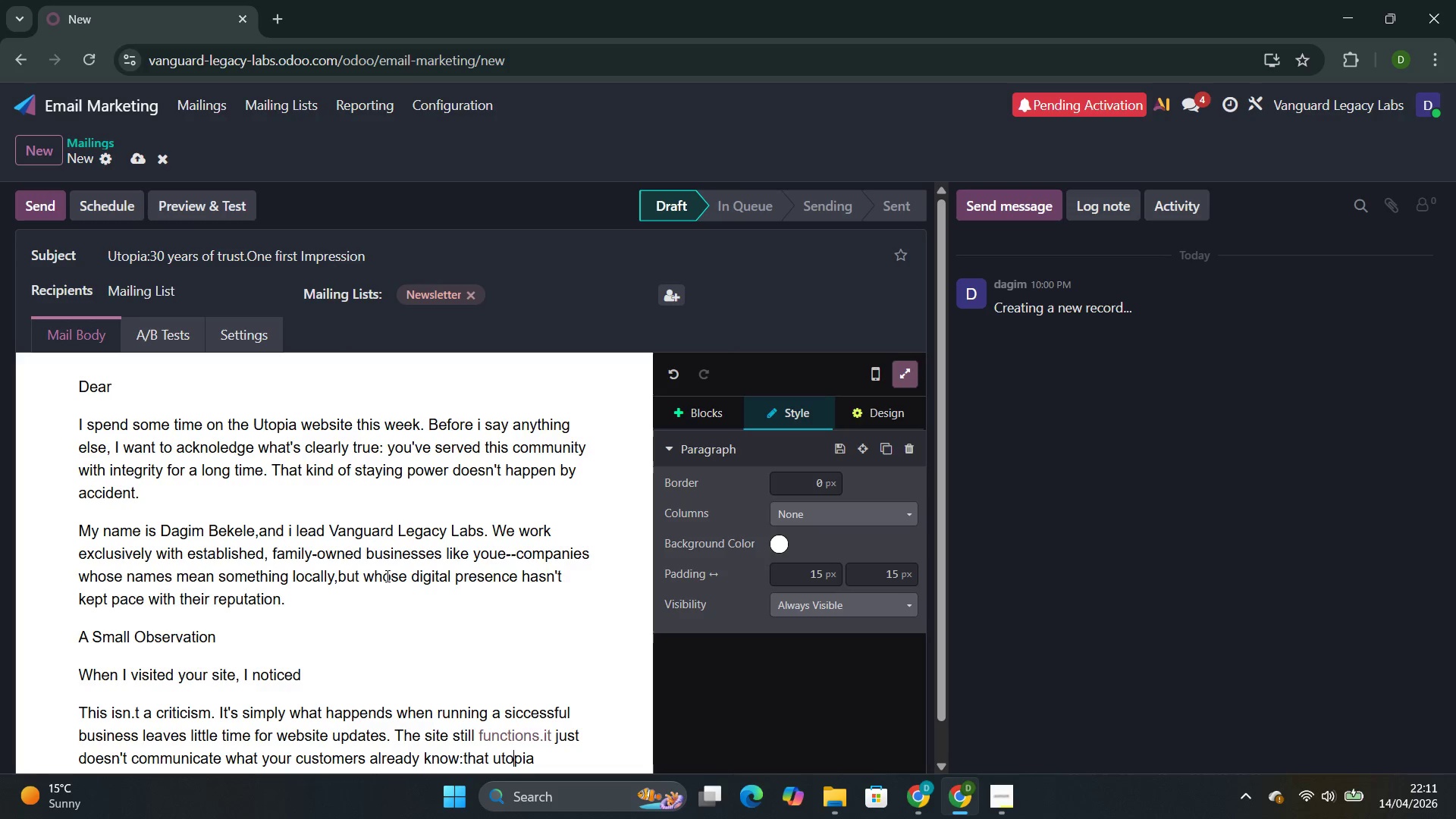 
key(ArrowLeft)
 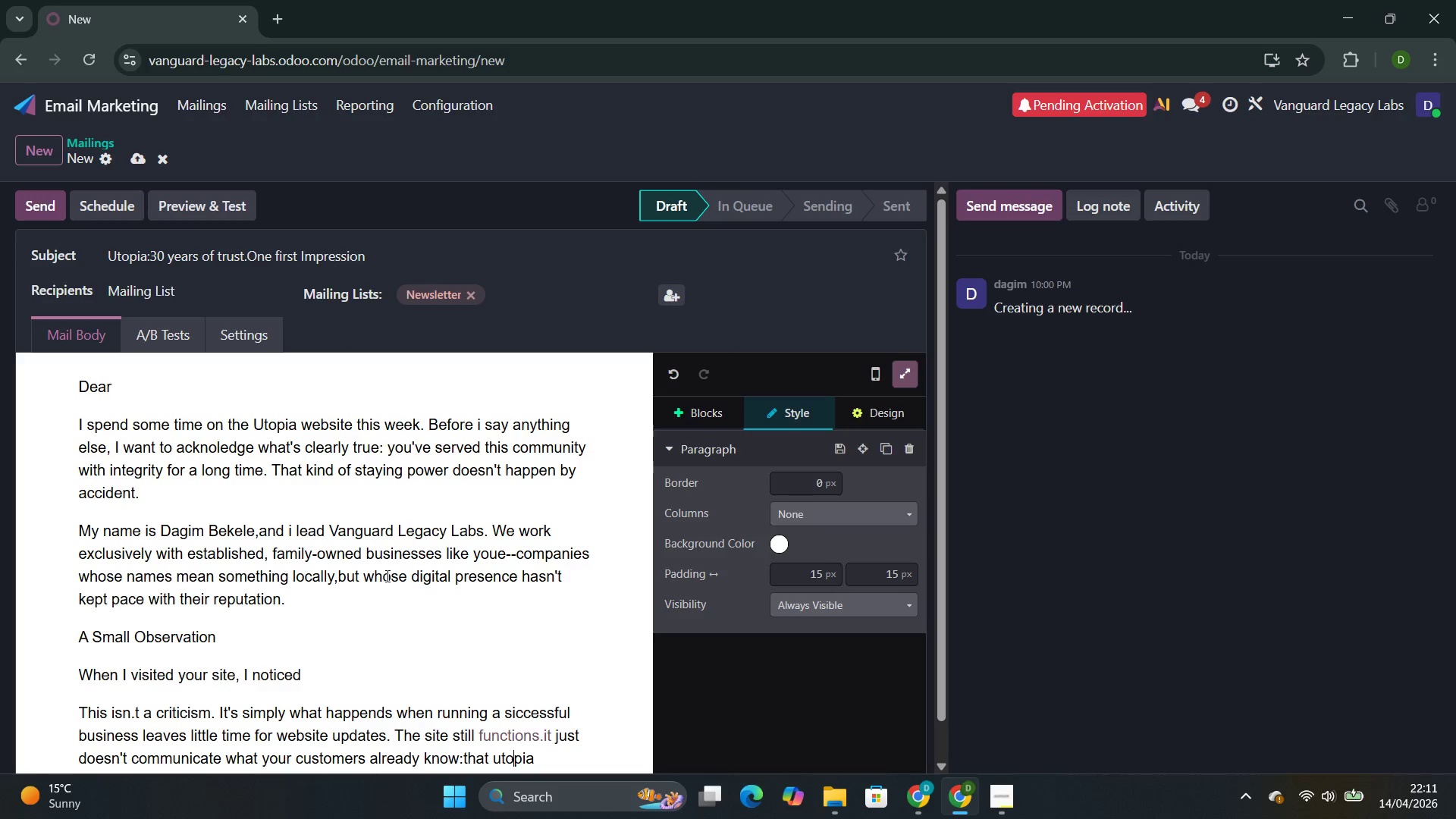 
key(ArrowLeft)
 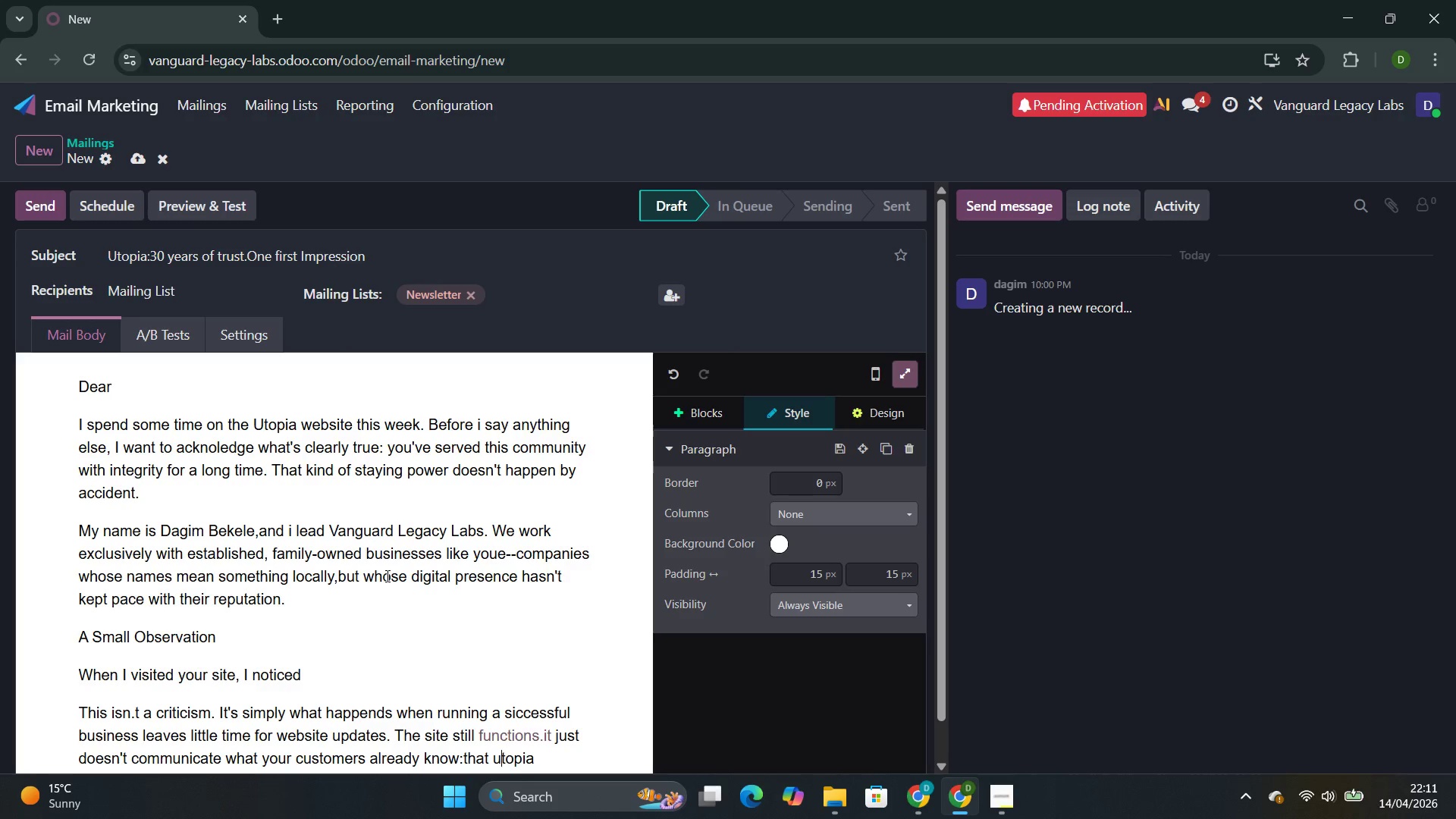 
key(ArrowLeft)
 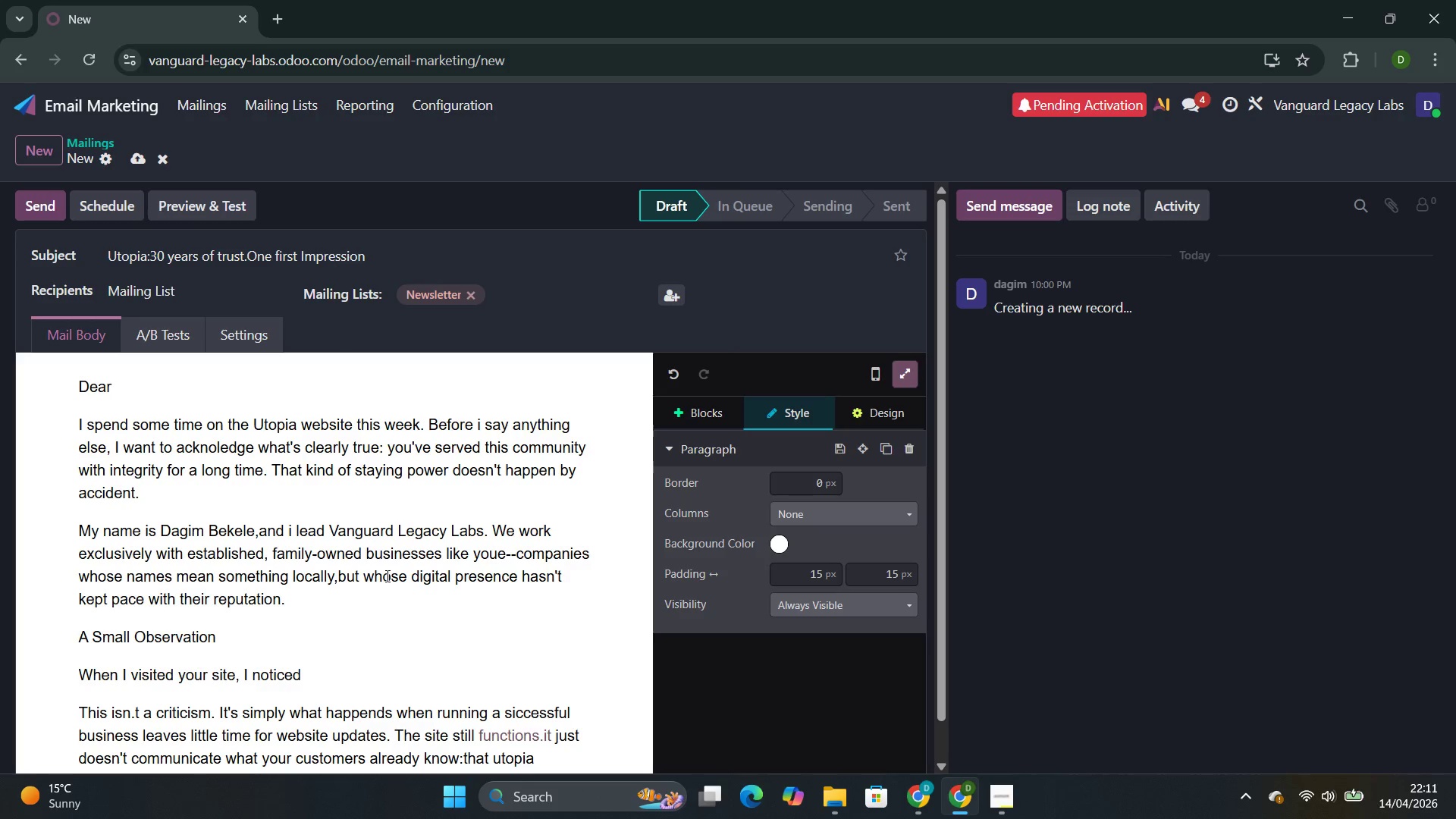 
key(Shift+Backspace)
 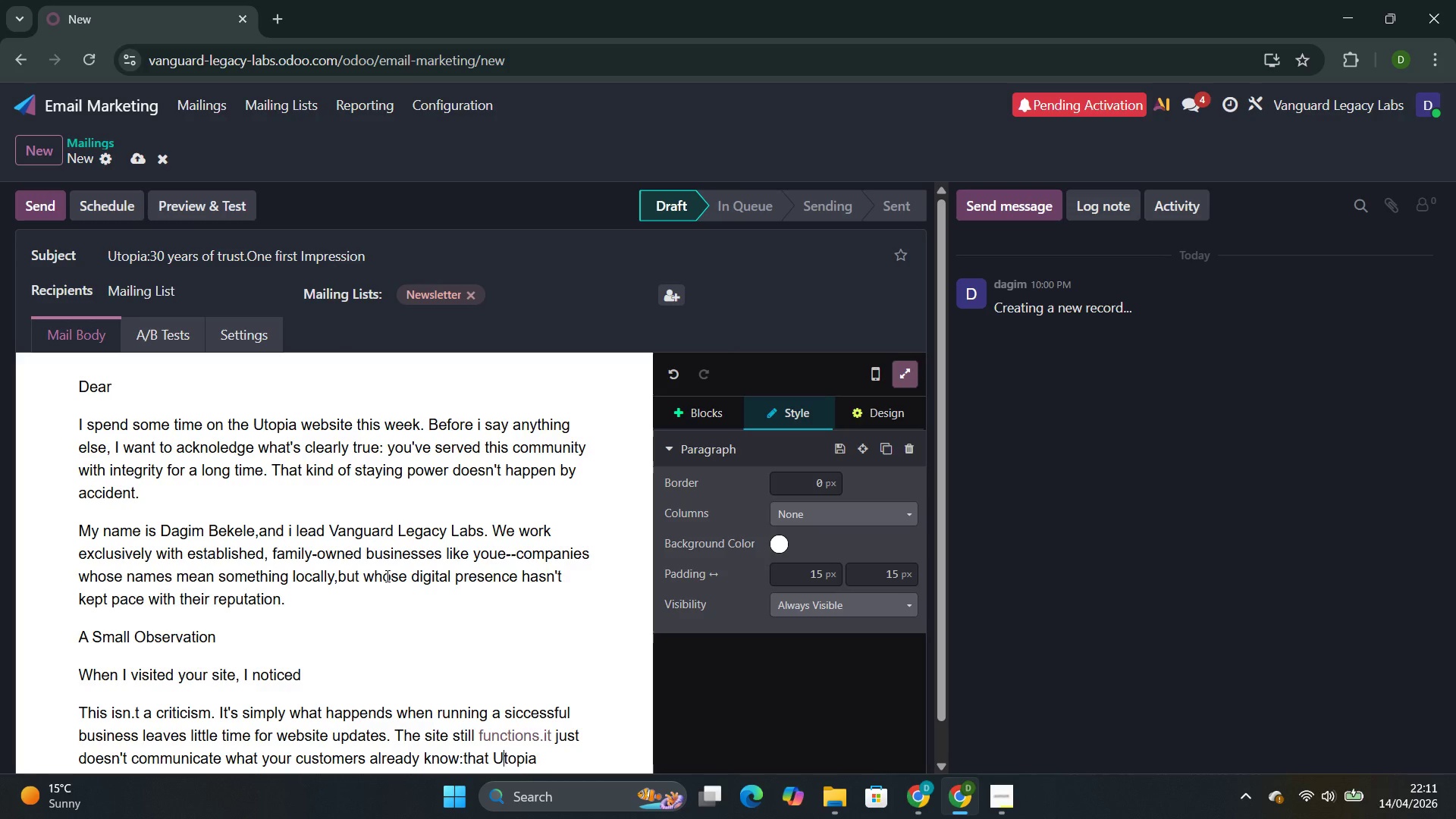 
key(Shift+U)
 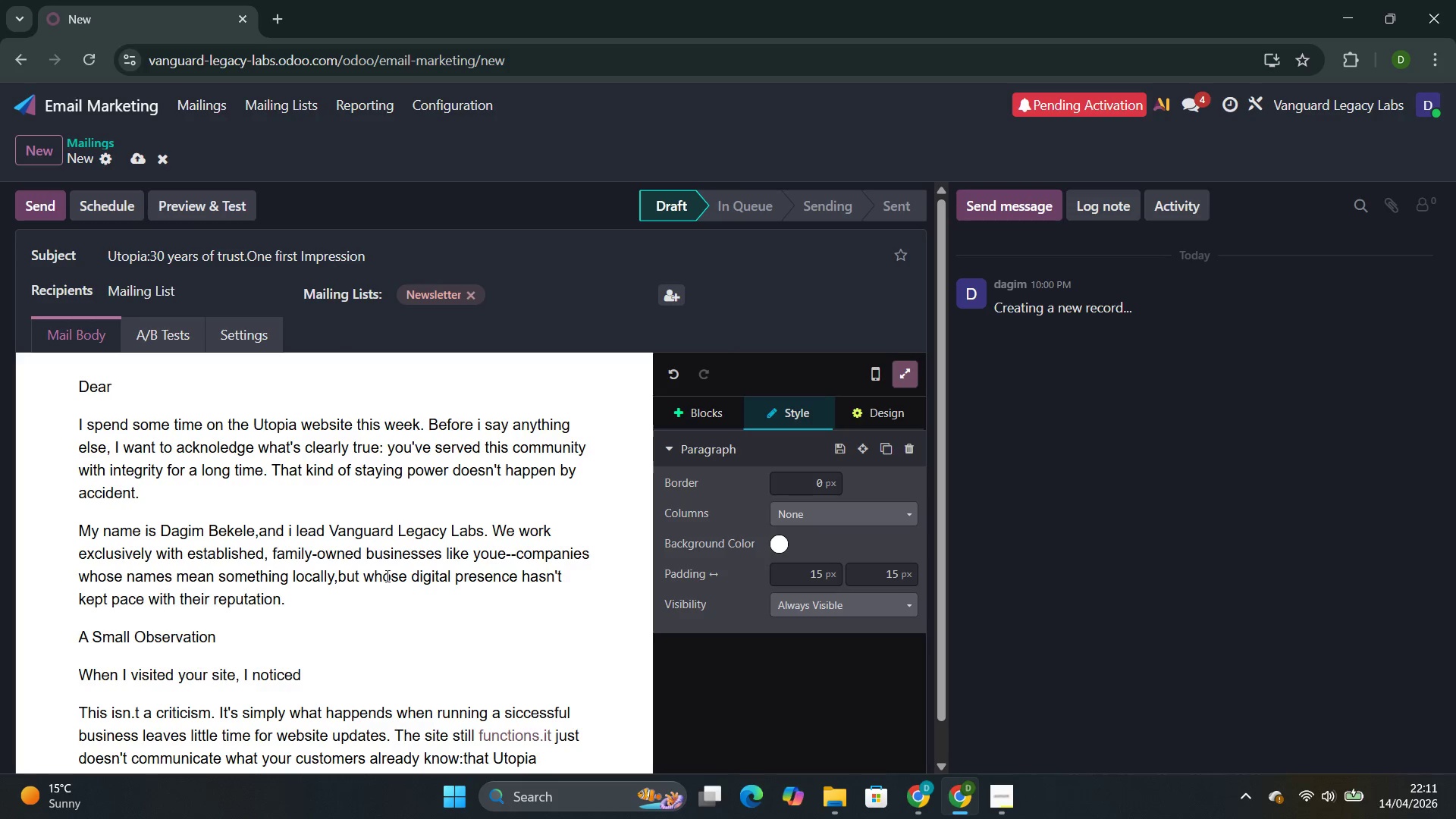 
hold_key(key=ArrowRight, duration=0.66)
 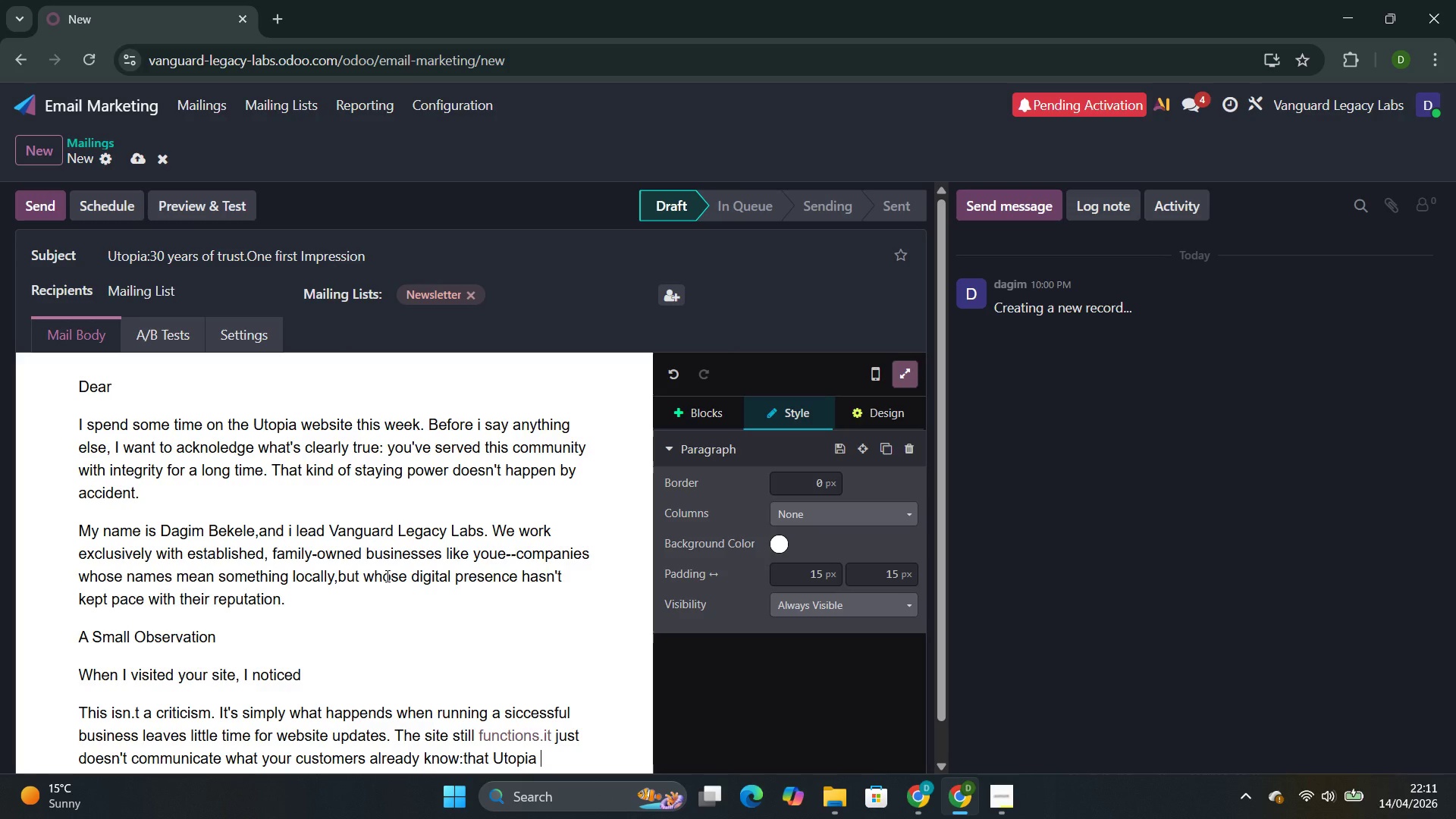 
type(is he standard in your industry.)
 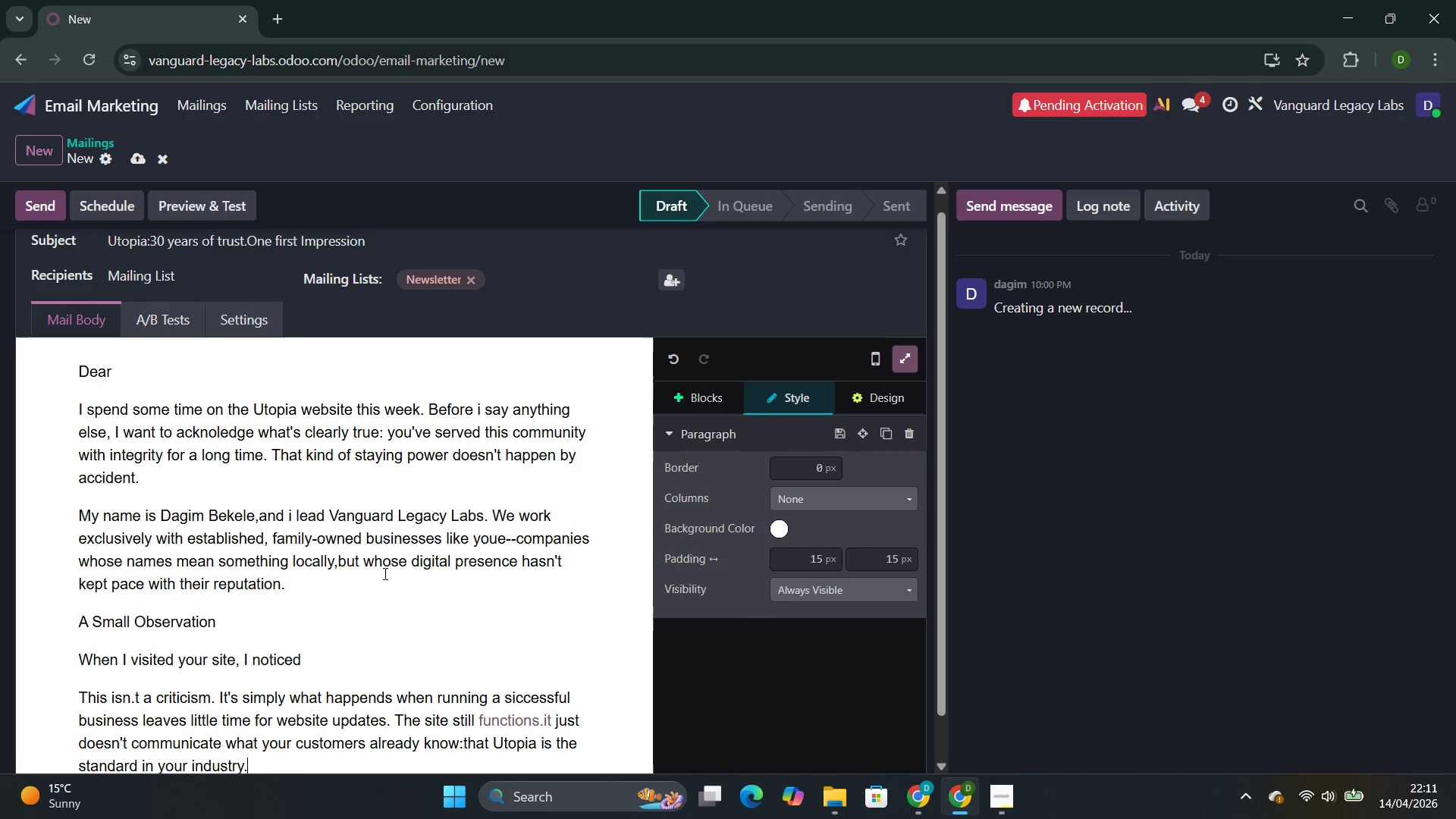 
key(Enter)
 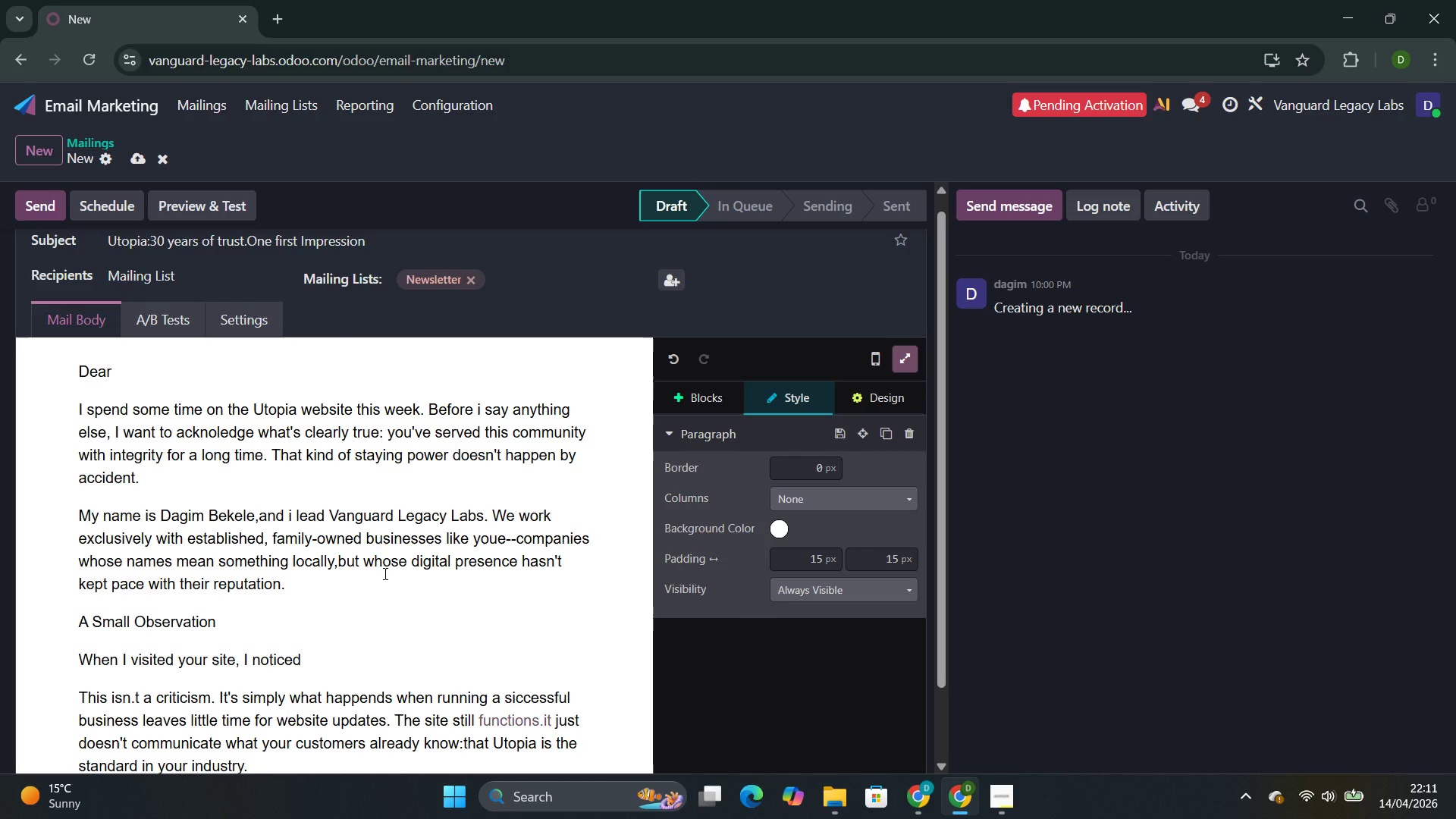 
type(What's At Stake)
 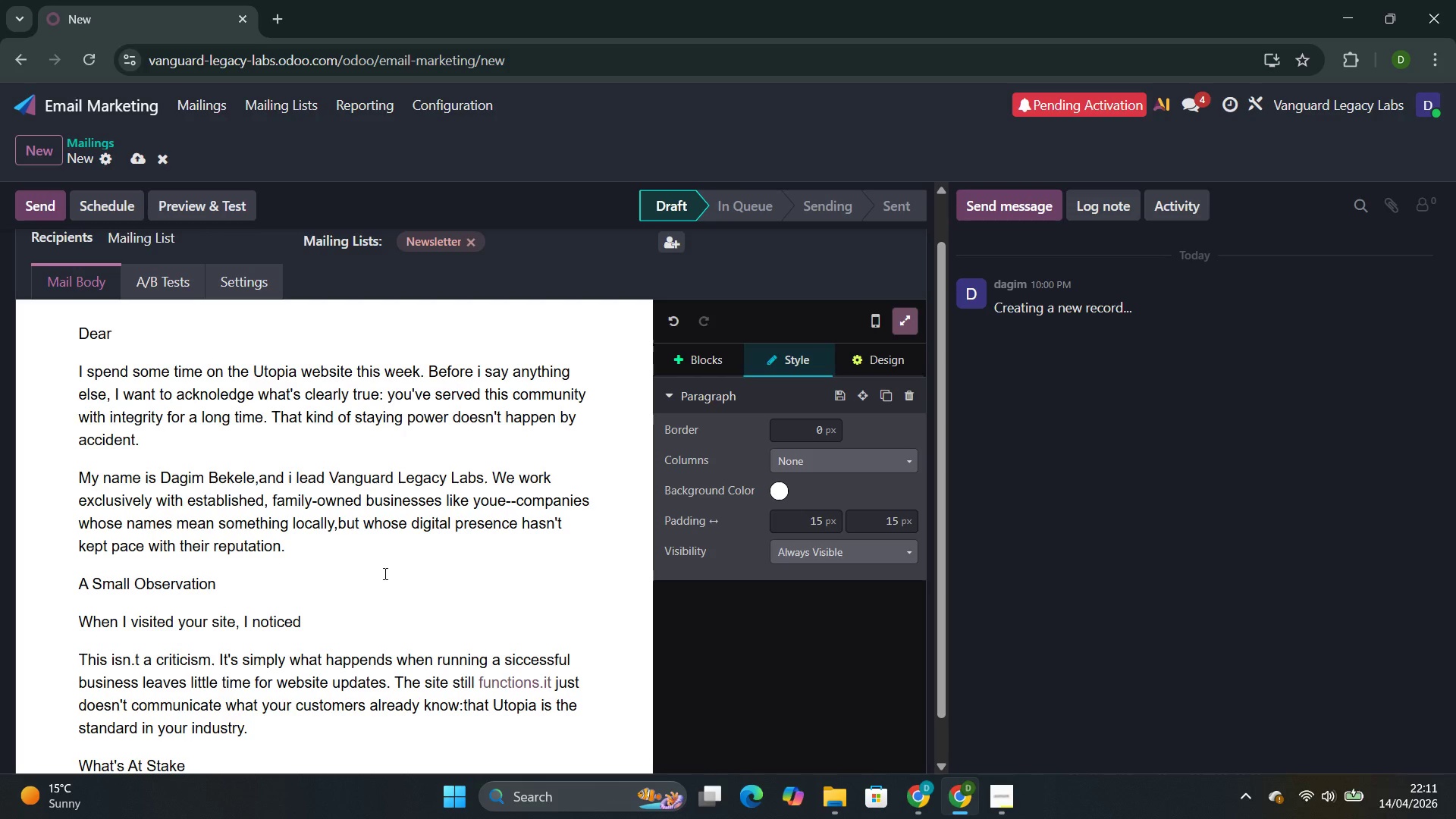 
key(Enter)
 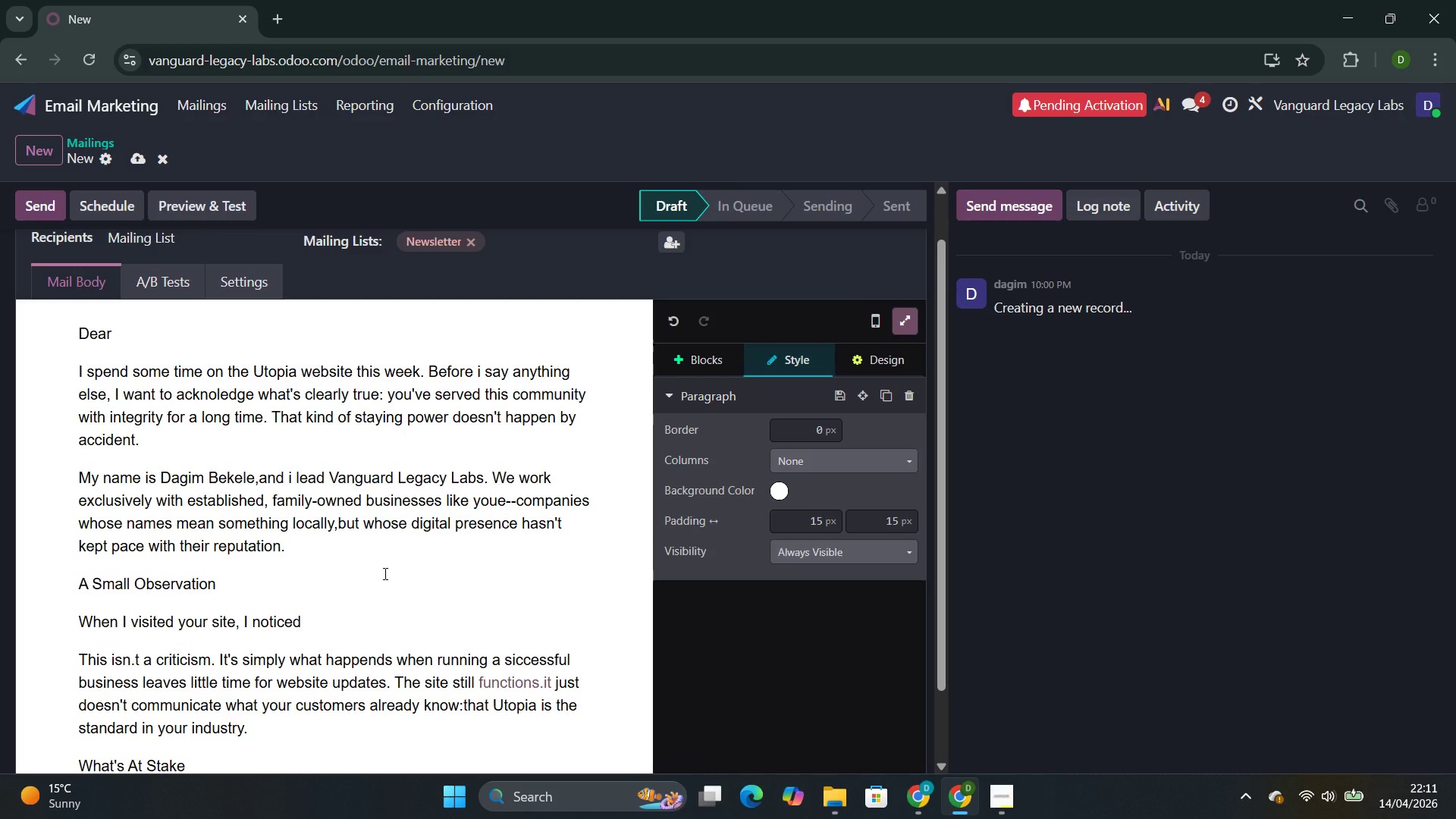 
type(HEr)
key(Backspace)
key(Backspace)
type(ere's what we've learned from working with dozens of heritage businesses: your ebsite )
 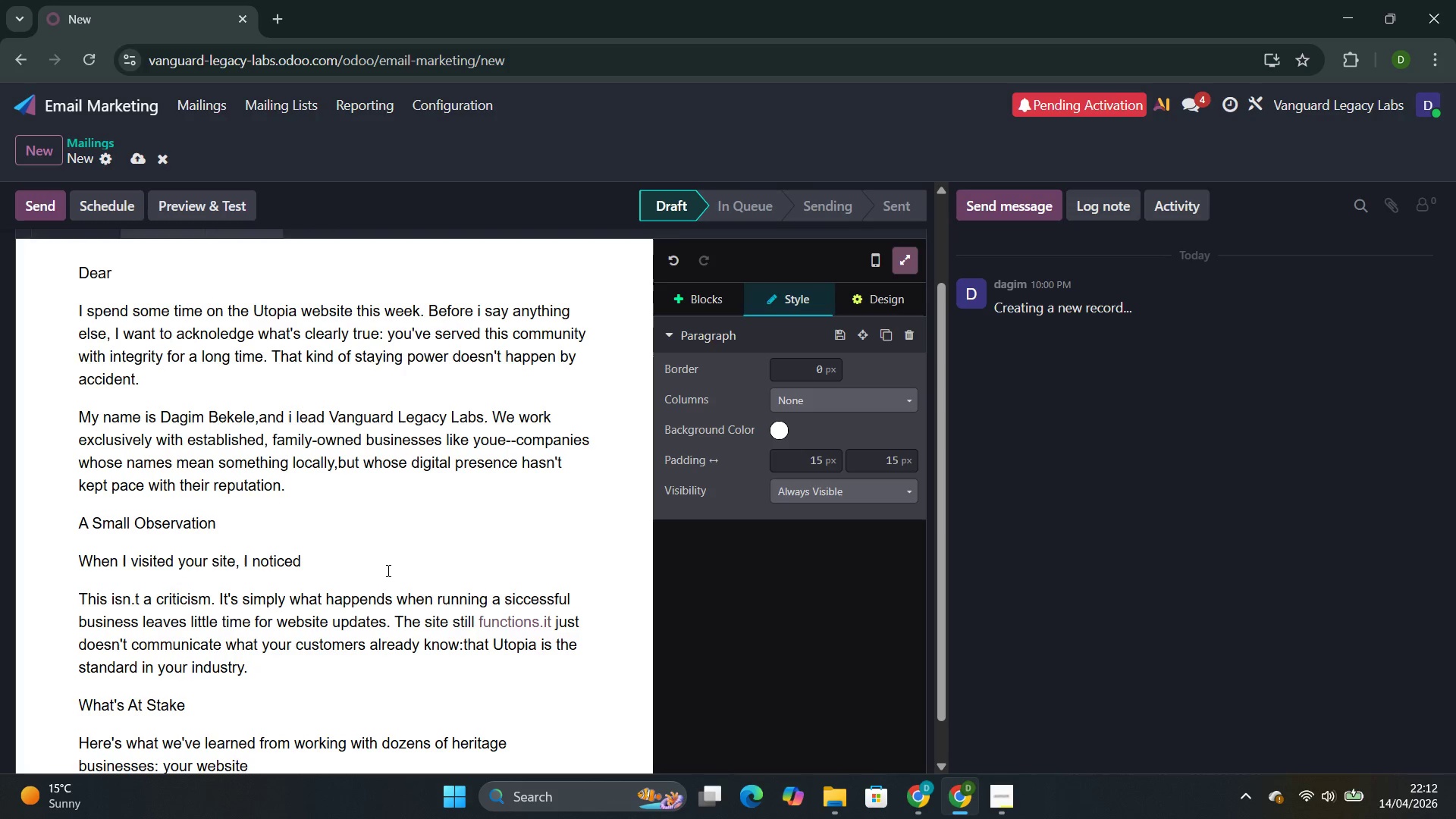 
type(makes a first impressin before you ever )
 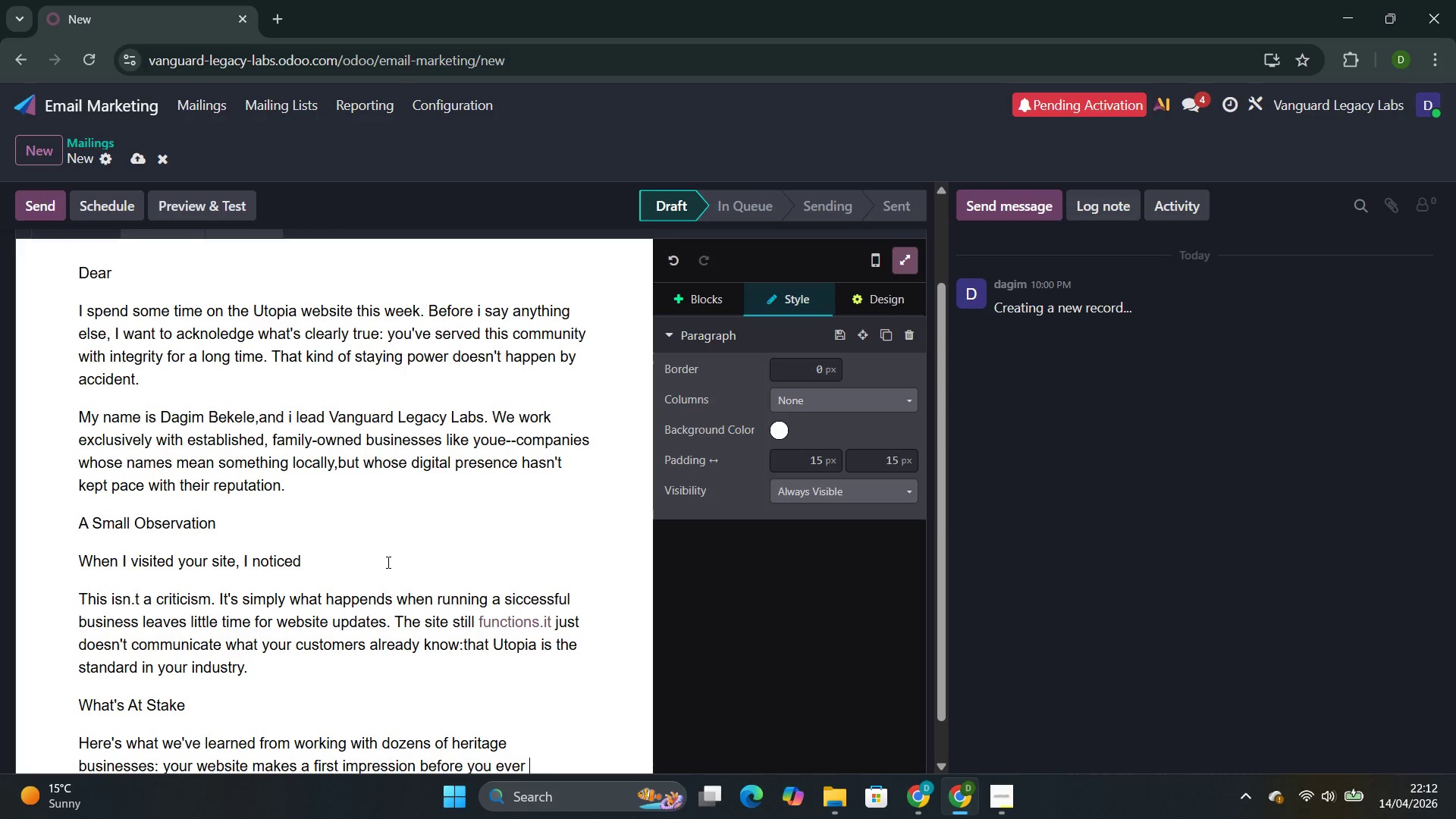 
type(grt the )
 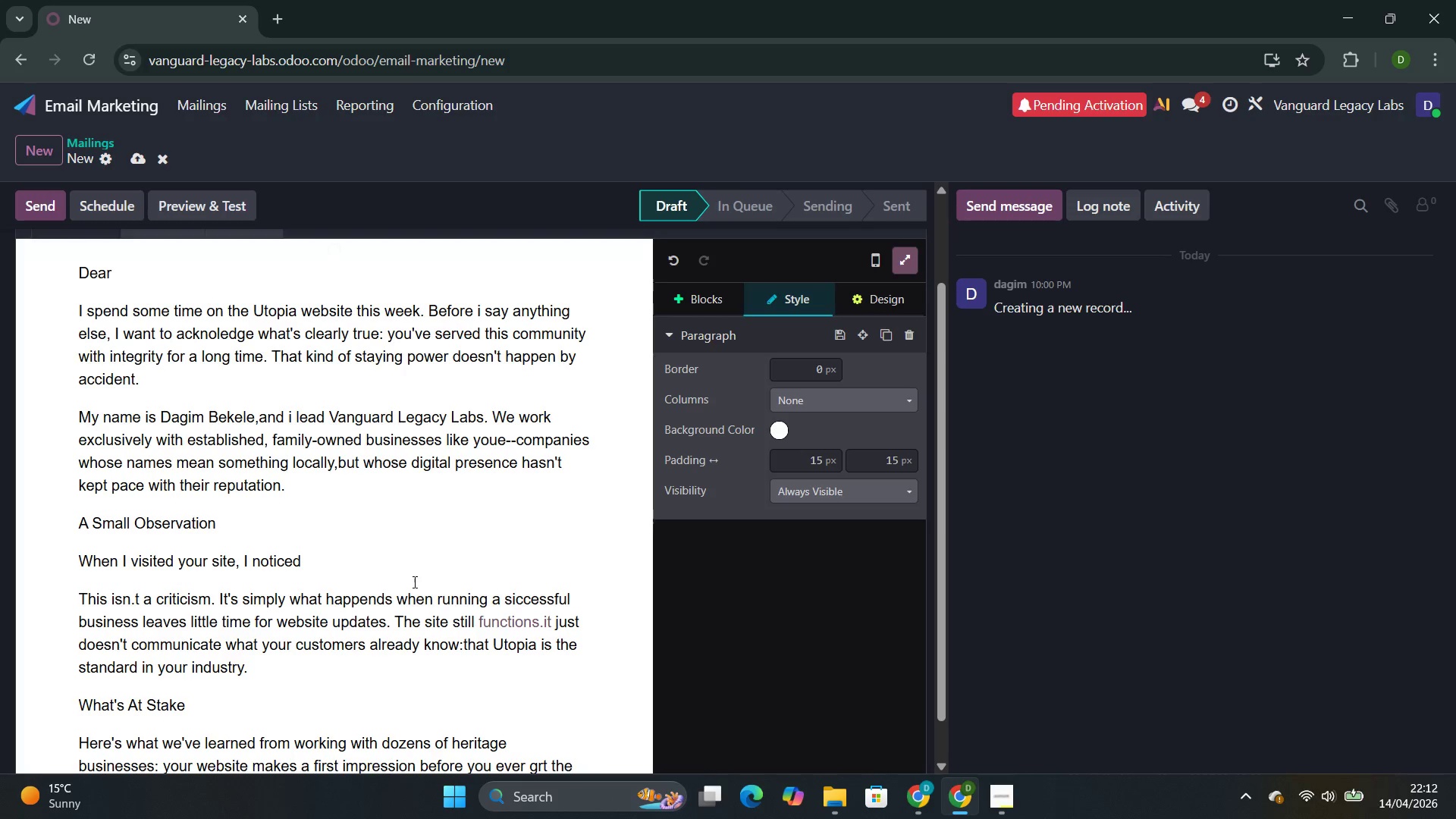 
type(chance)
 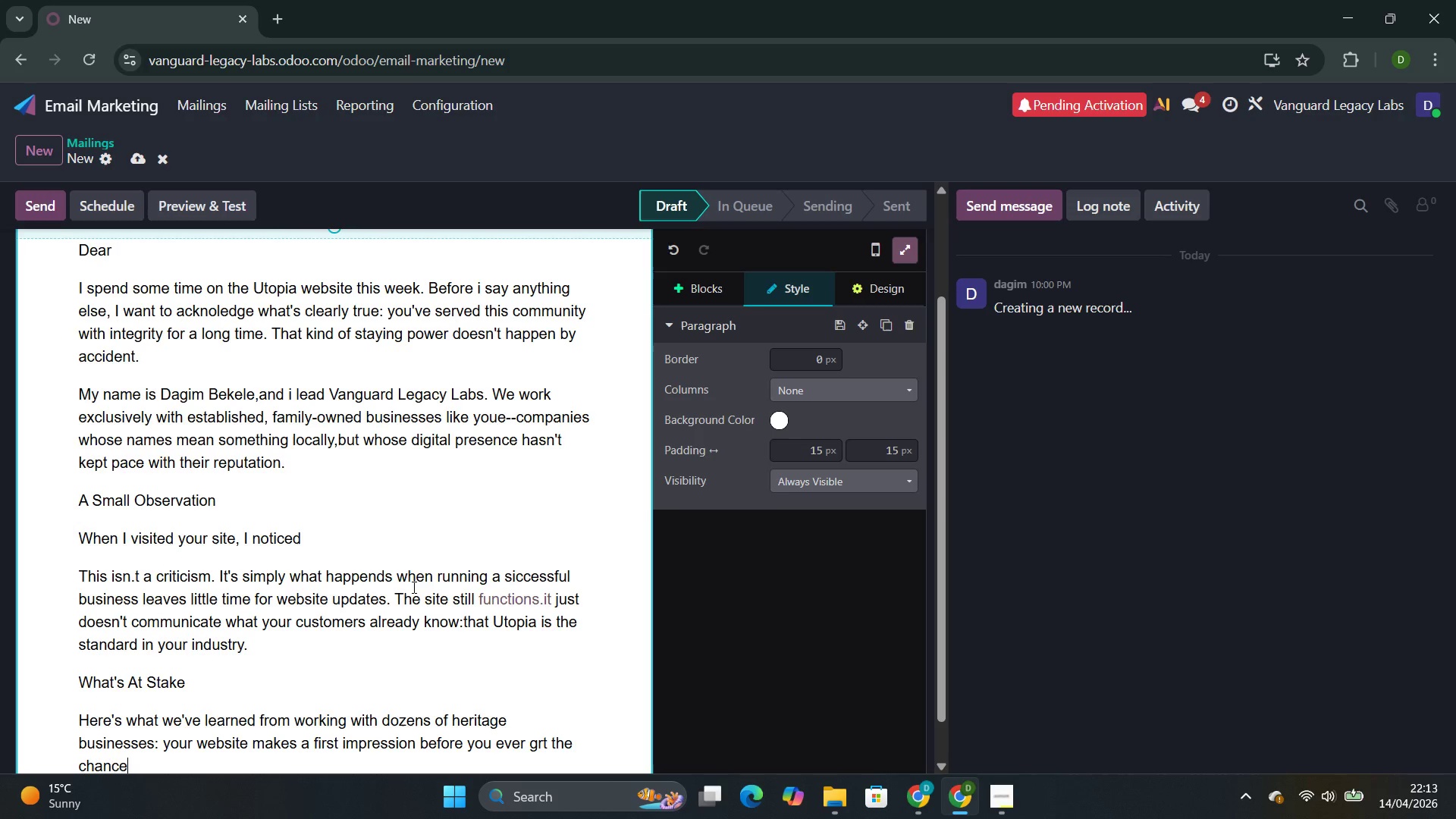 
type(.your)
 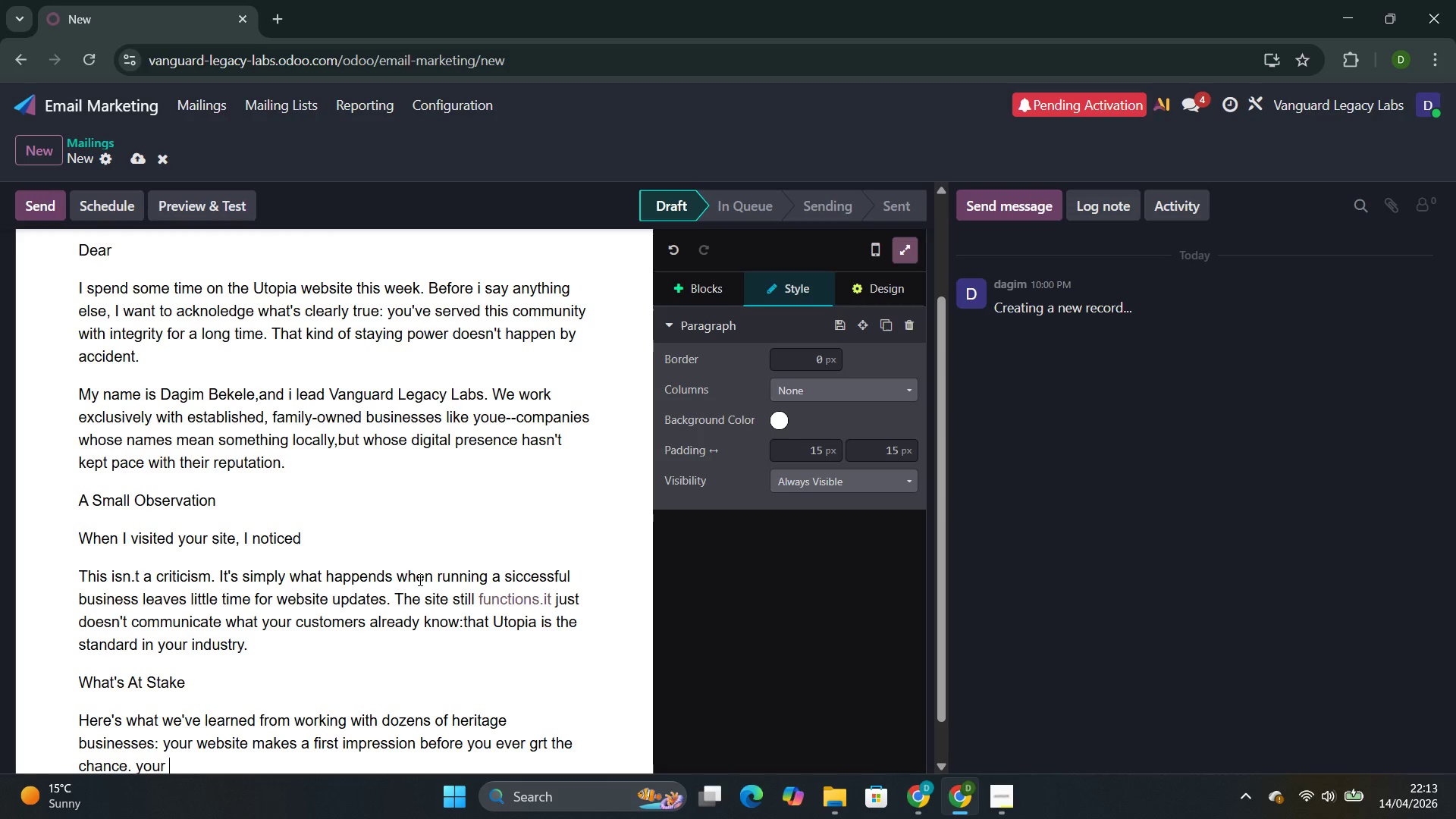 
hold_key(key=Space, duration=2.7)
 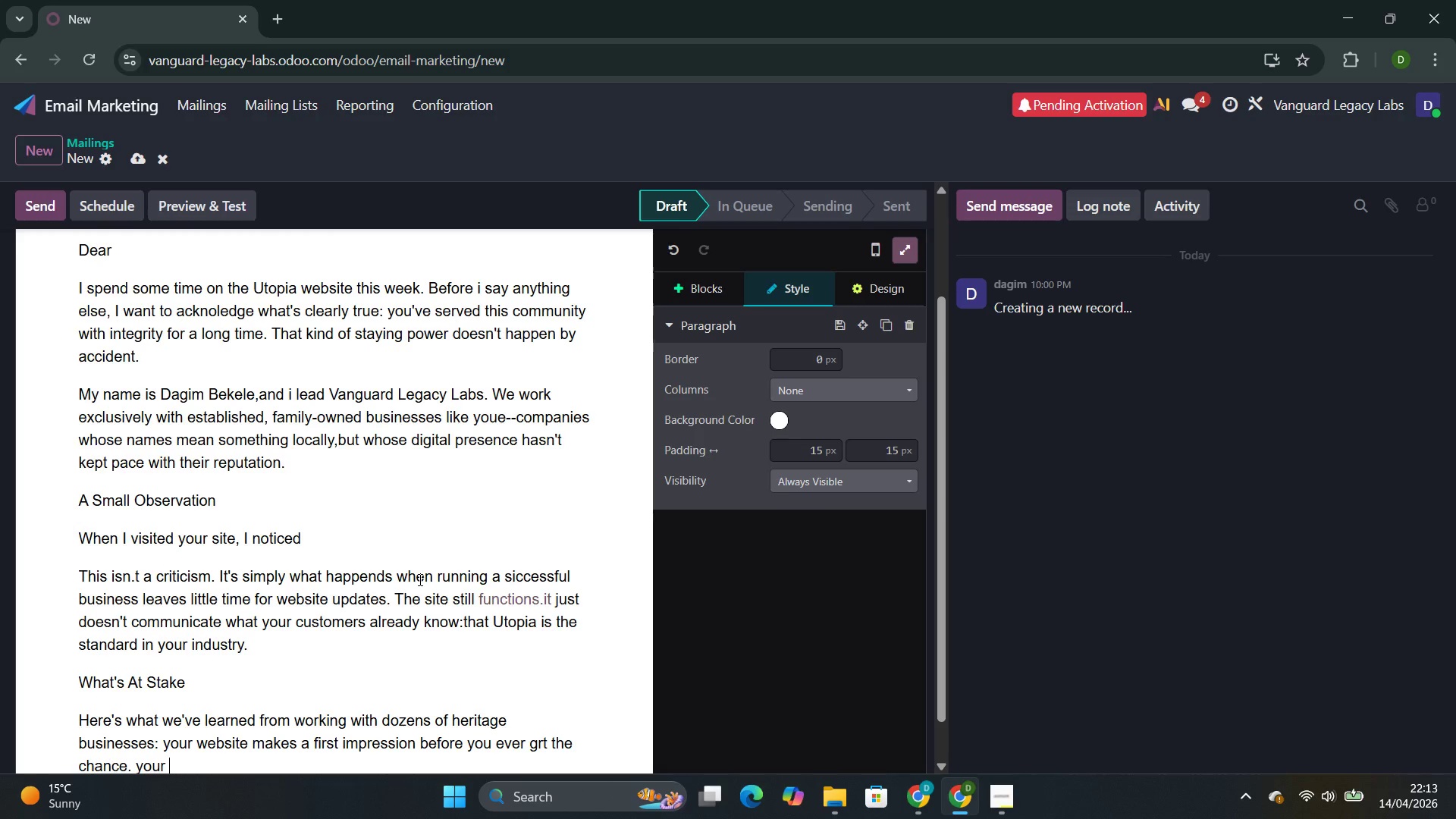 
type(site )
 